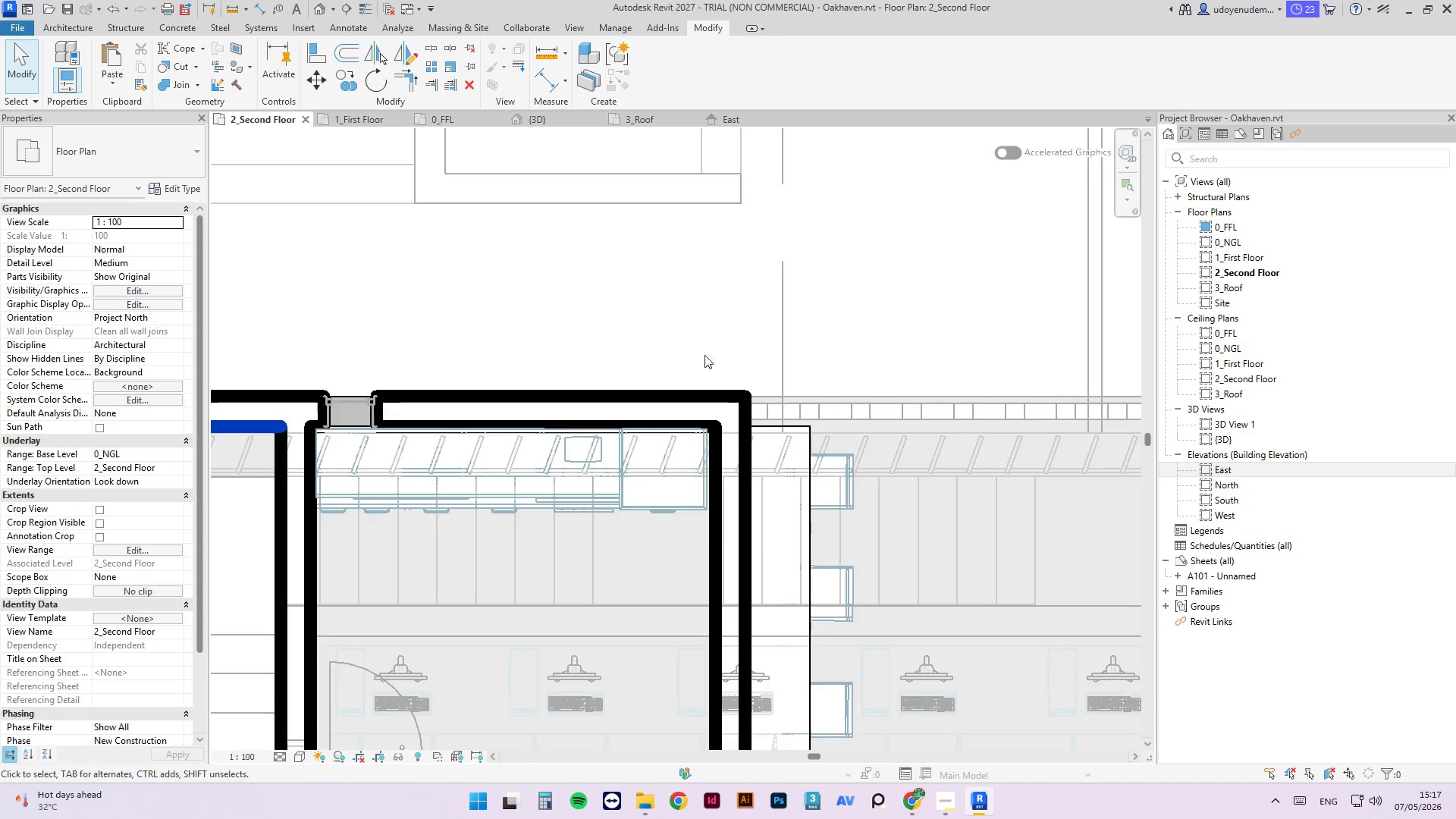 
scroll: coordinate [771, 376], scroll_direction: down, amount: 6.0
 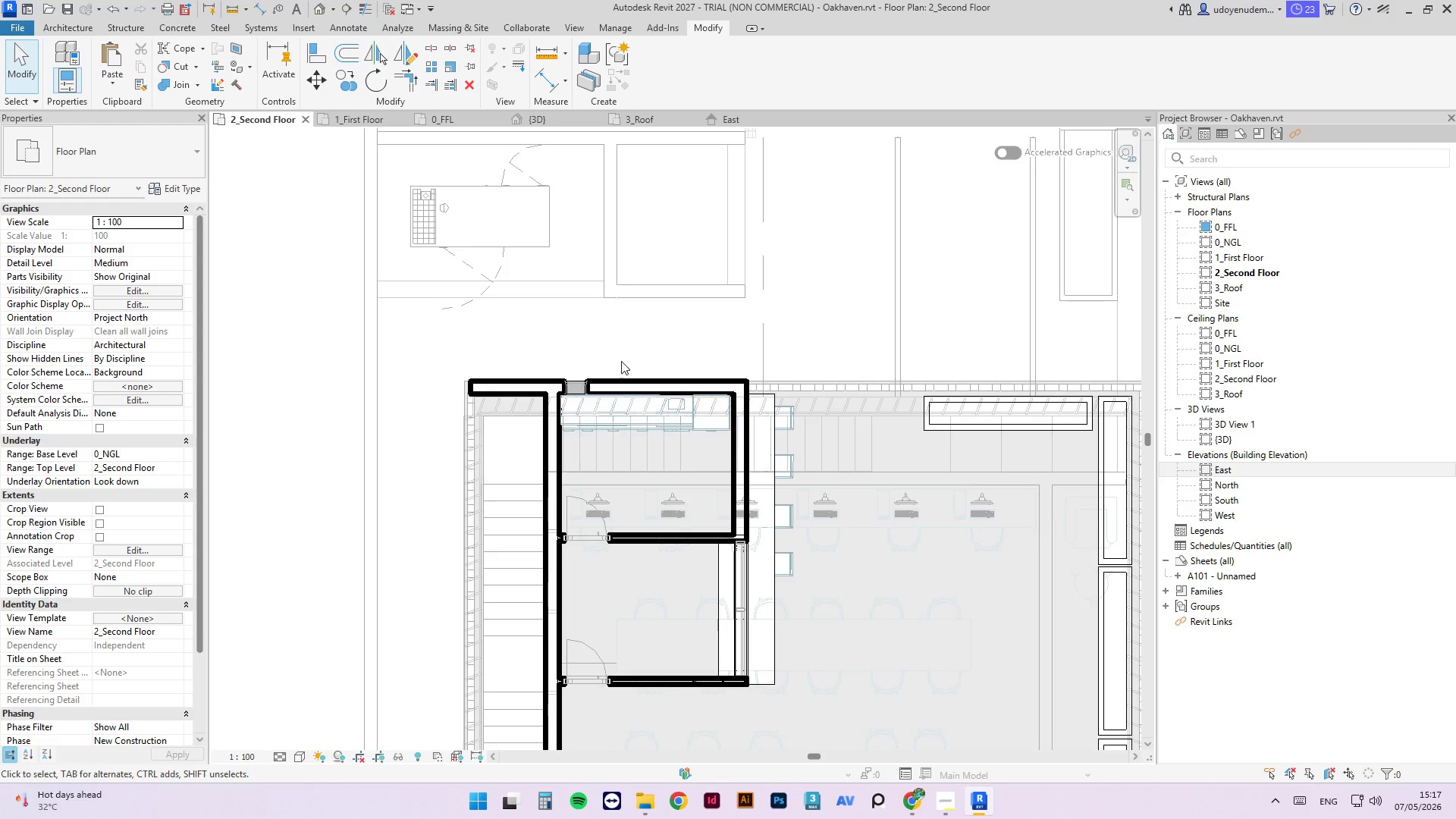 
scroll: coordinate [597, 377], scroll_direction: up, amount: 1.0
 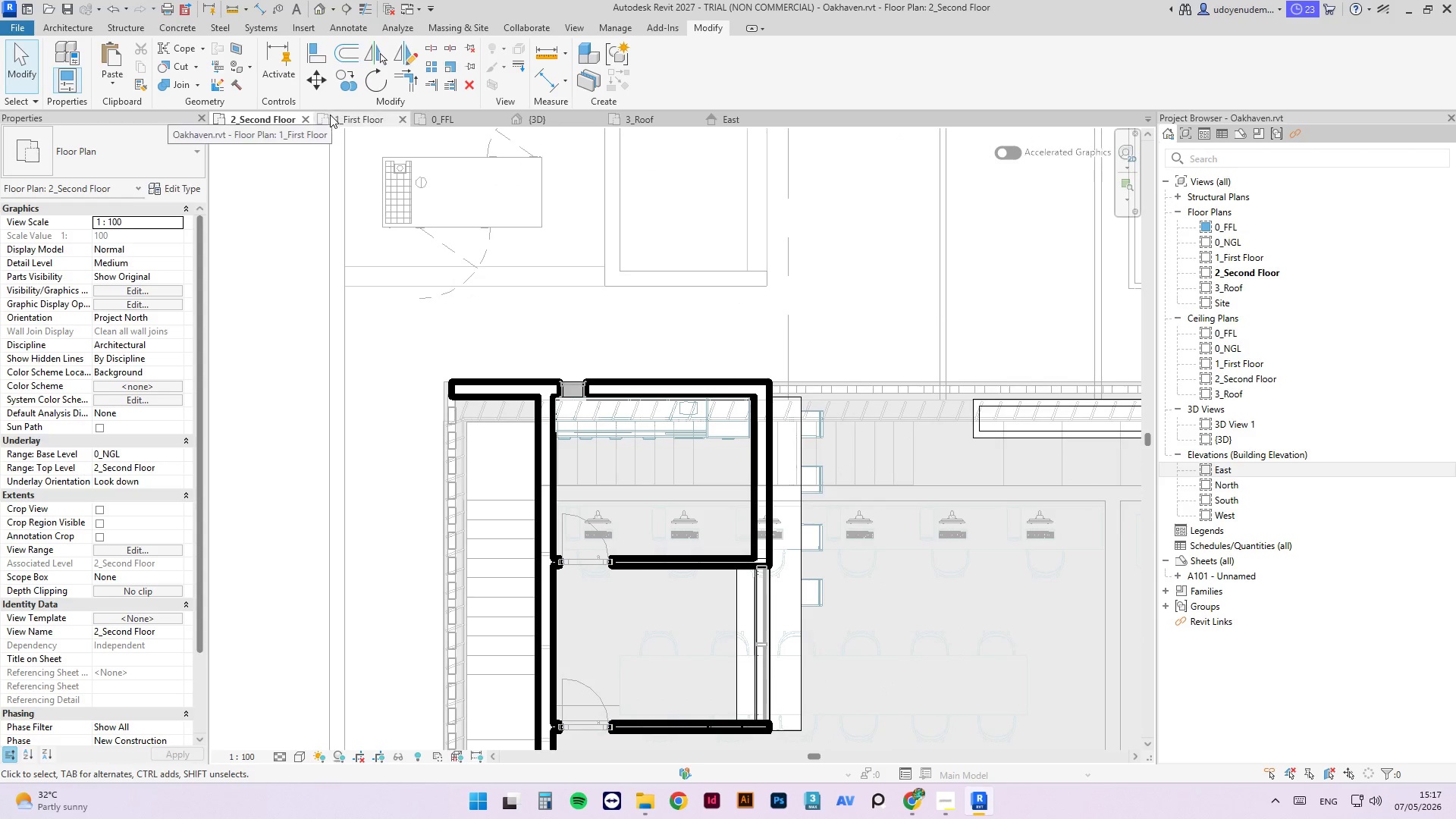 
left_click([330, 115])
 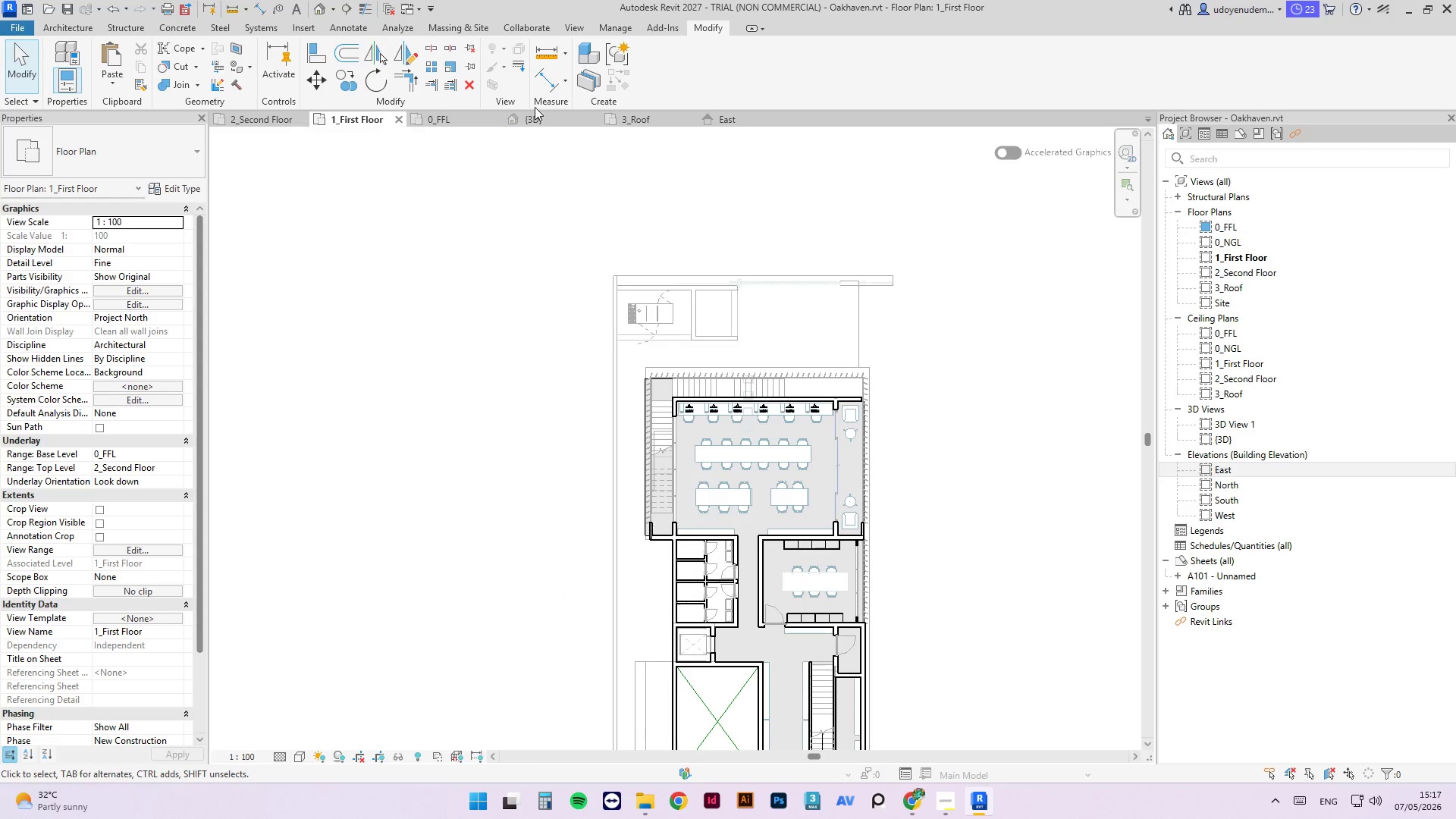 
left_click([544, 121])
 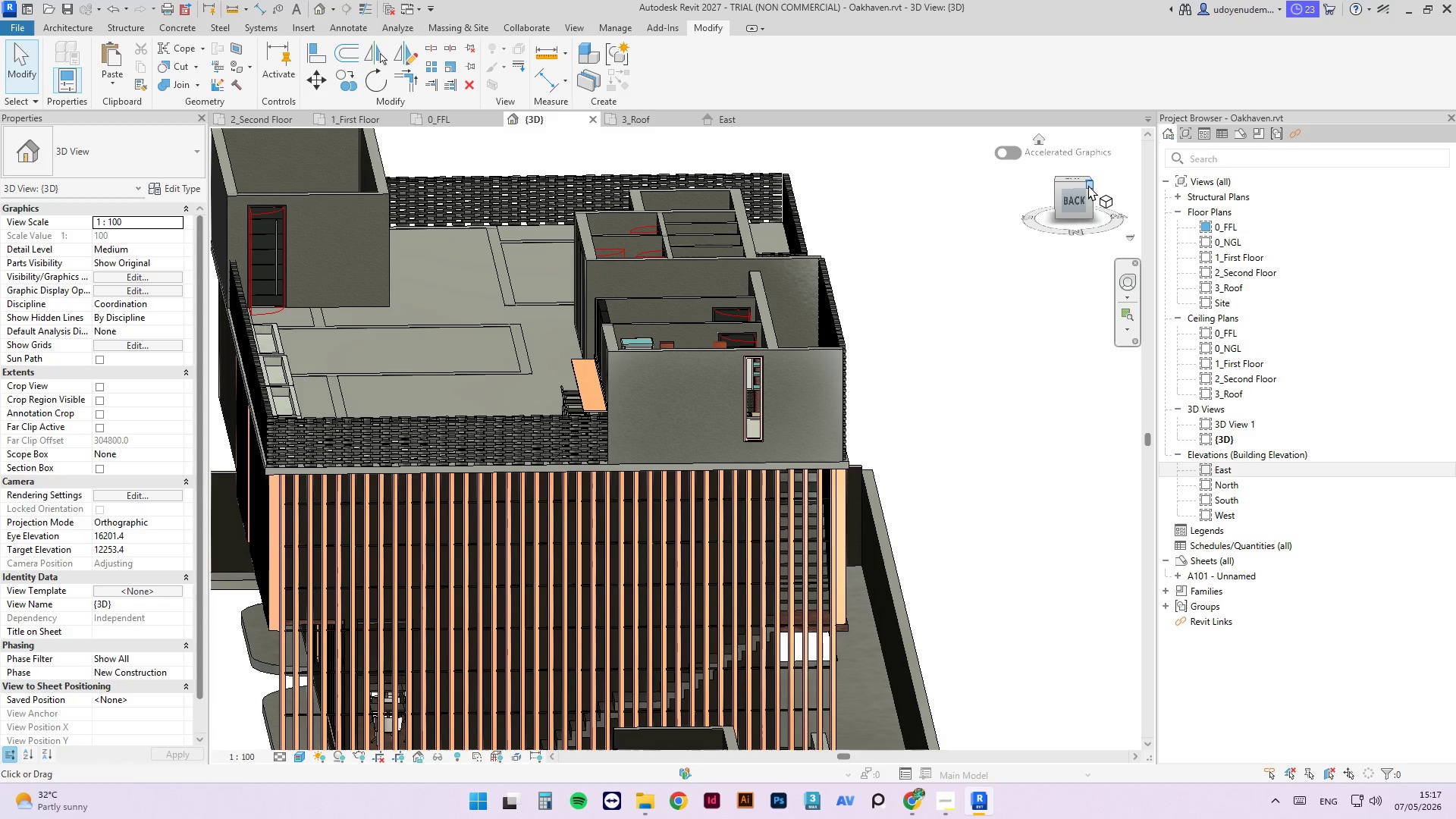 
left_click([19, 72])
 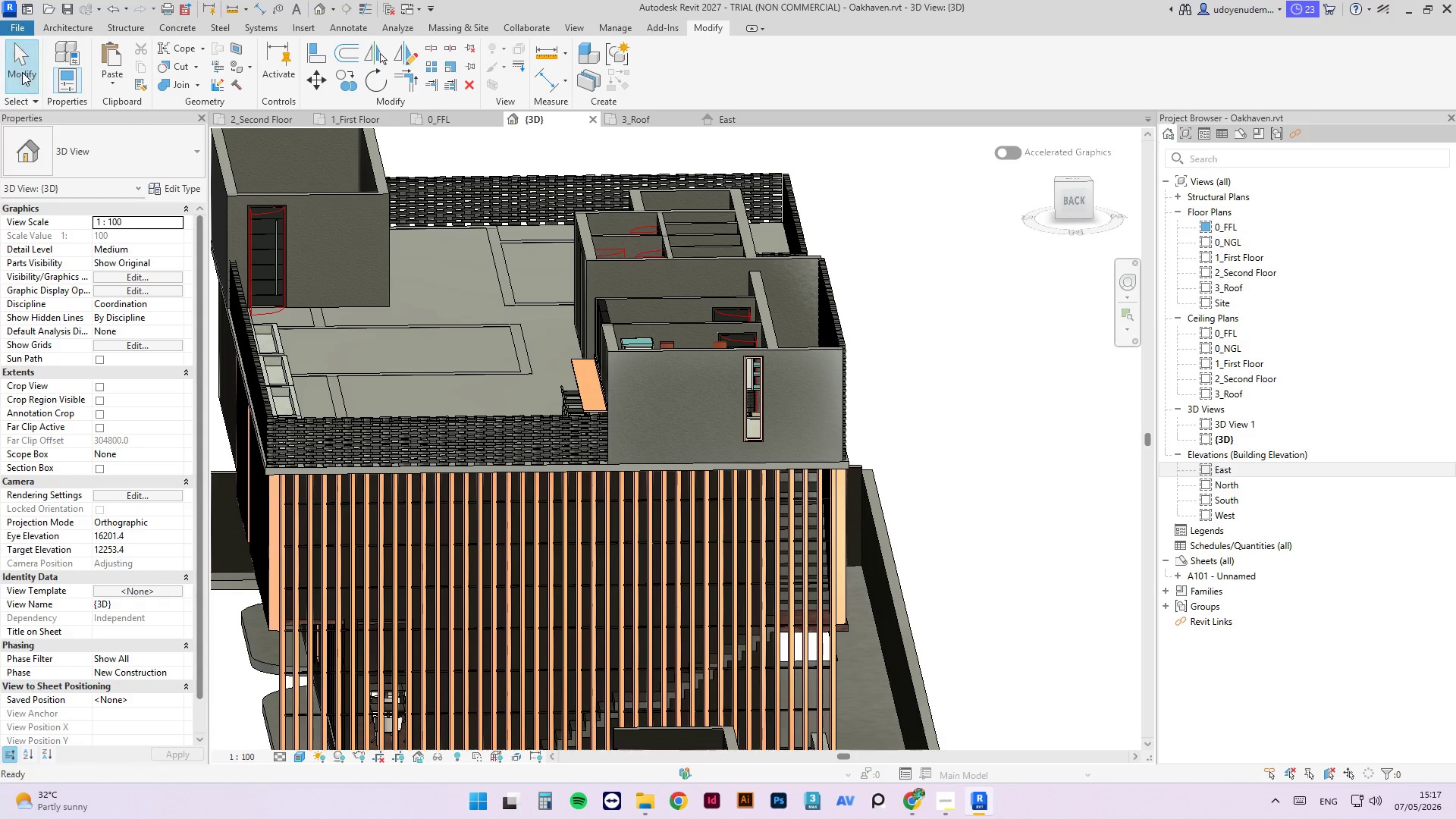 
key(Escape)
 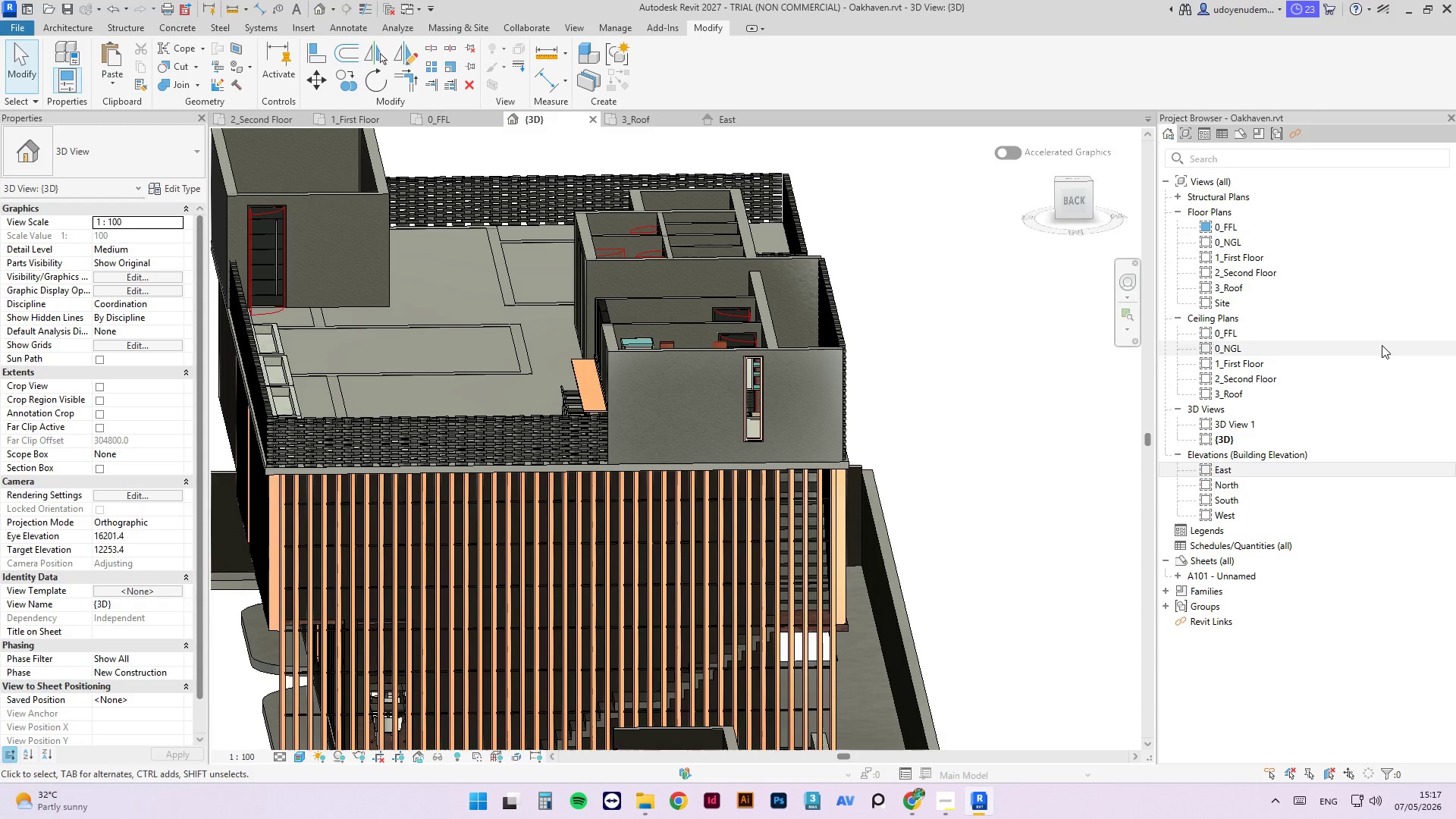 
key(Escape)
 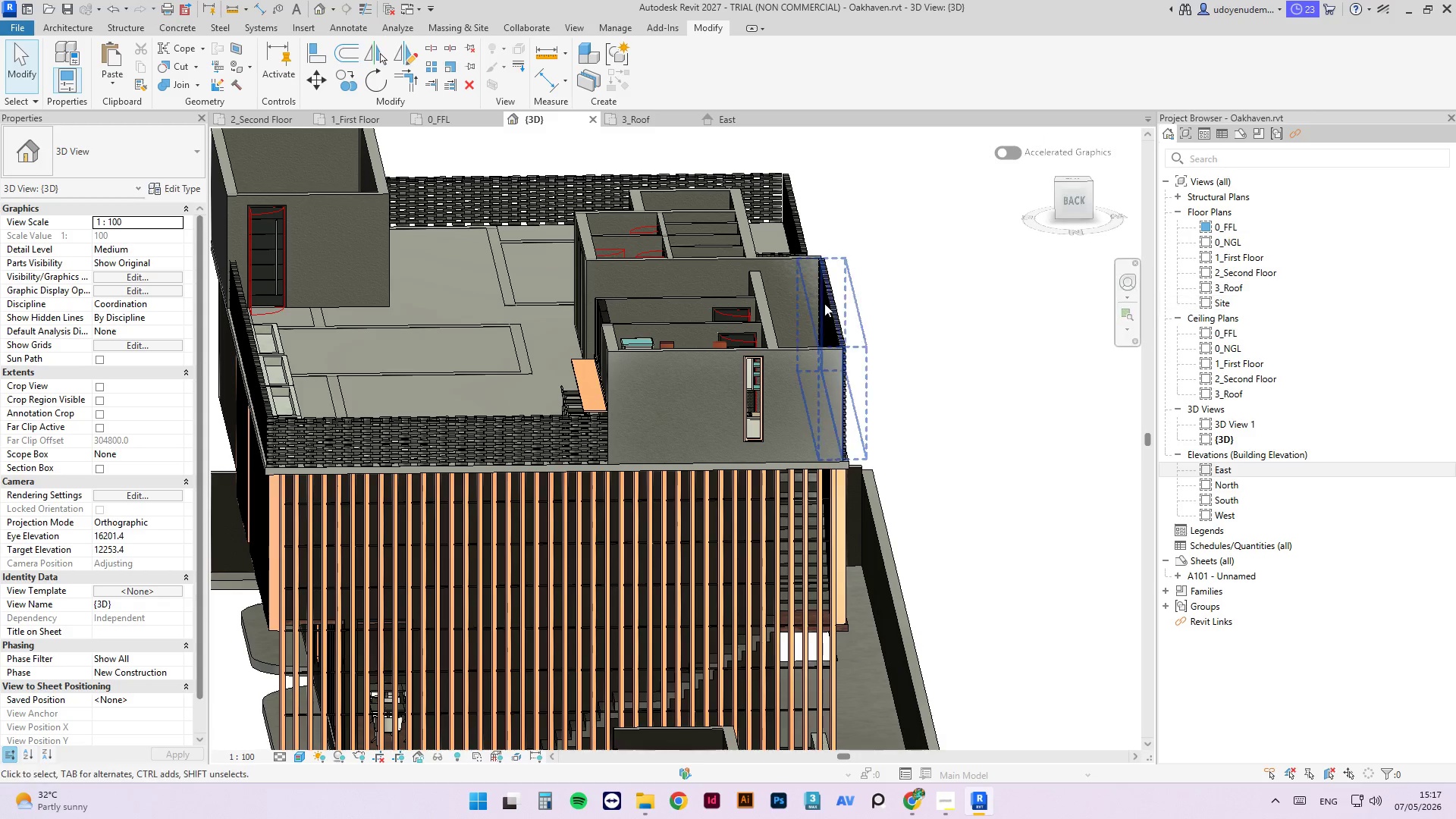 
hold_key(key=ShiftLeft, duration=5.33)
 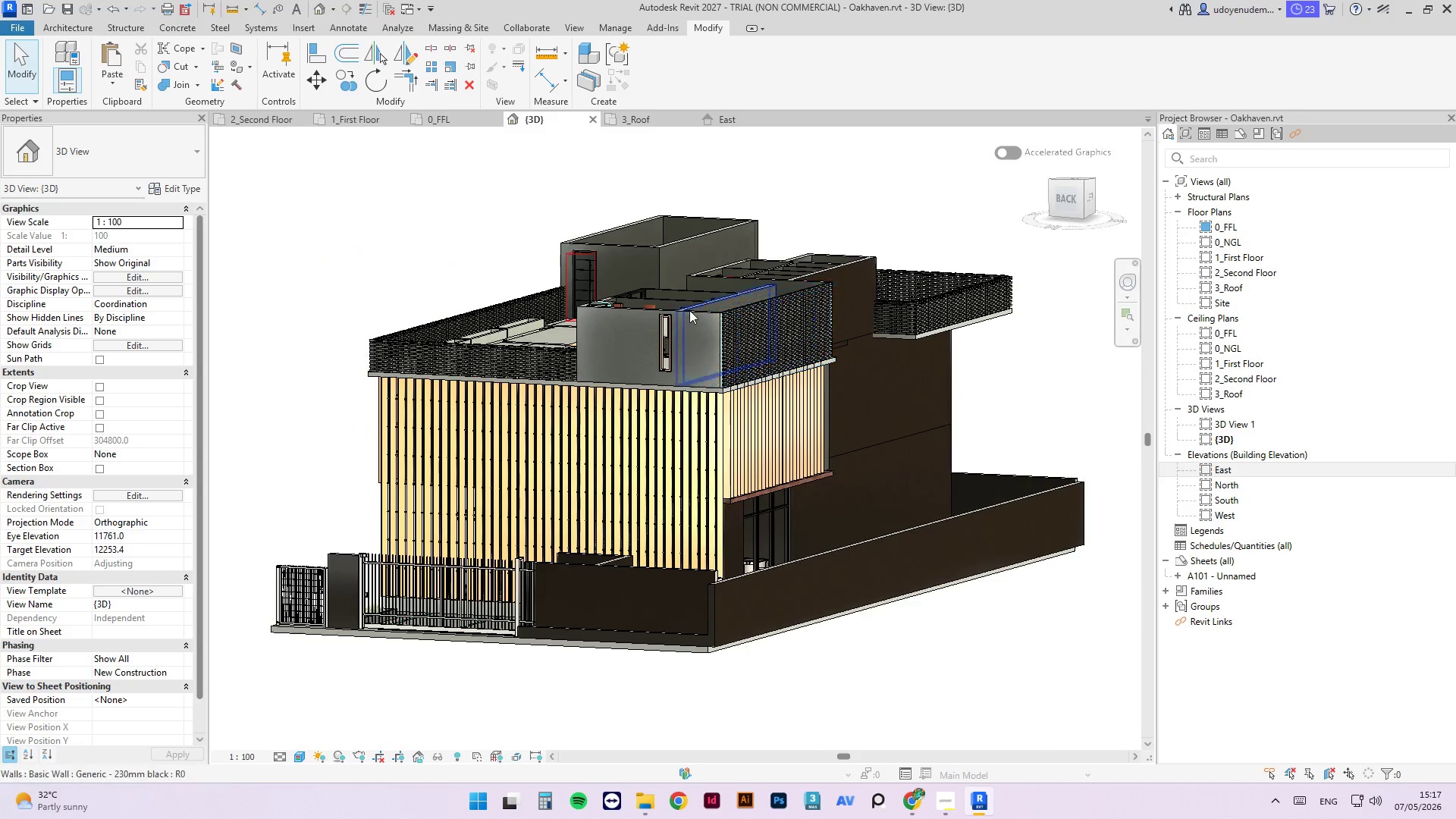 
scroll: coordinate [822, 309], scroll_direction: down, amount: 3.0
 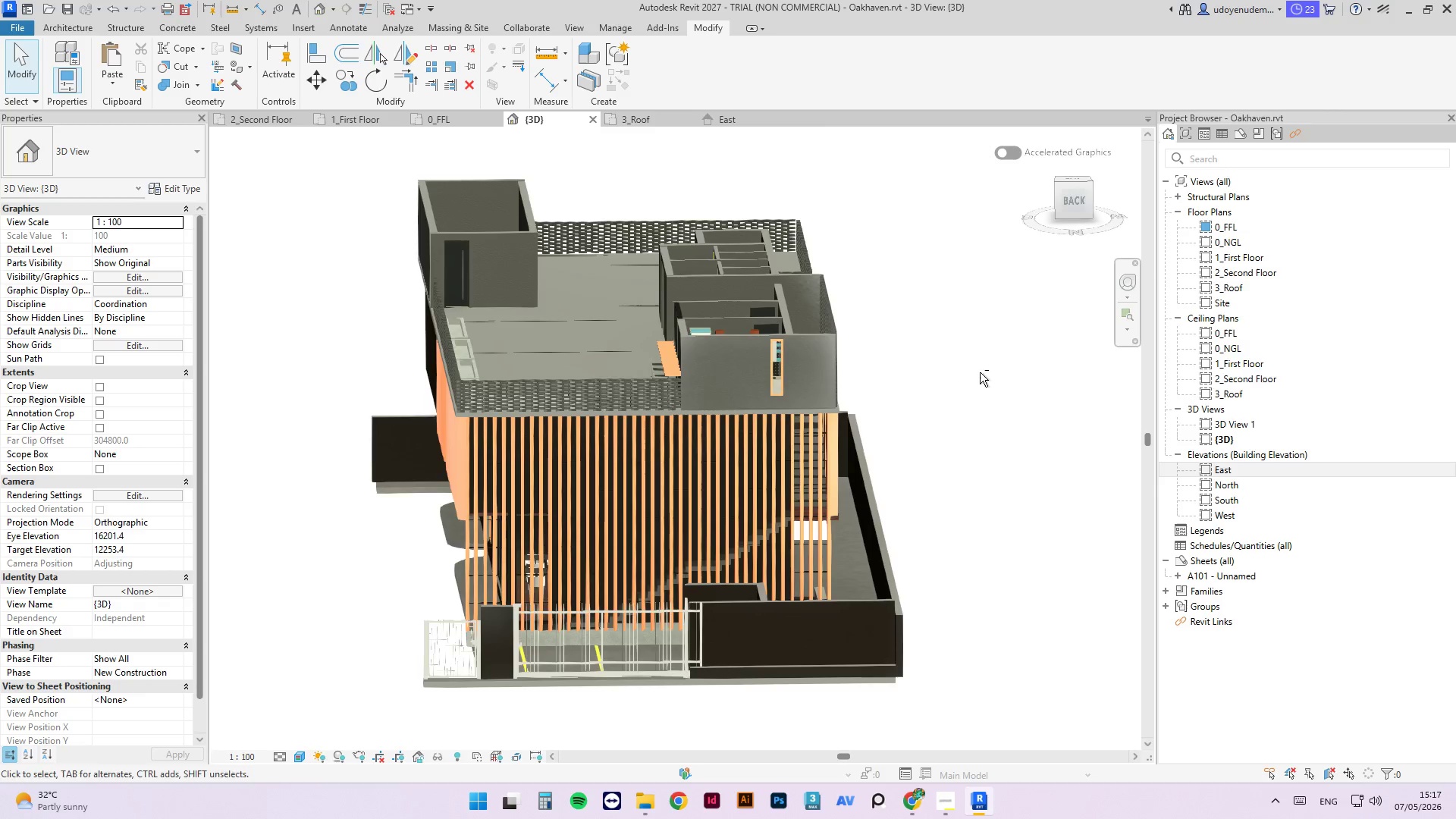 
scroll: coordinate [694, 325], scroll_direction: up, amount: 4.0
 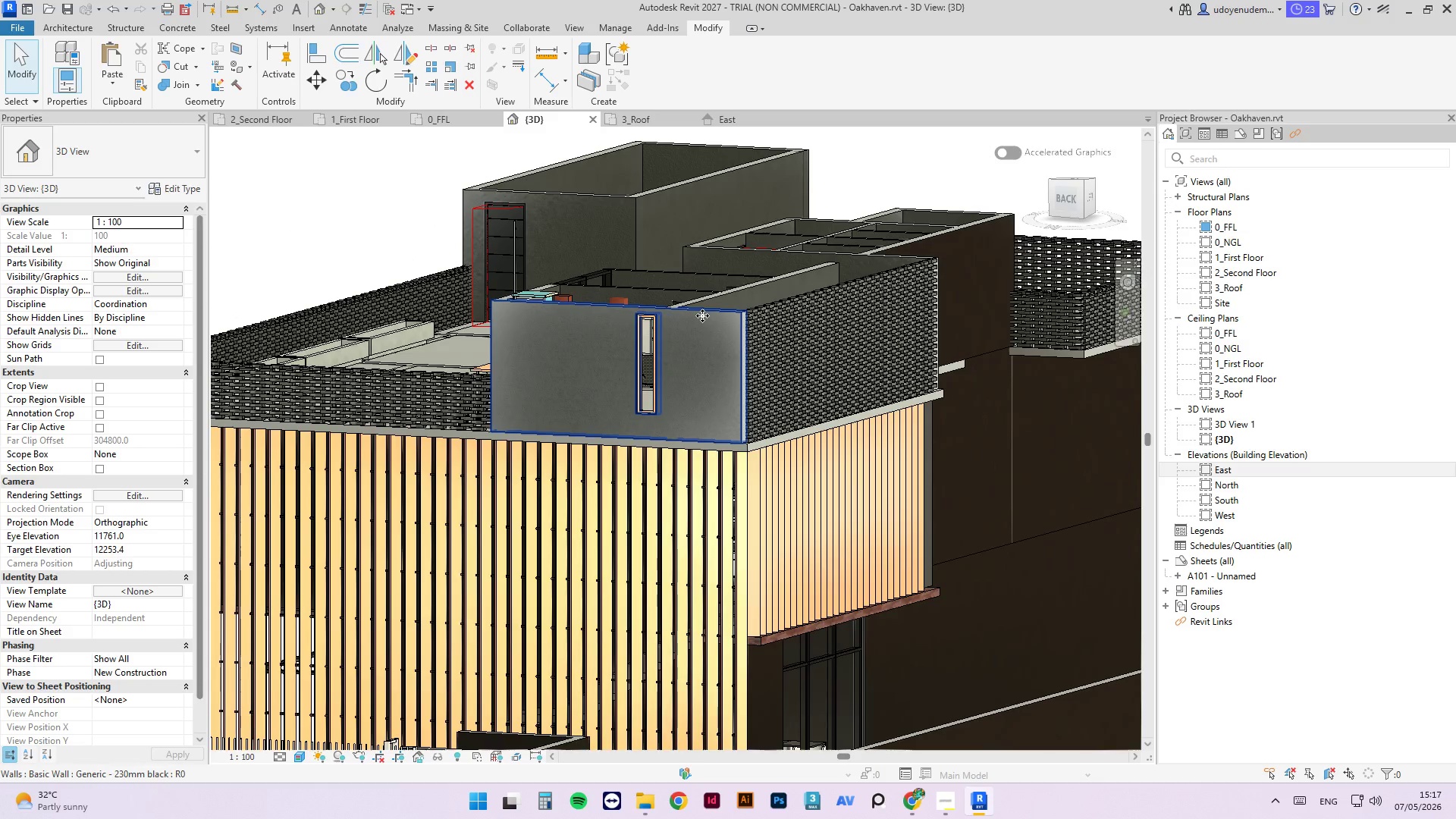 
hold_key(key=AltLeft, duration=0.61)
 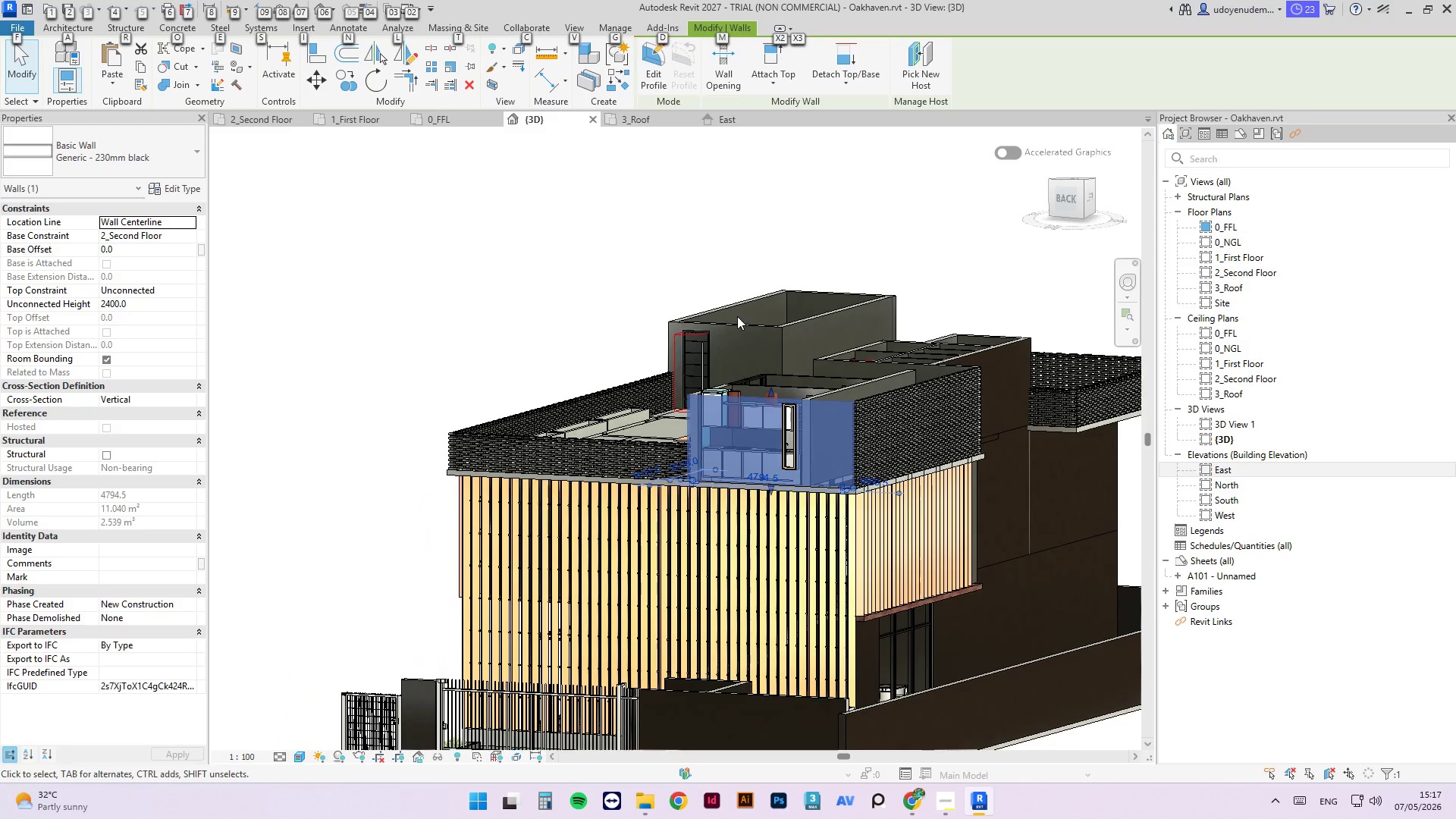 
scroll: coordinate [702, 318], scroll_direction: down, amount: 3.0
 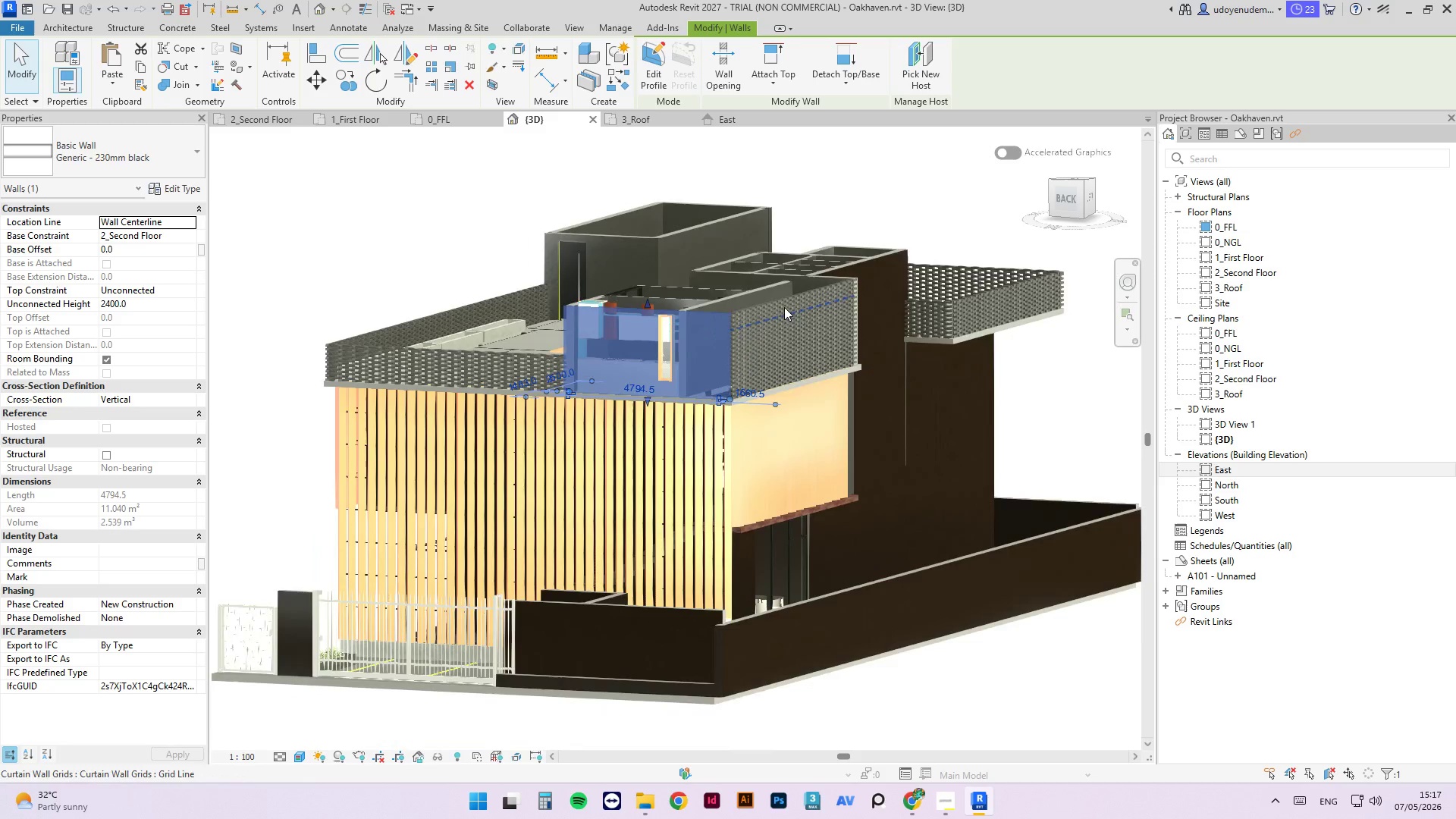 
hold_key(key=ShiftLeft, duration=0.97)
 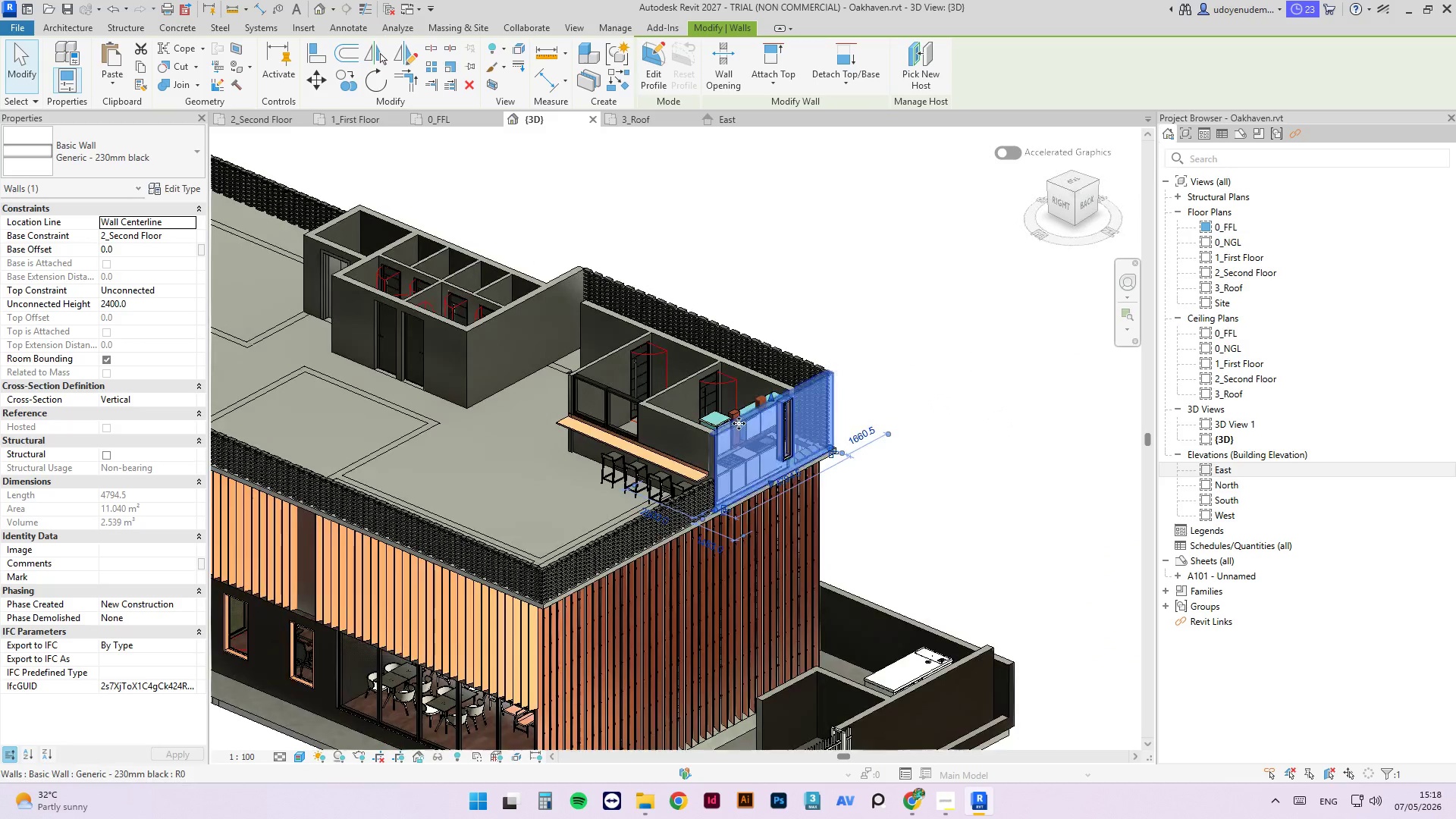 
hold_key(key=ControlLeft, duration=2.8)
 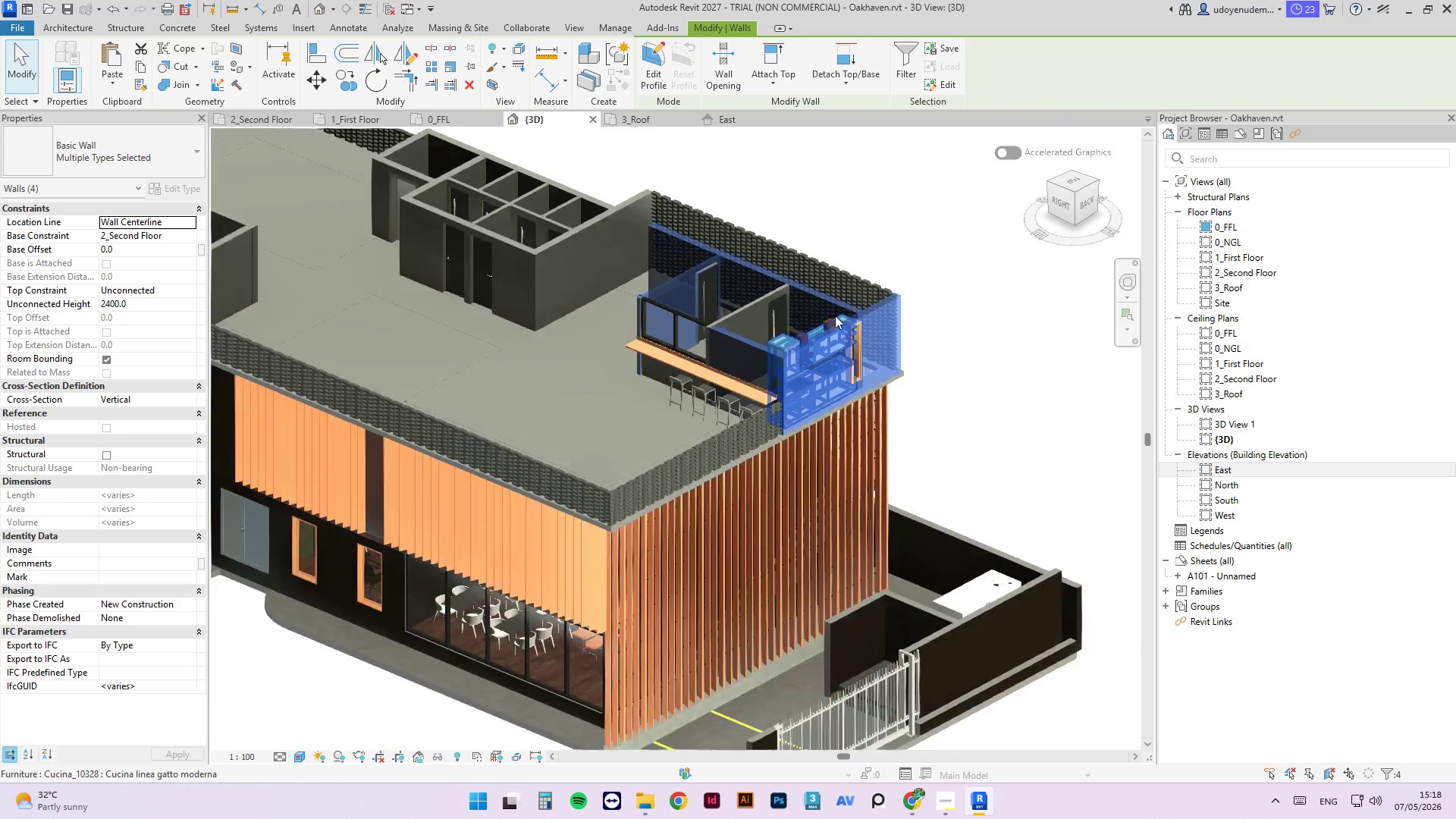 
scroll: coordinate [659, 409], scroll_direction: up, amount: 7.0
 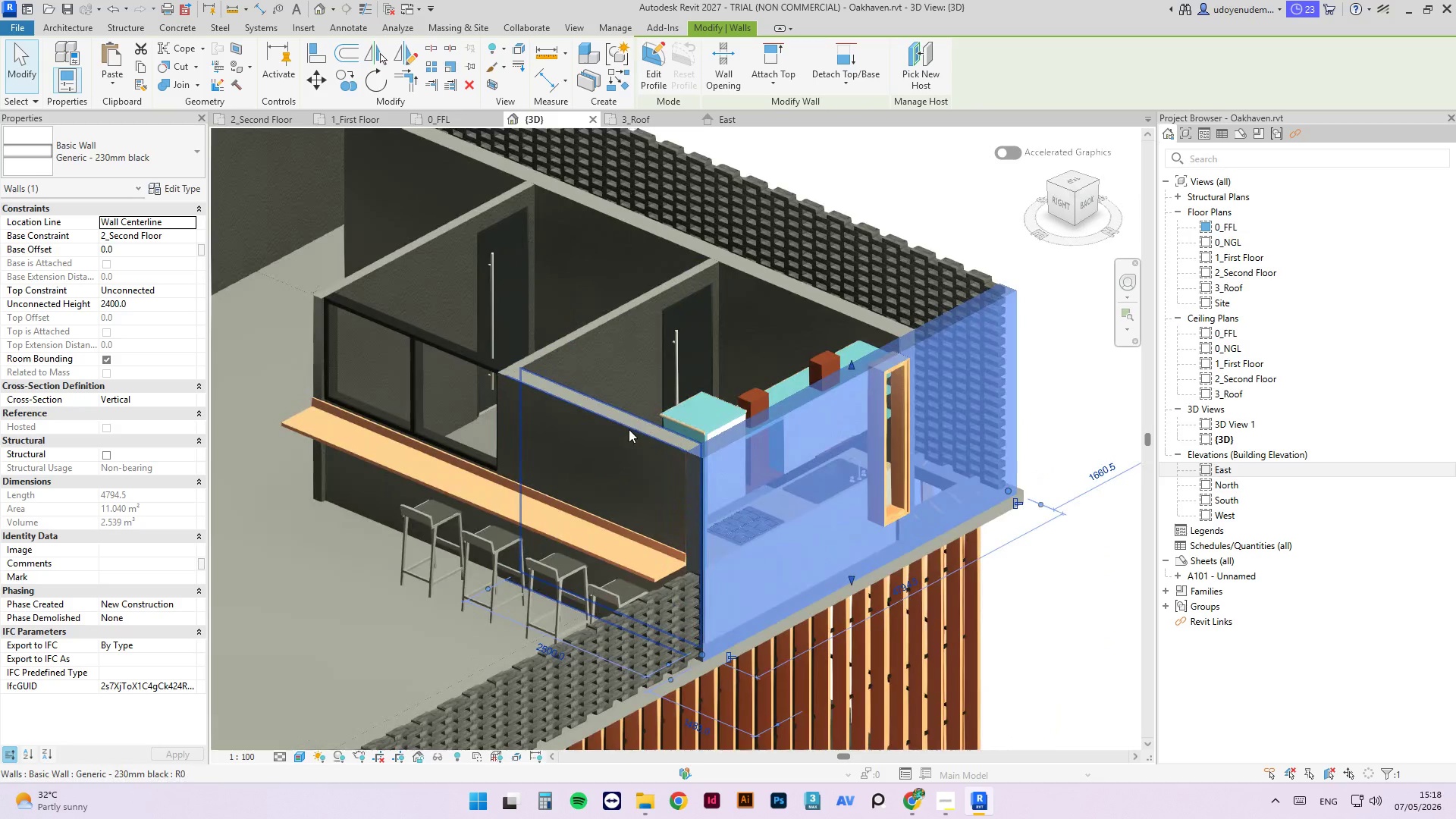 
left_click([615, 425])
 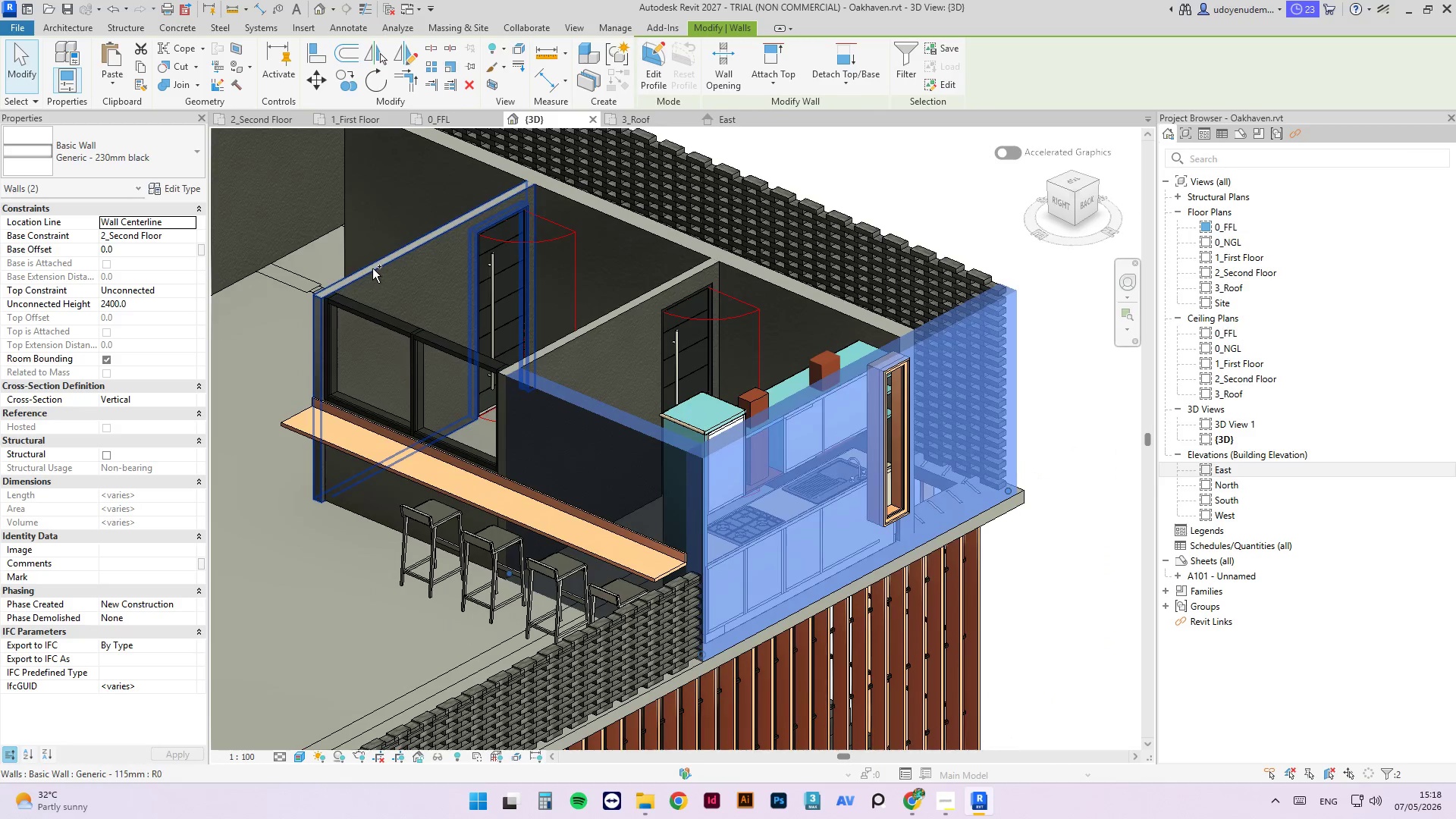 
left_click([372, 268])
 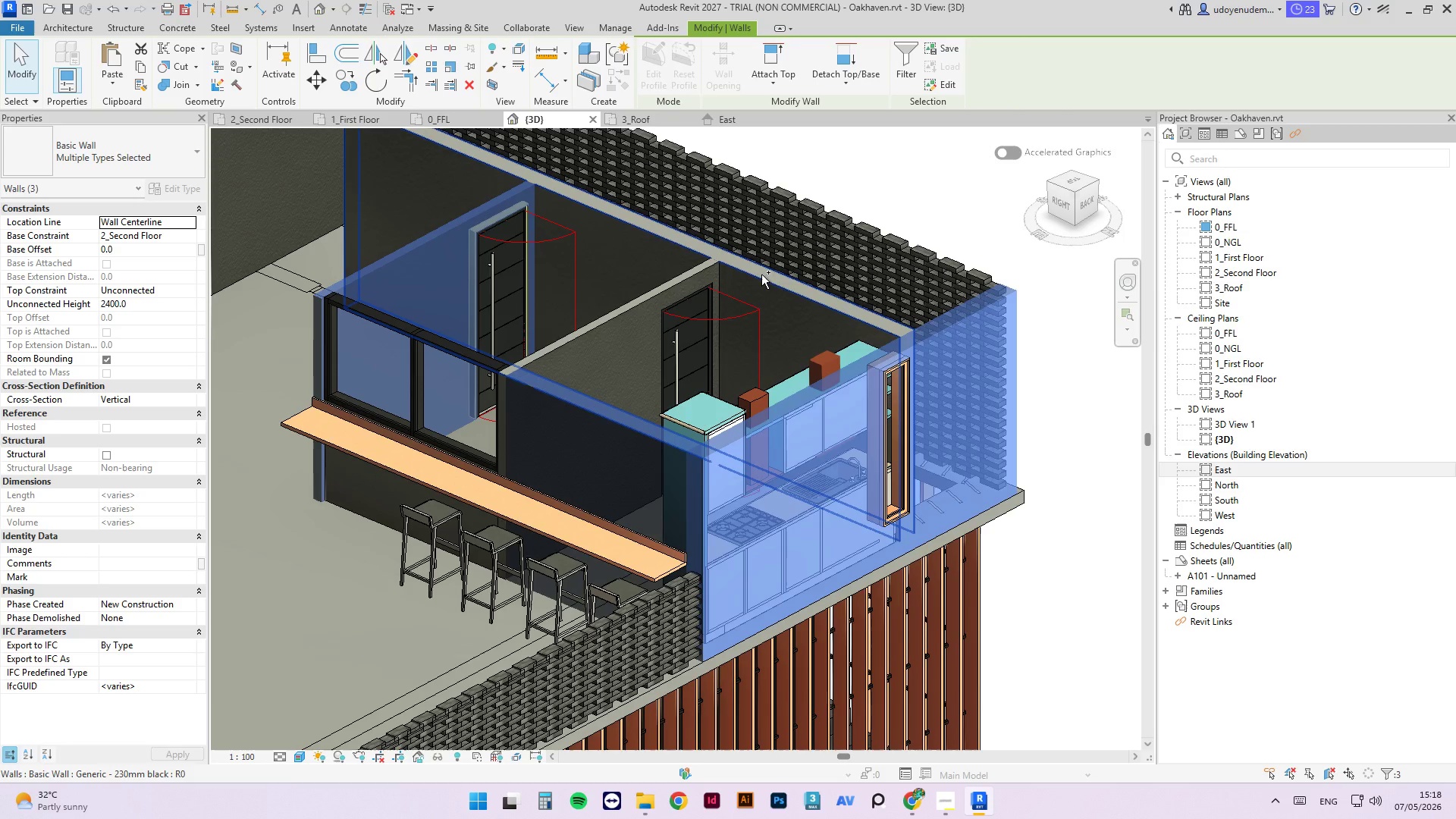 
left_click([761, 275])
 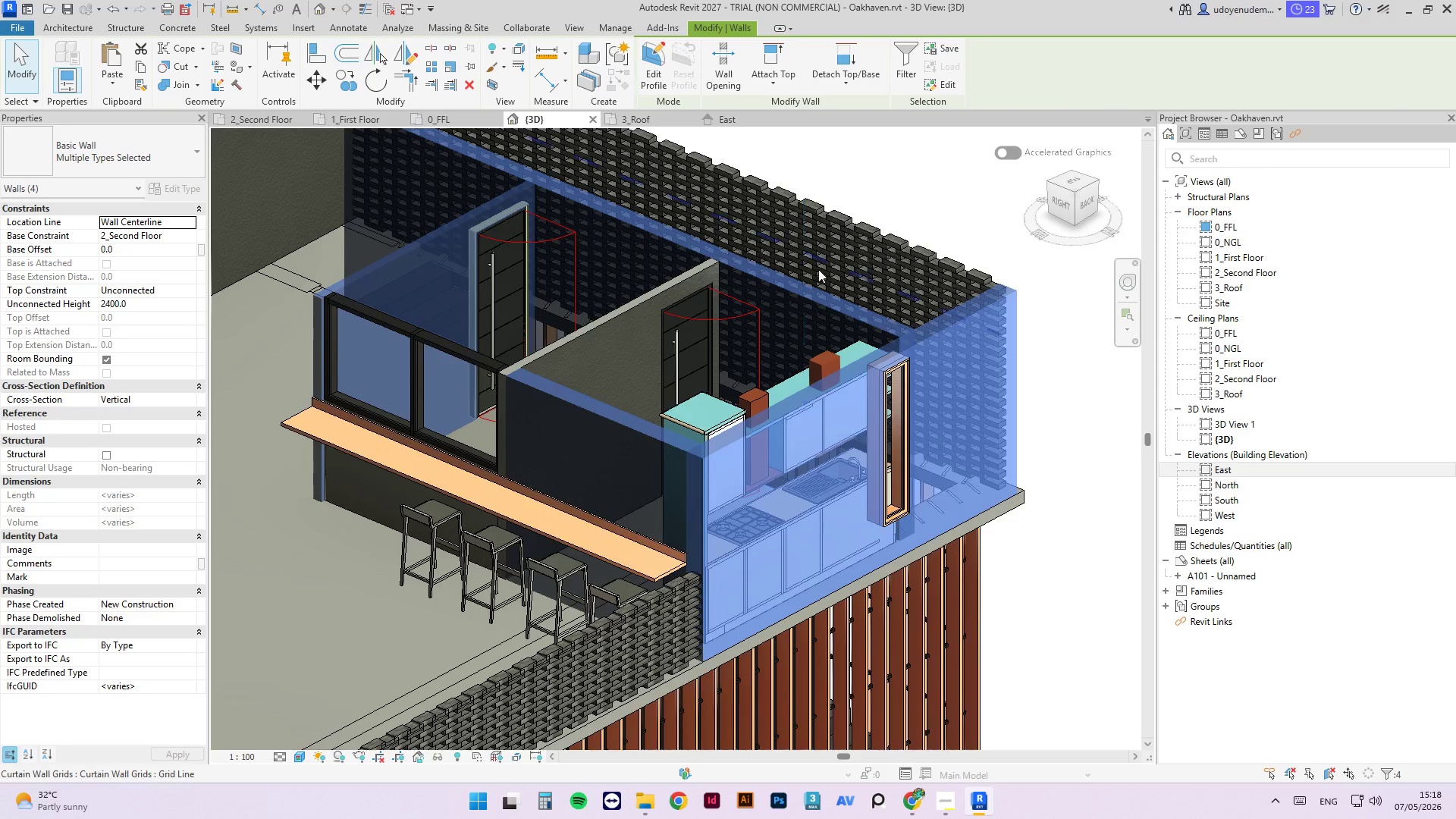 
hold_key(key=ControlLeft, duration=3.14)
 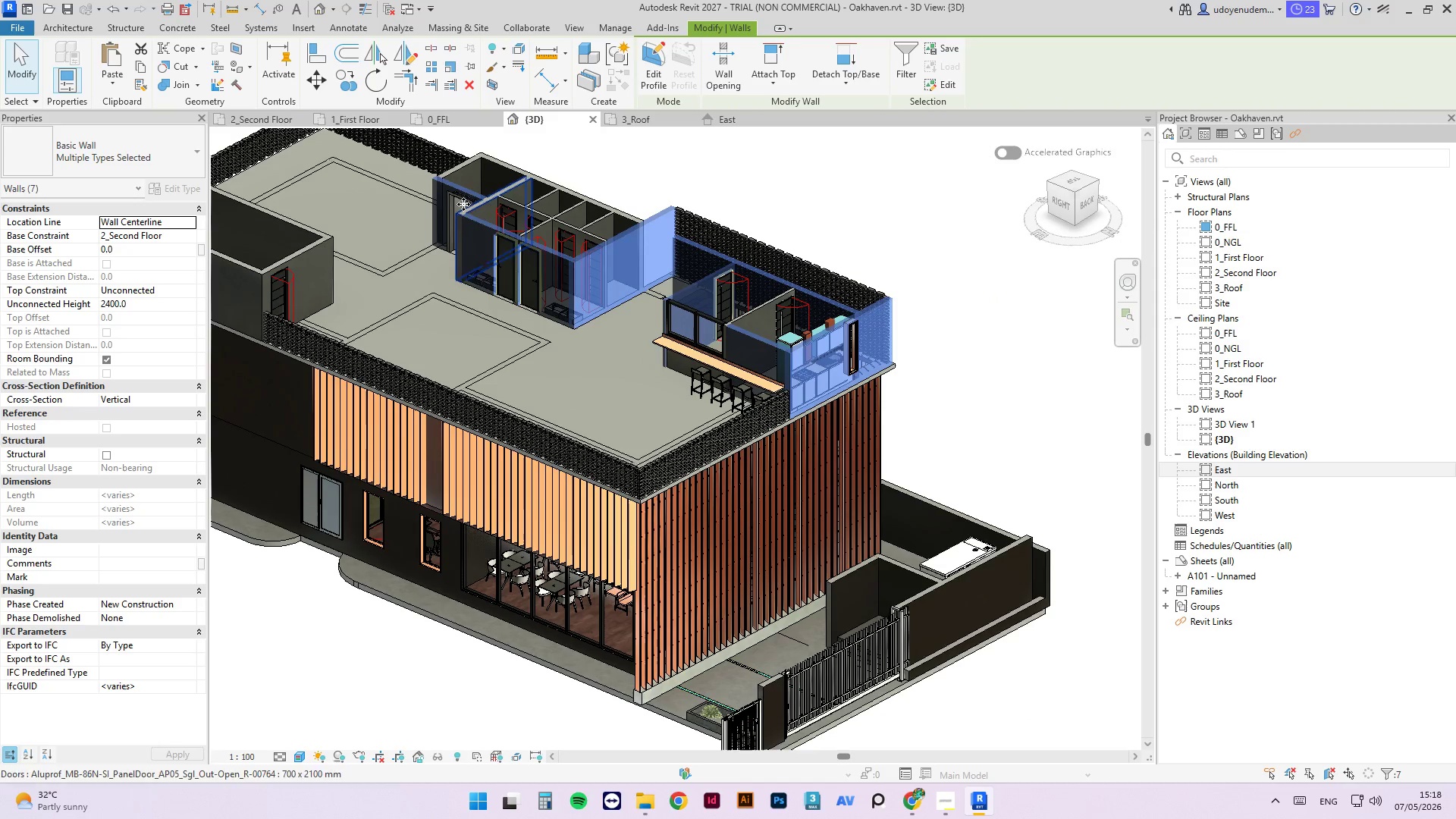 
scroll: coordinate [835, 315], scroll_direction: down, amount: 8.0
 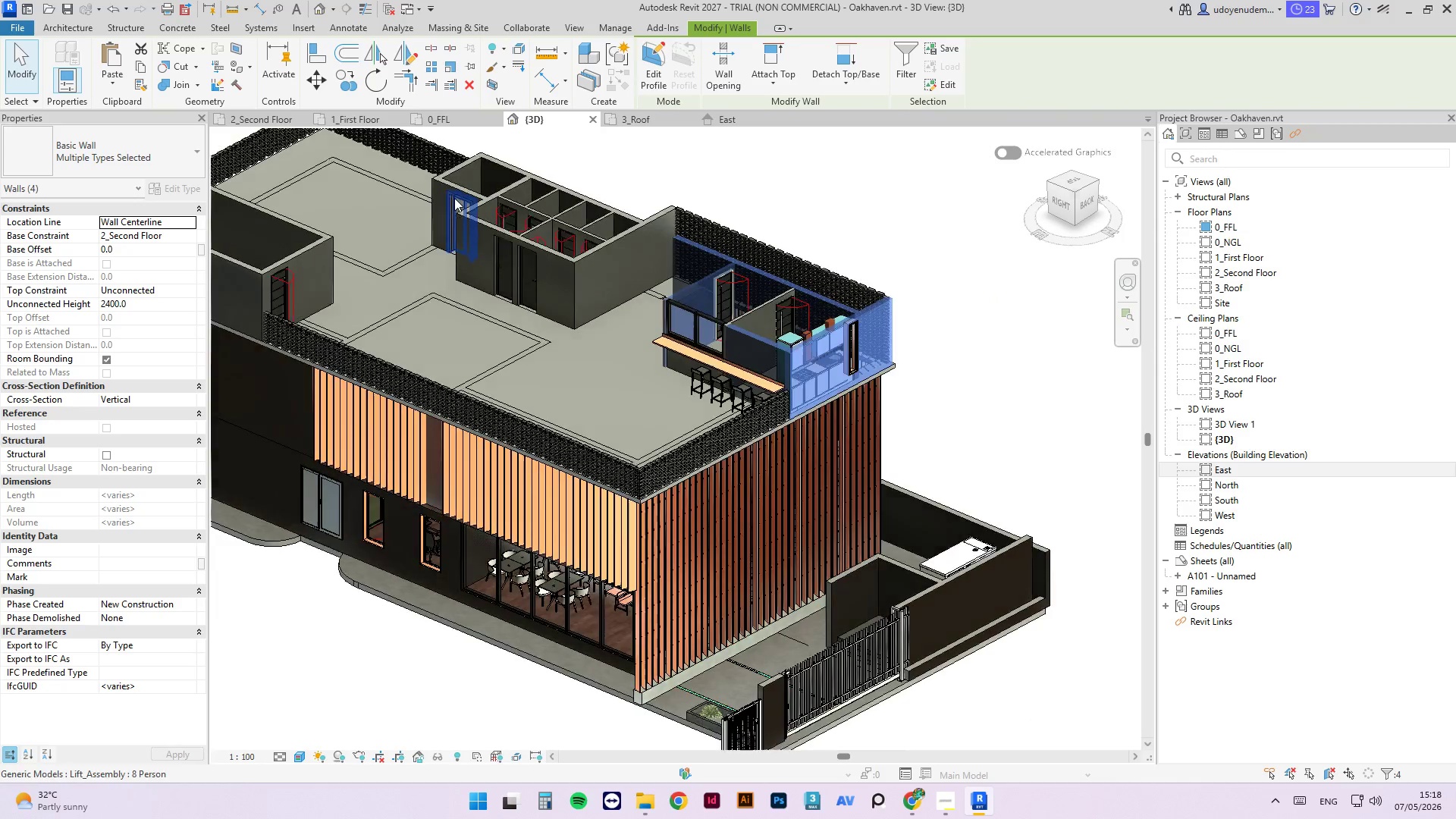 
left_click([601, 247])
 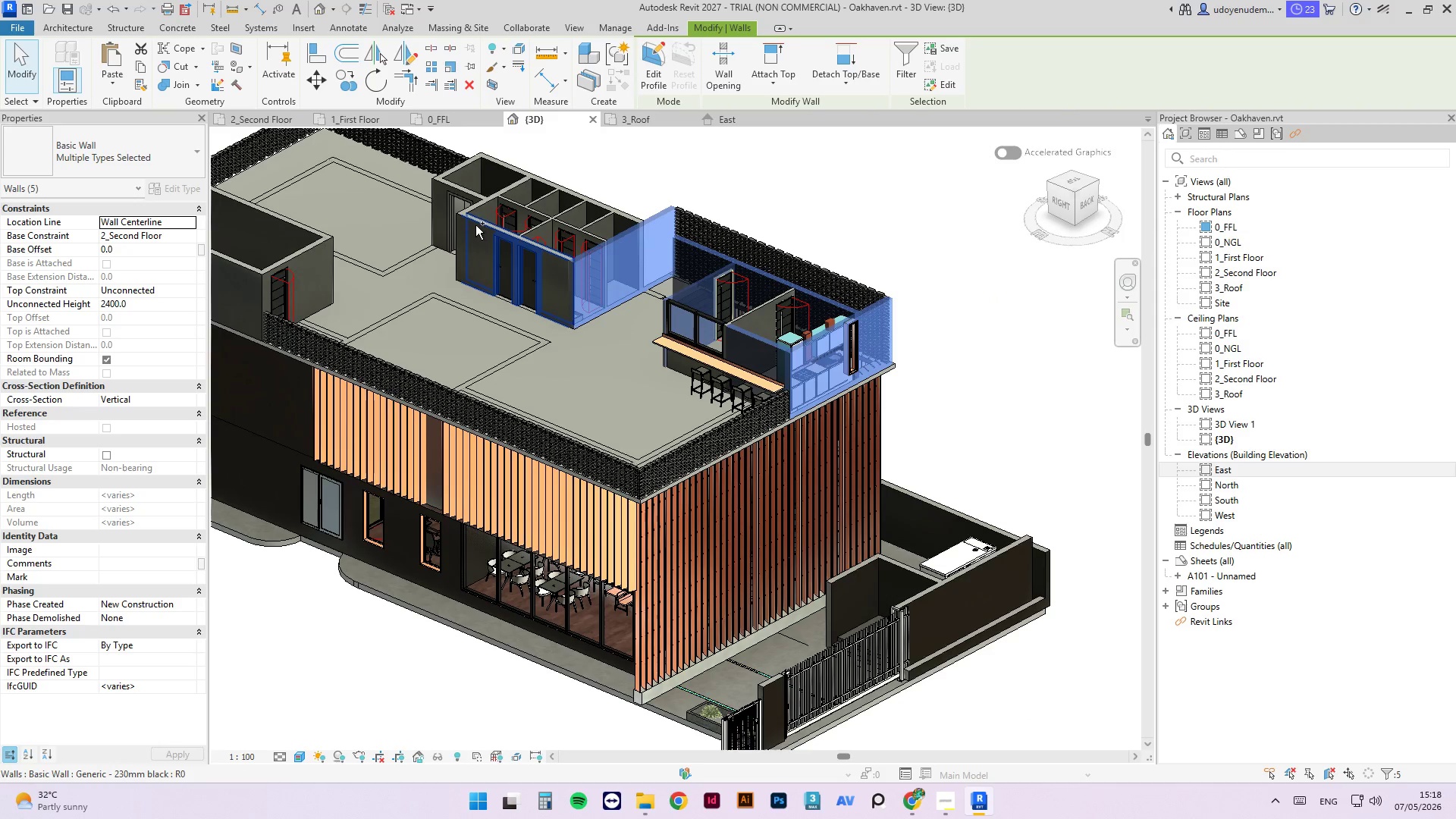 
left_click([475, 222])
 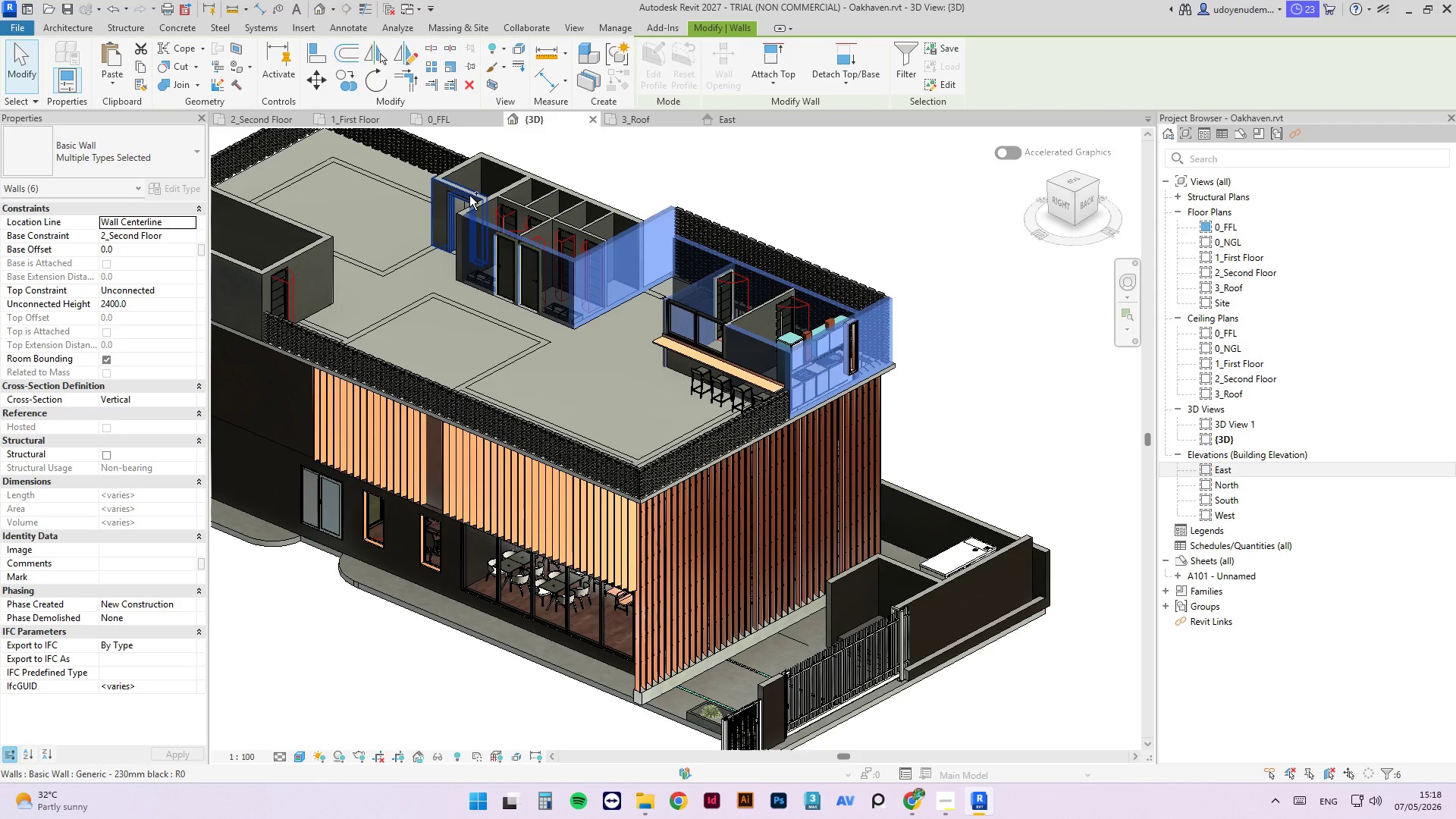 
left_click([469, 194])
 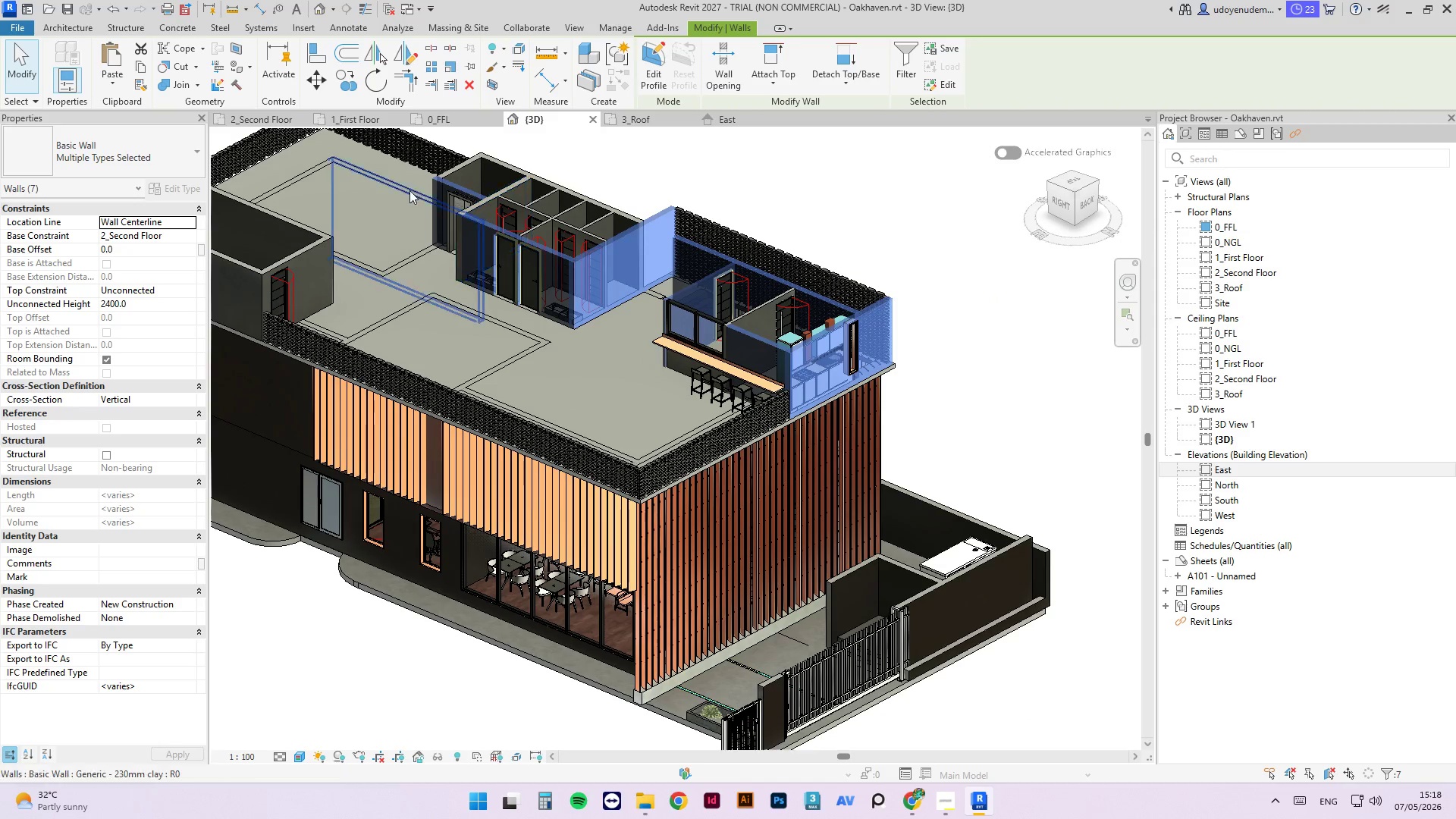 
hold_key(key=ControlLeft, duration=2.41)
left_click([469, 165])
 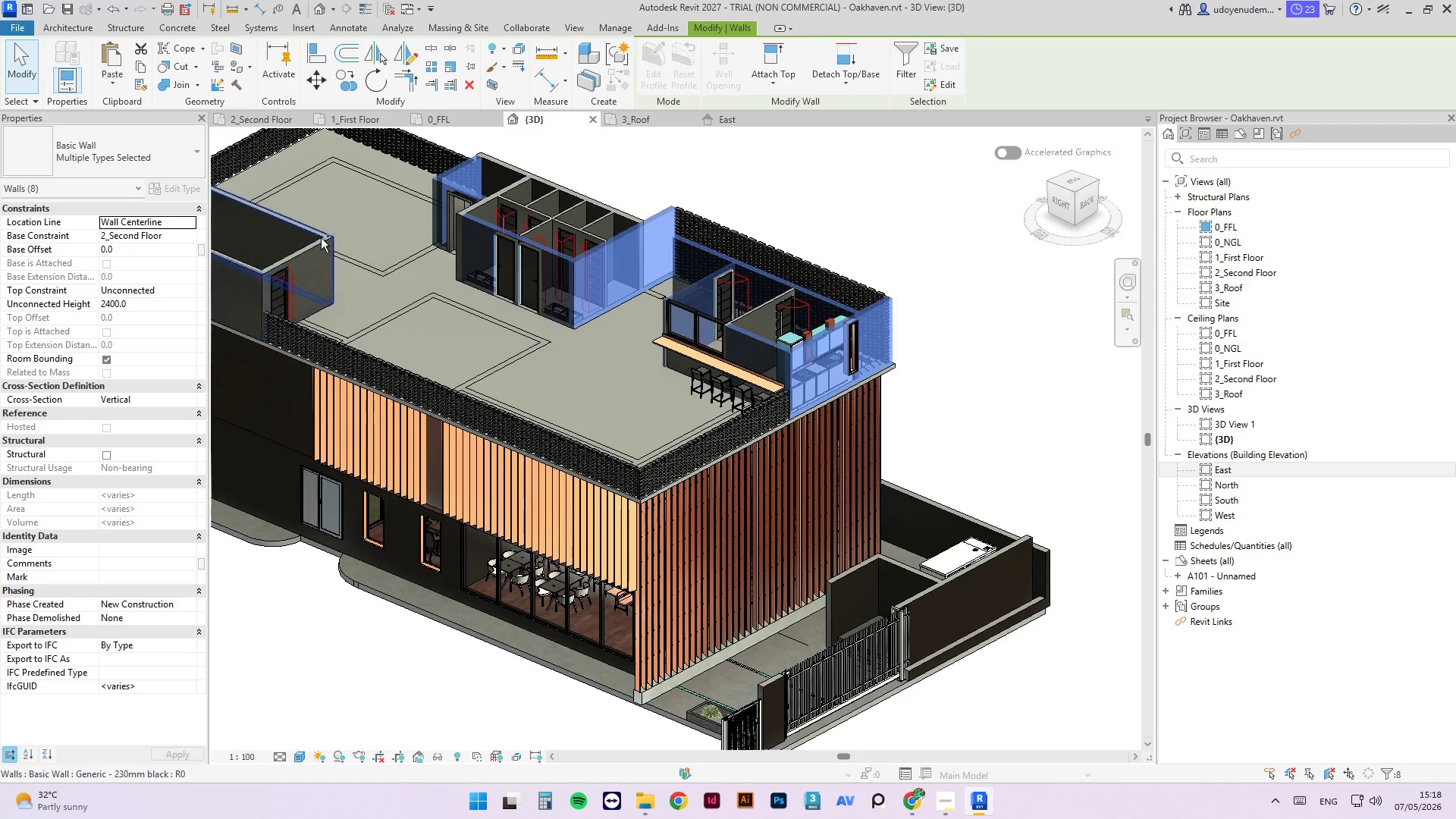 
left_click([321, 231])
 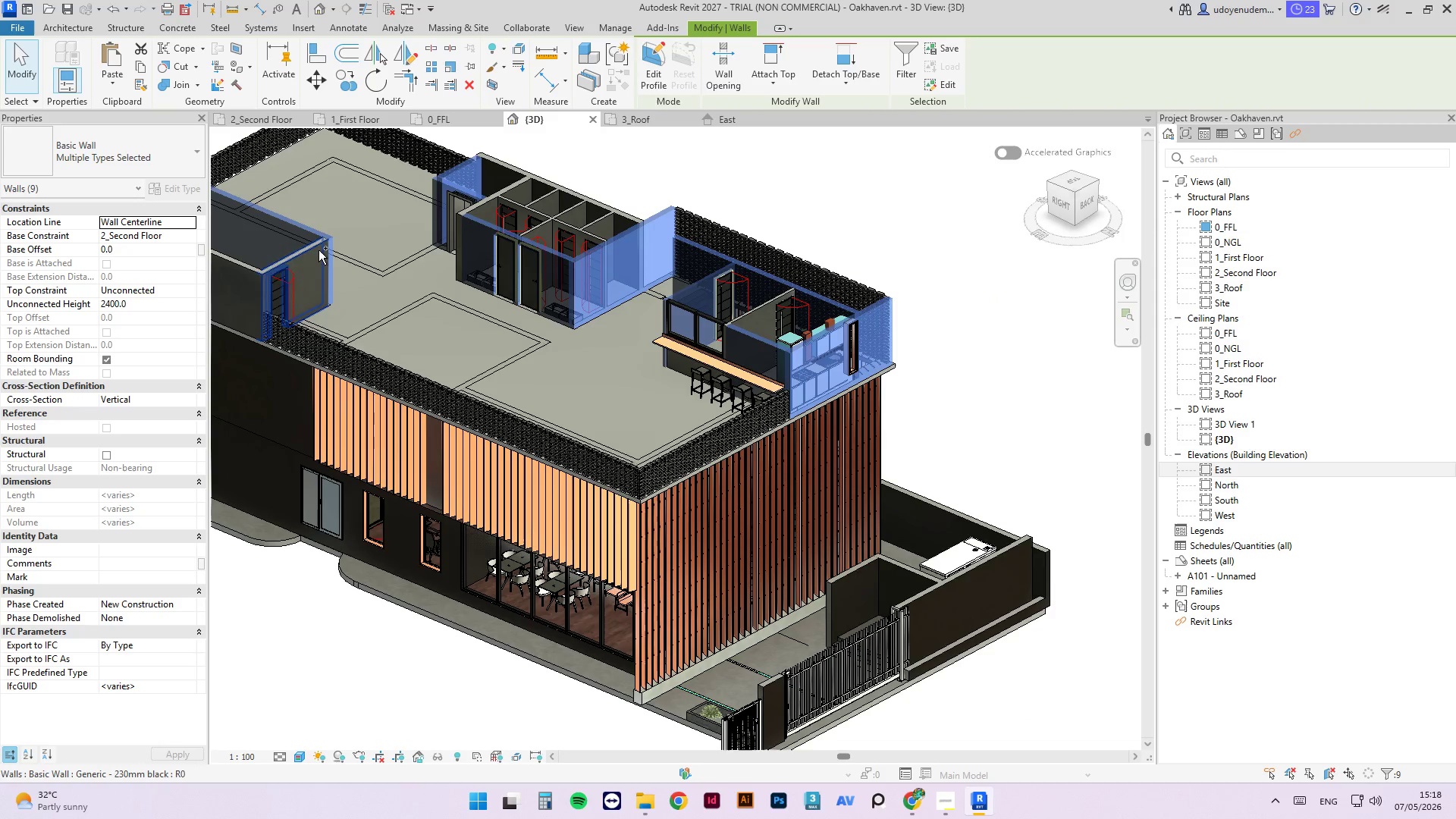 
left_click([318, 251])
 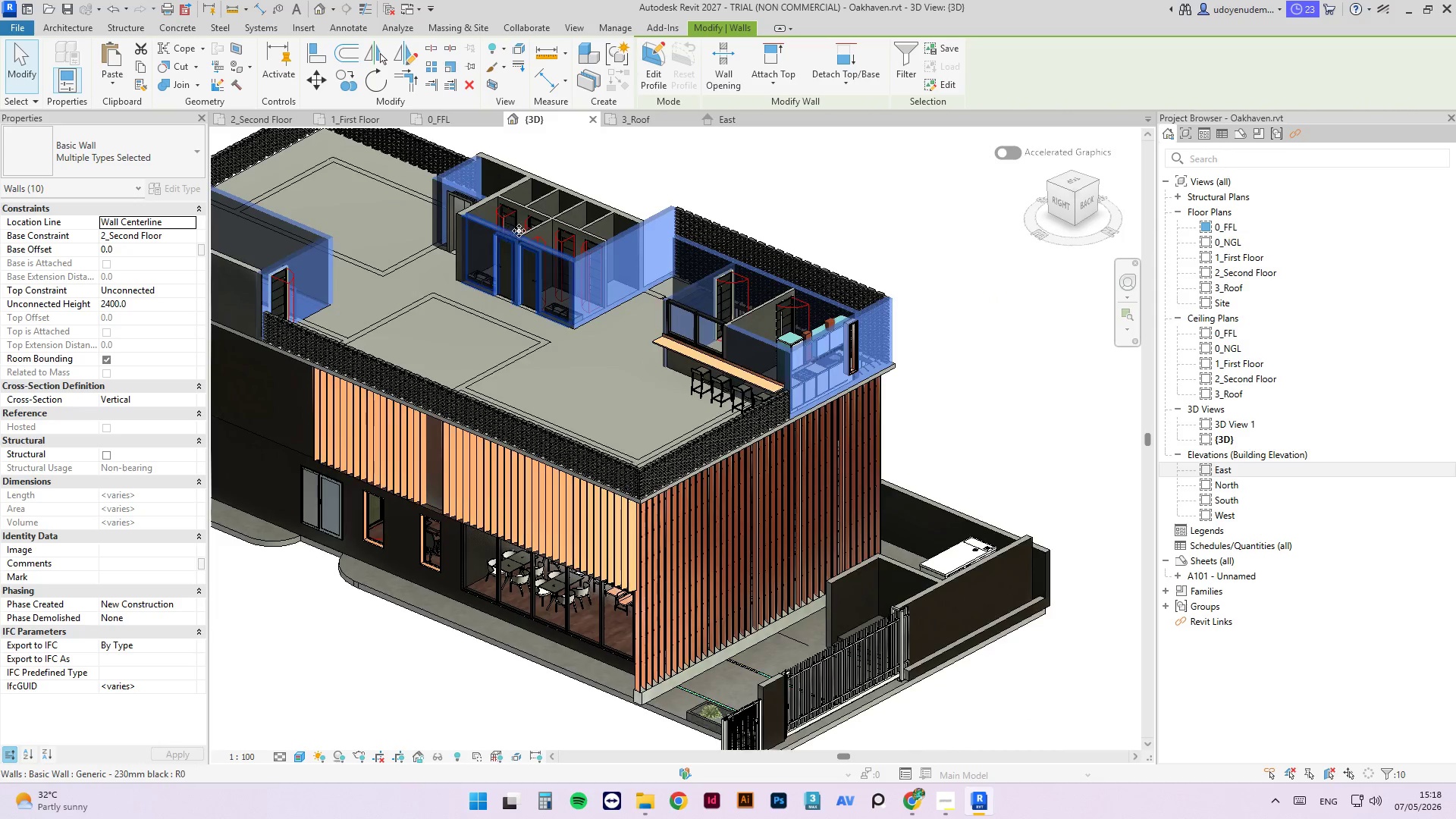 
hold_key(key=ControlLeft, duration=1.53)
 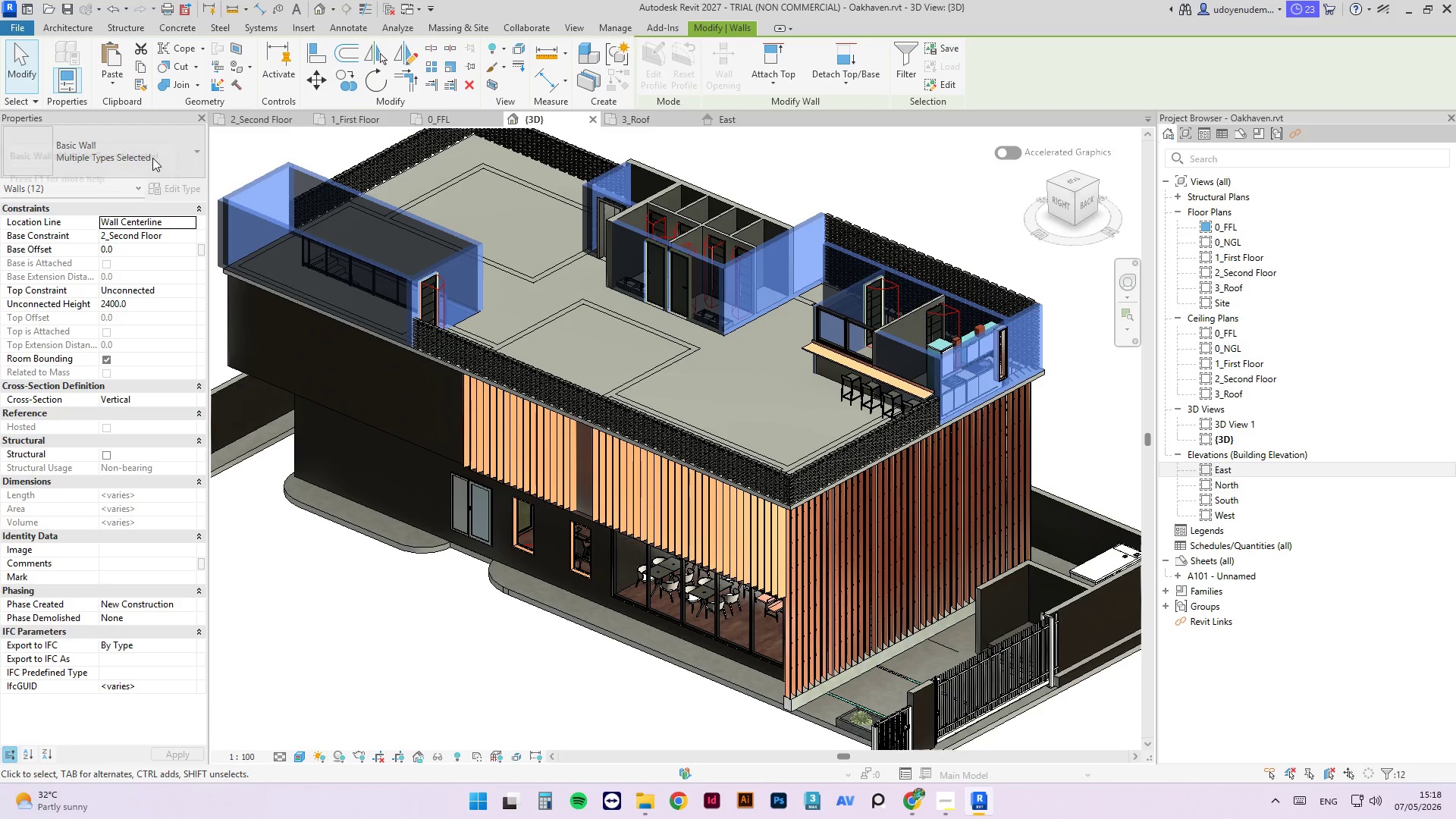 
scroll: coordinate [230, 222], scroll_direction: none, amount: 0.0
 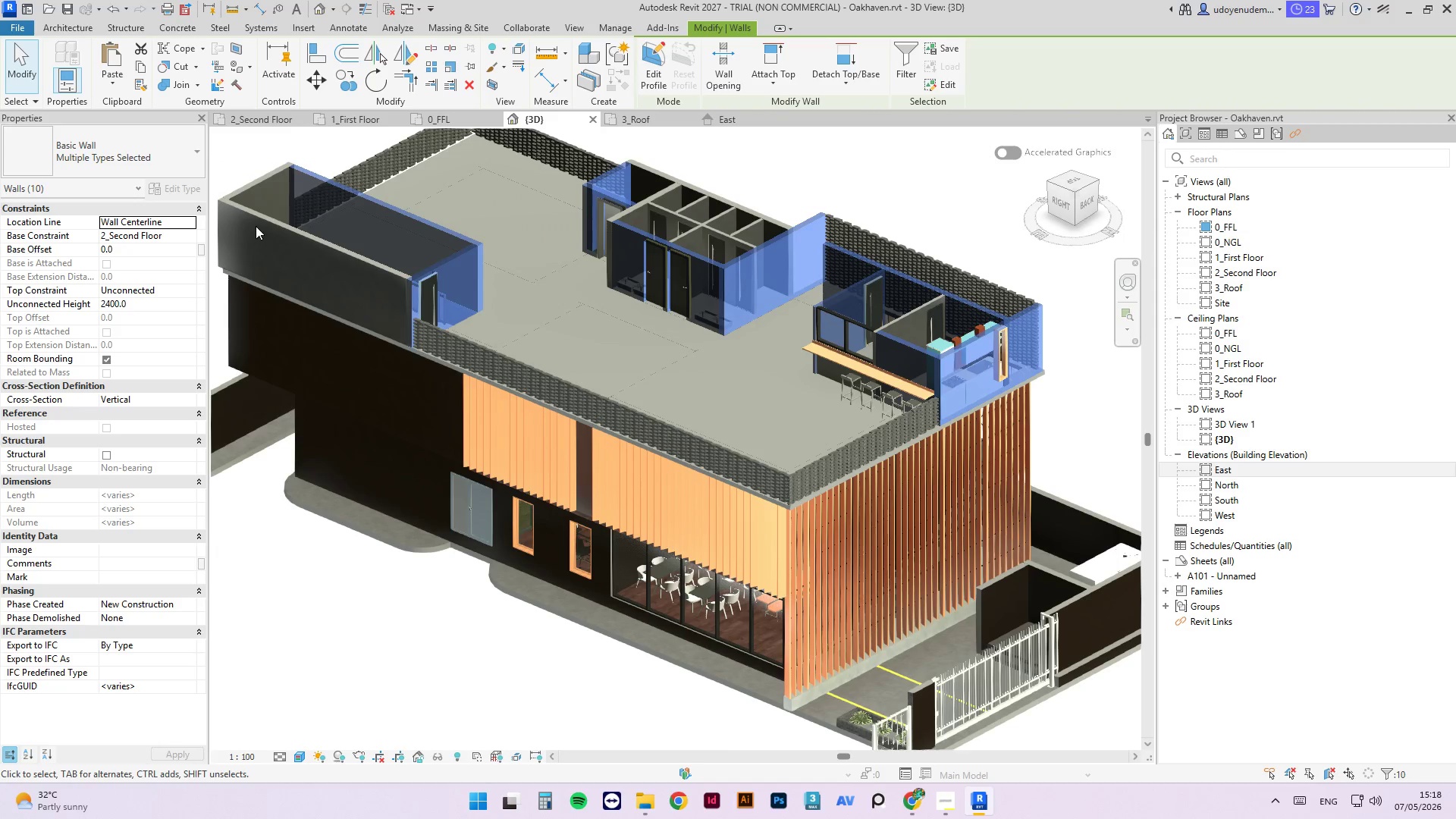 
left_click([260, 217])
 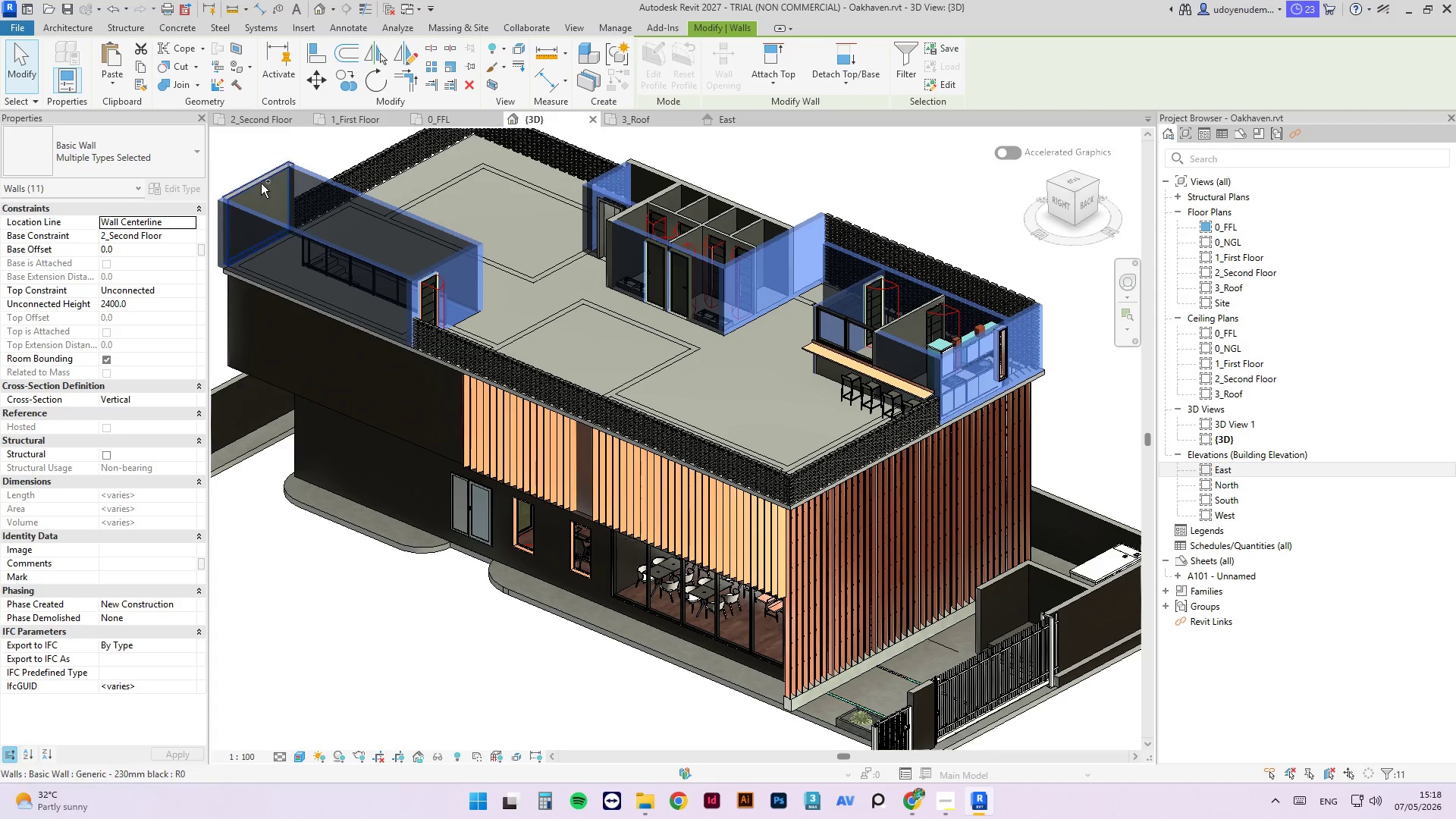 
left_click([261, 183])
 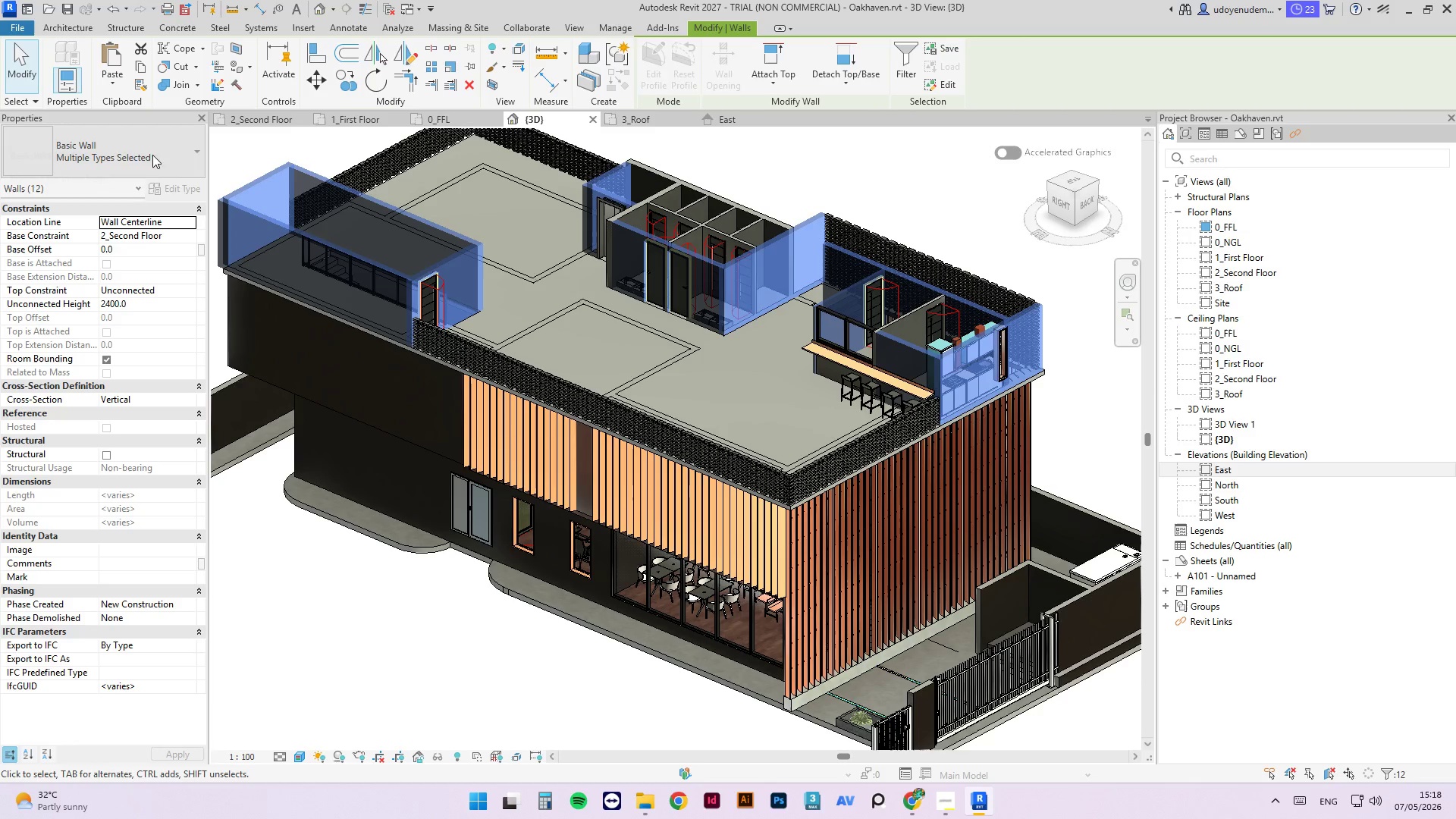 
left_click([150, 159])
 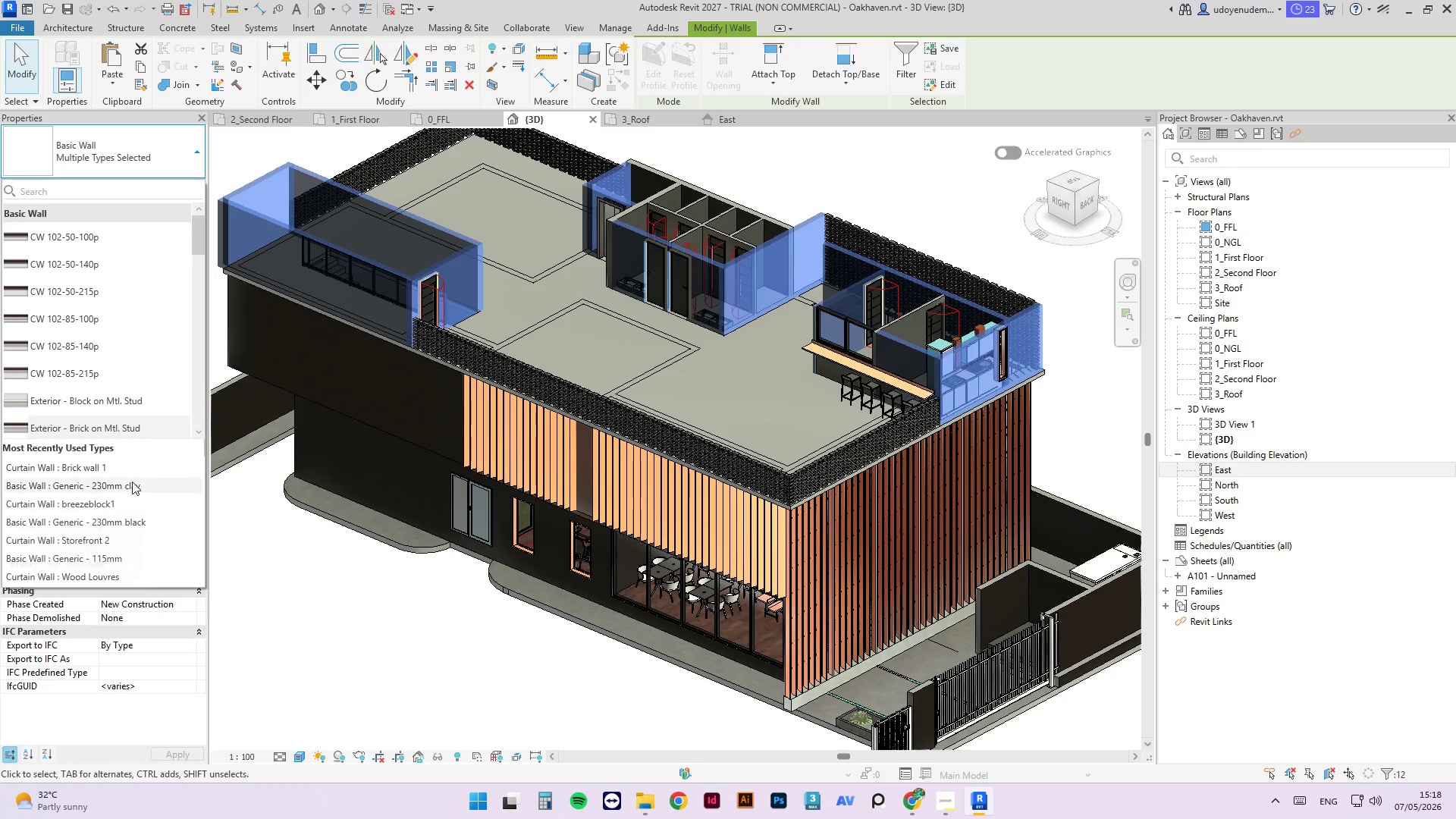 
left_click([132, 480])
 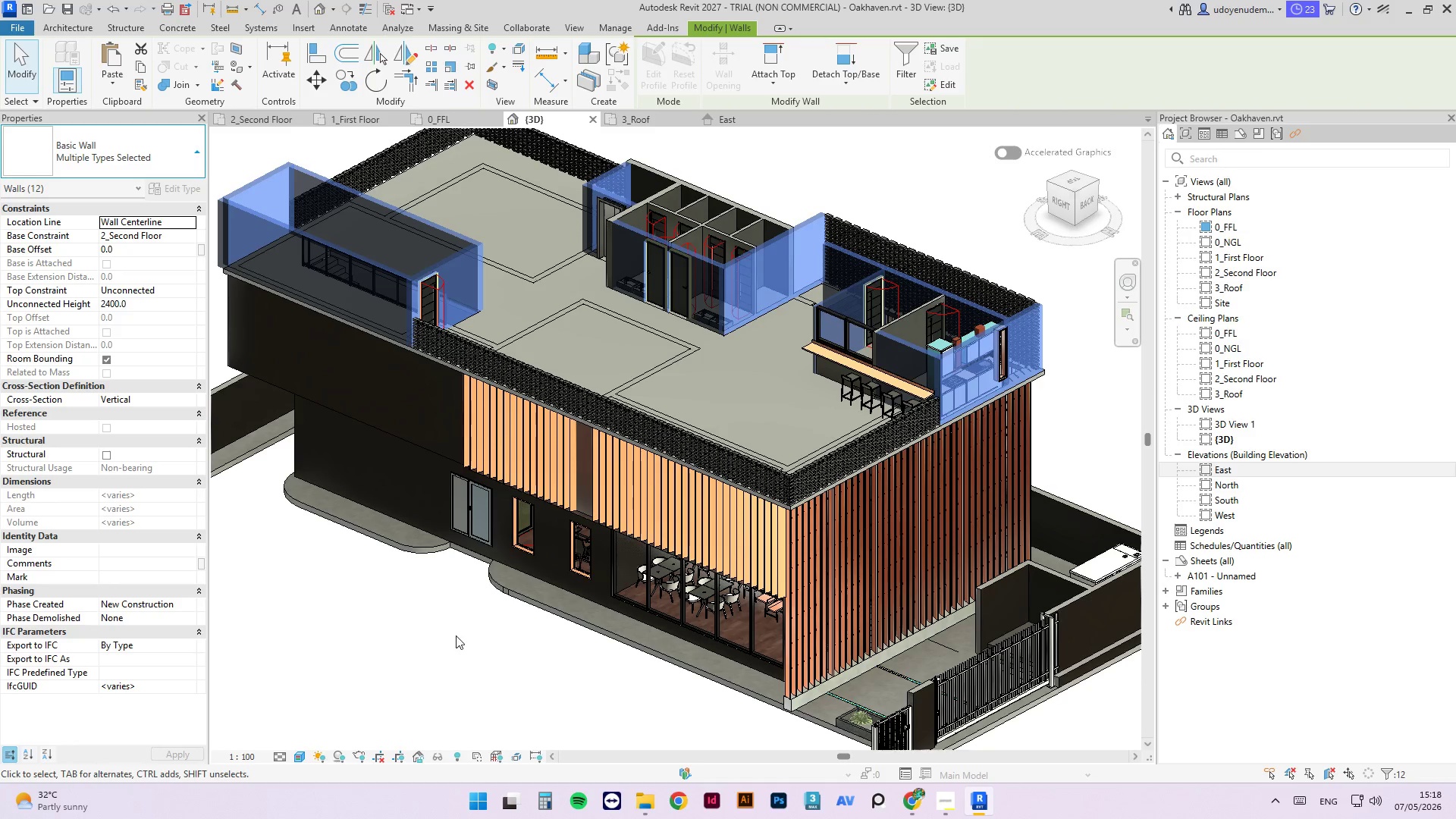 
left_click([446, 635])
 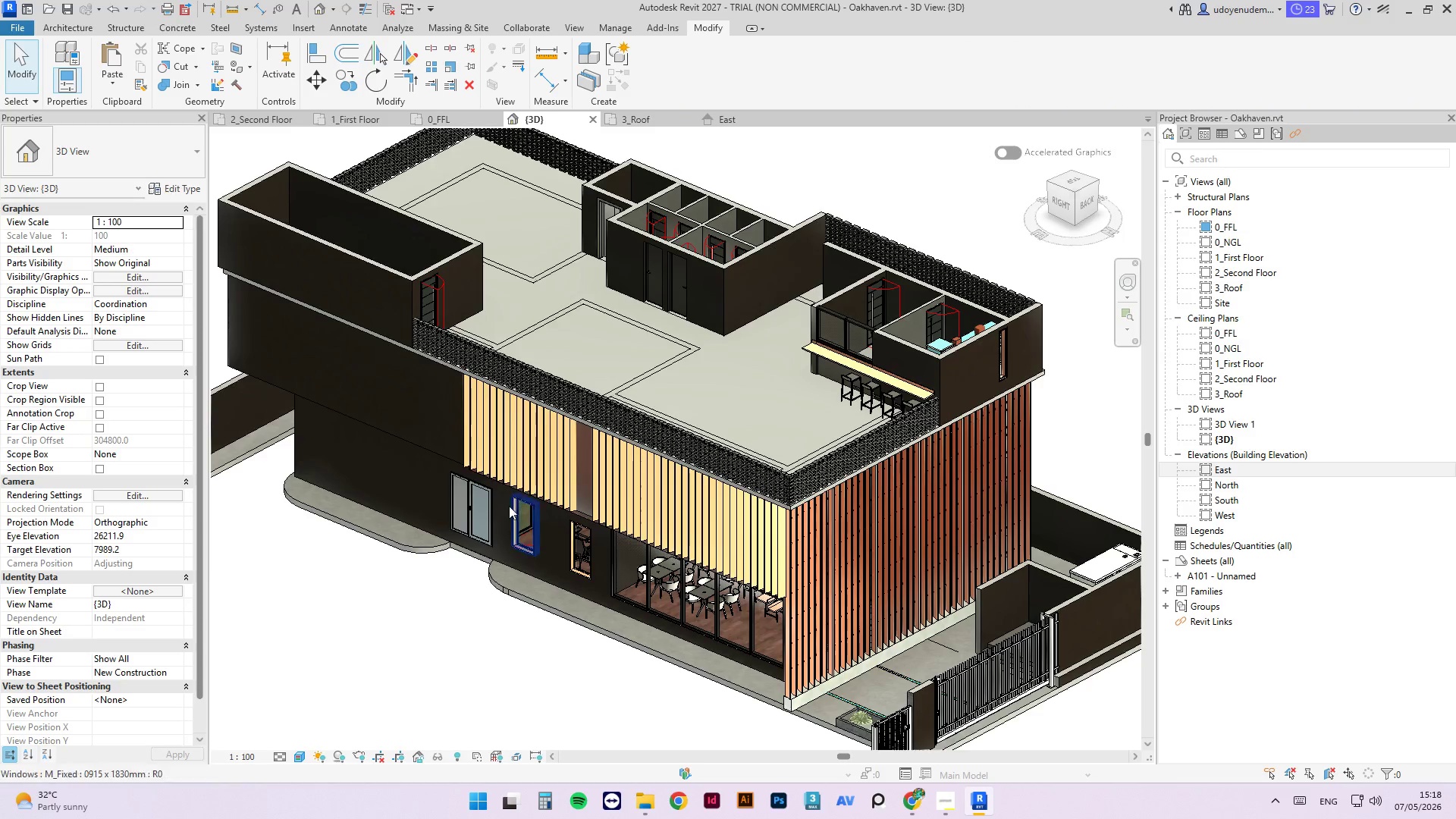 
hold_key(key=ShiftLeft, duration=8.8)
 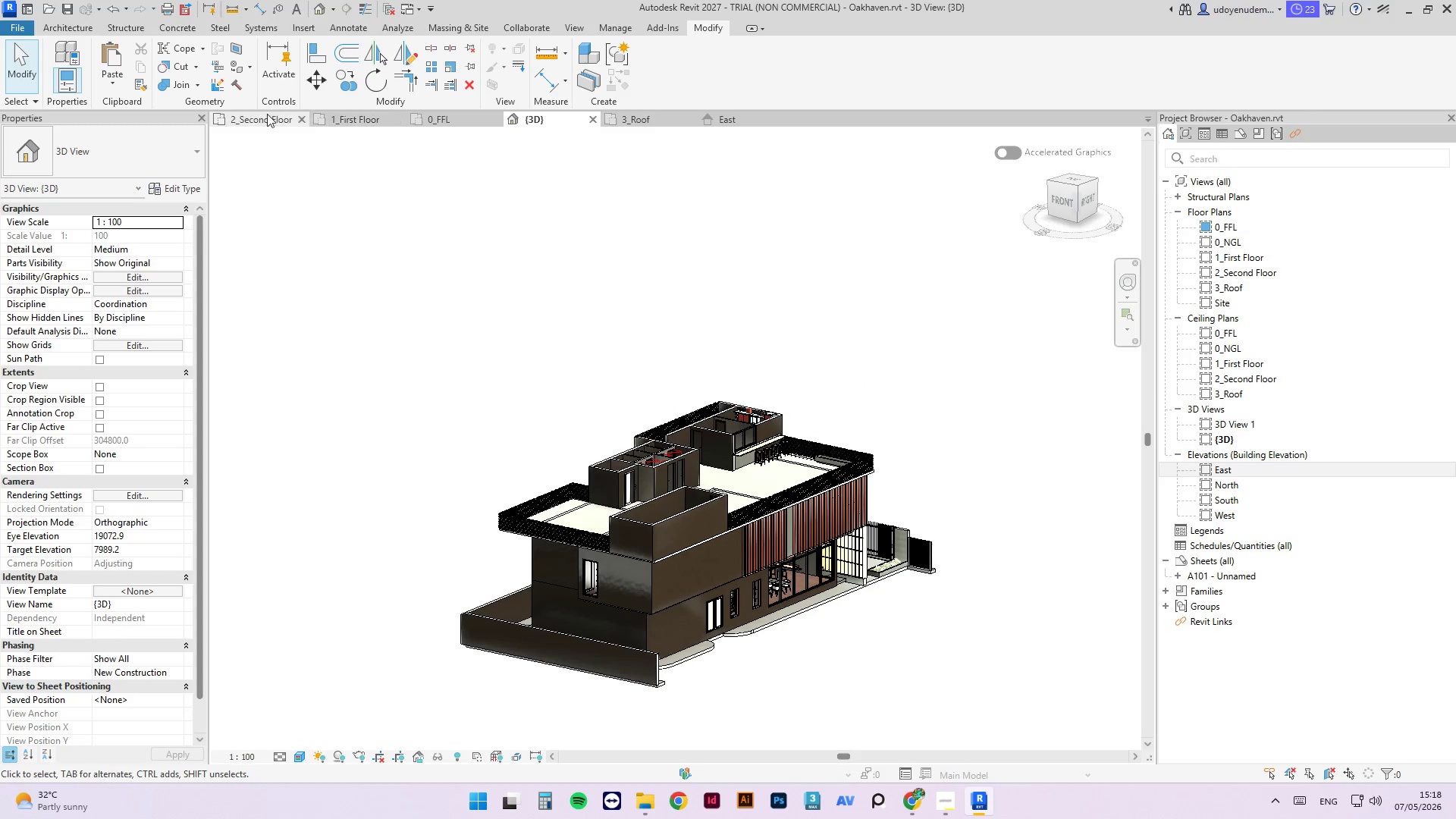 
scroll: coordinate [519, 480], scroll_direction: down, amount: 5.0
 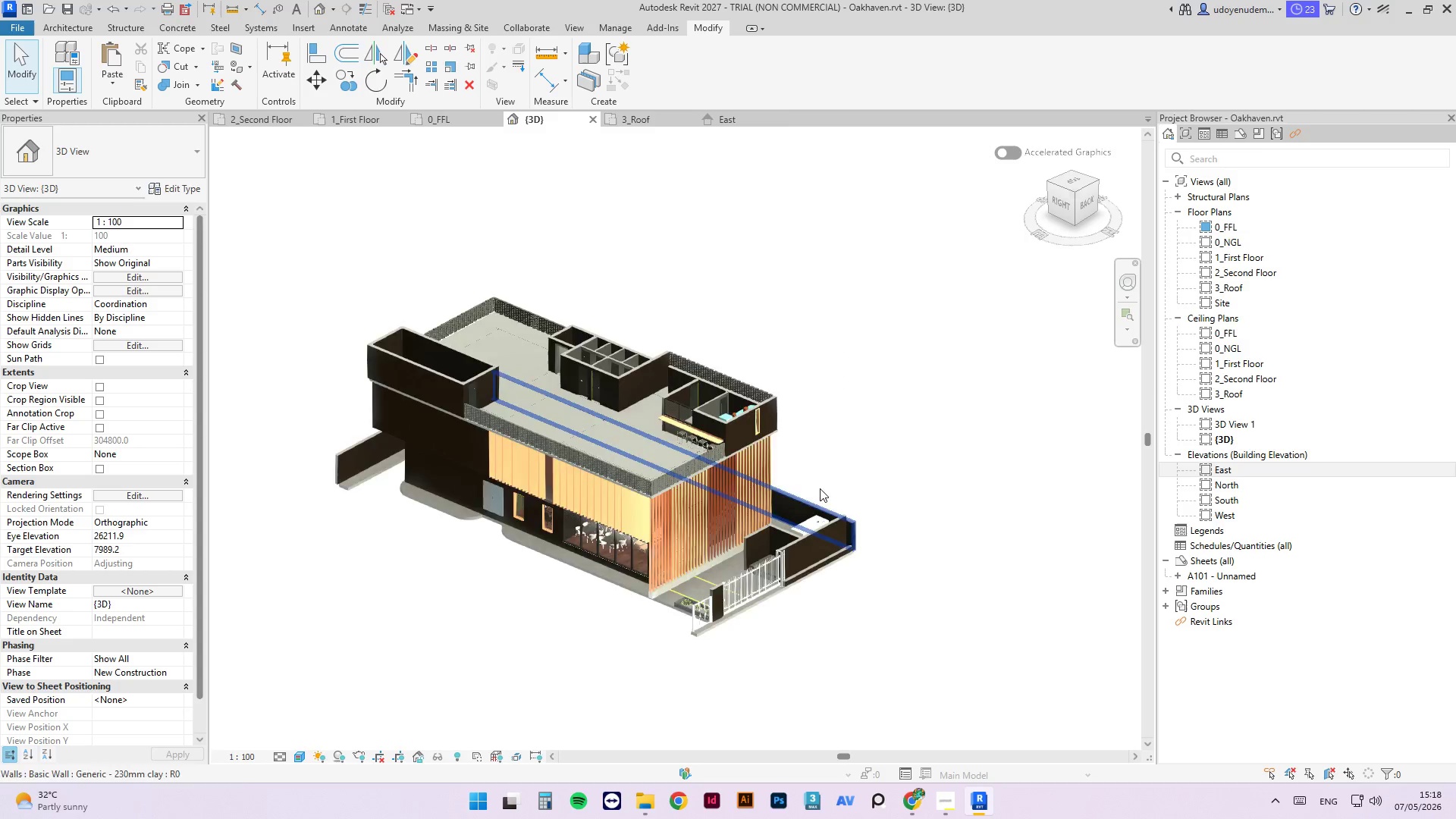 
left_click([256, 114])
 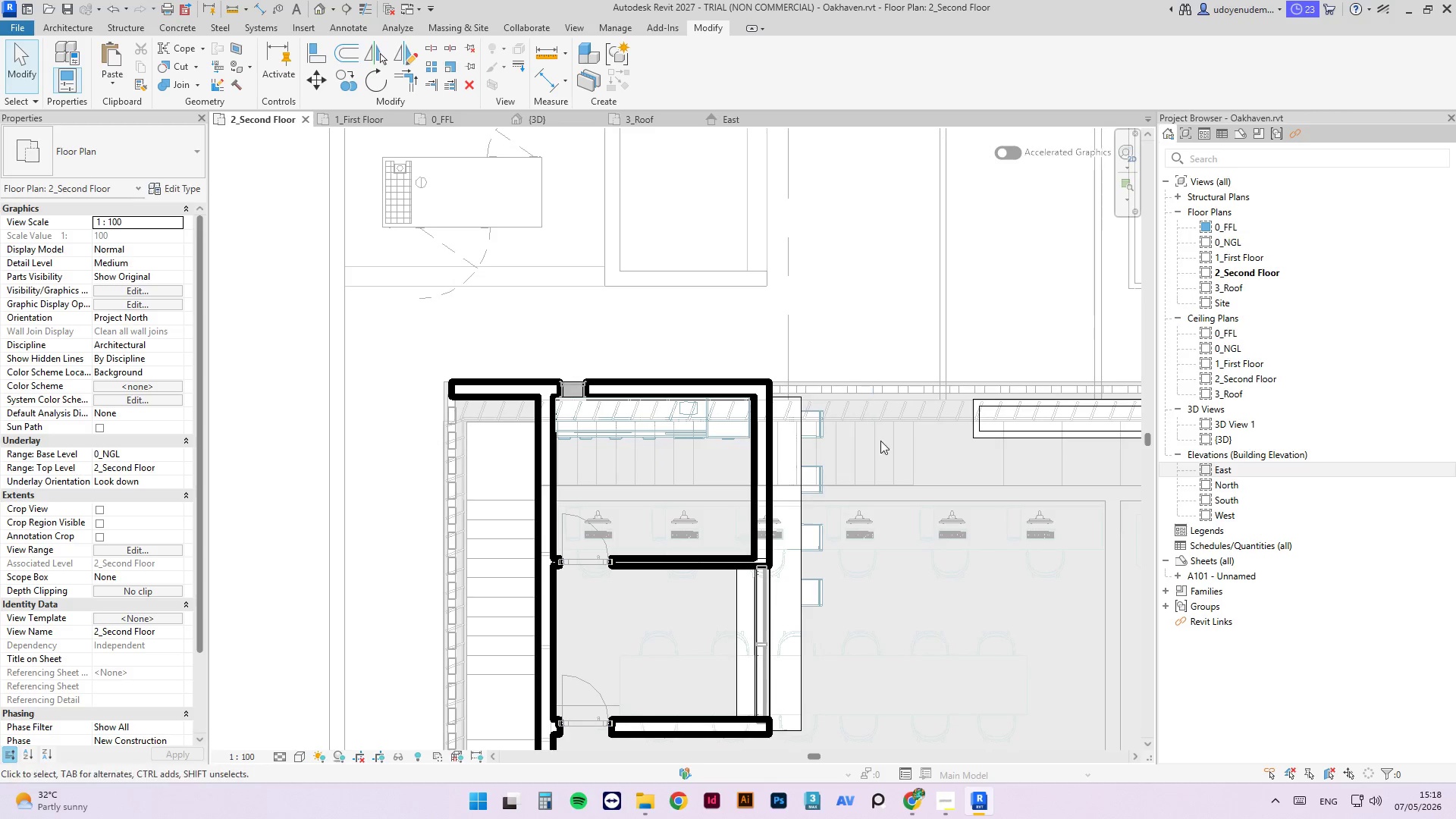 
scroll: coordinate [588, 389], scroll_direction: down, amount: 10.0
 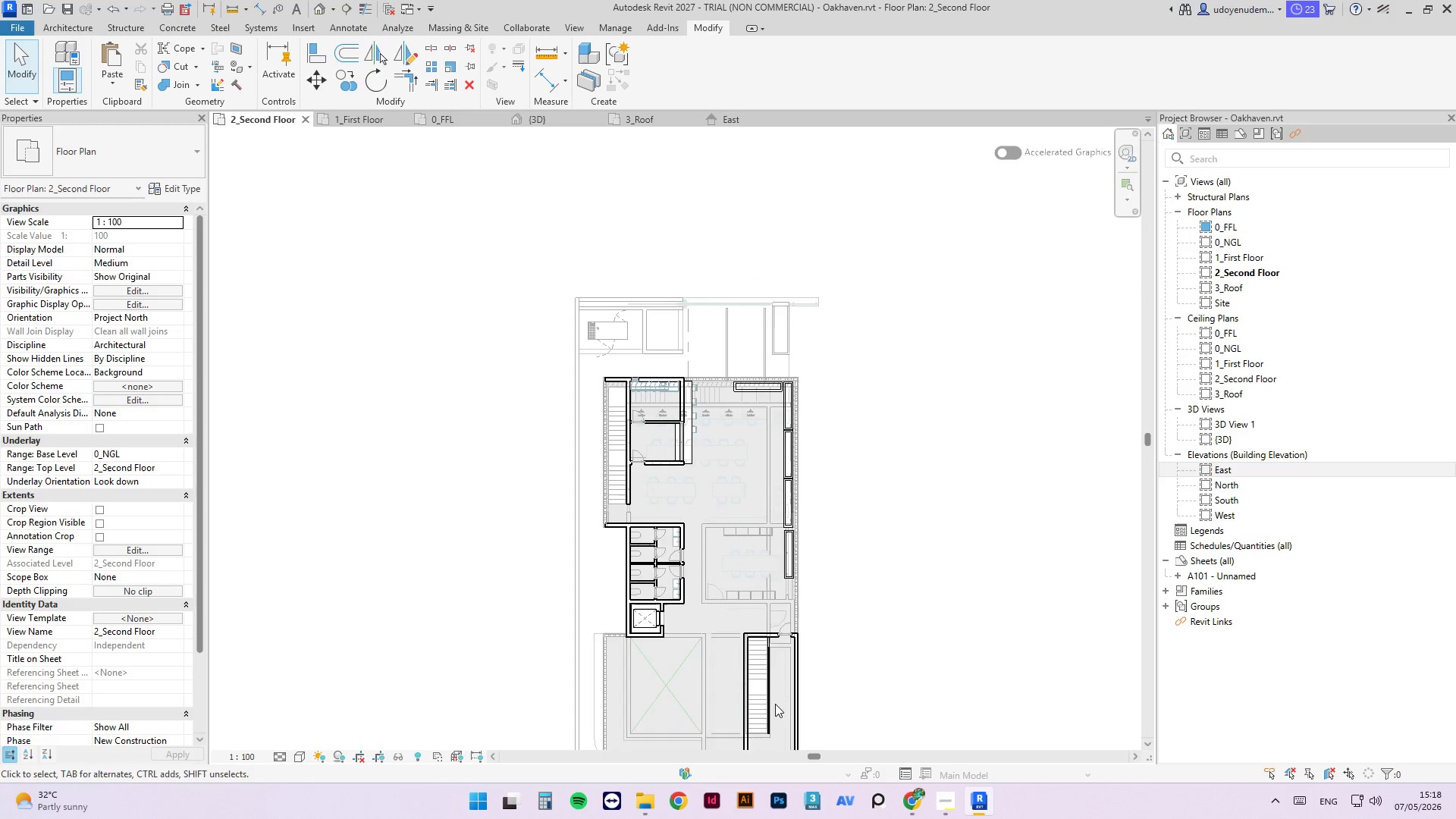 
scroll: coordinate [745, 659], scroll_direction: up, amount: 8.0
 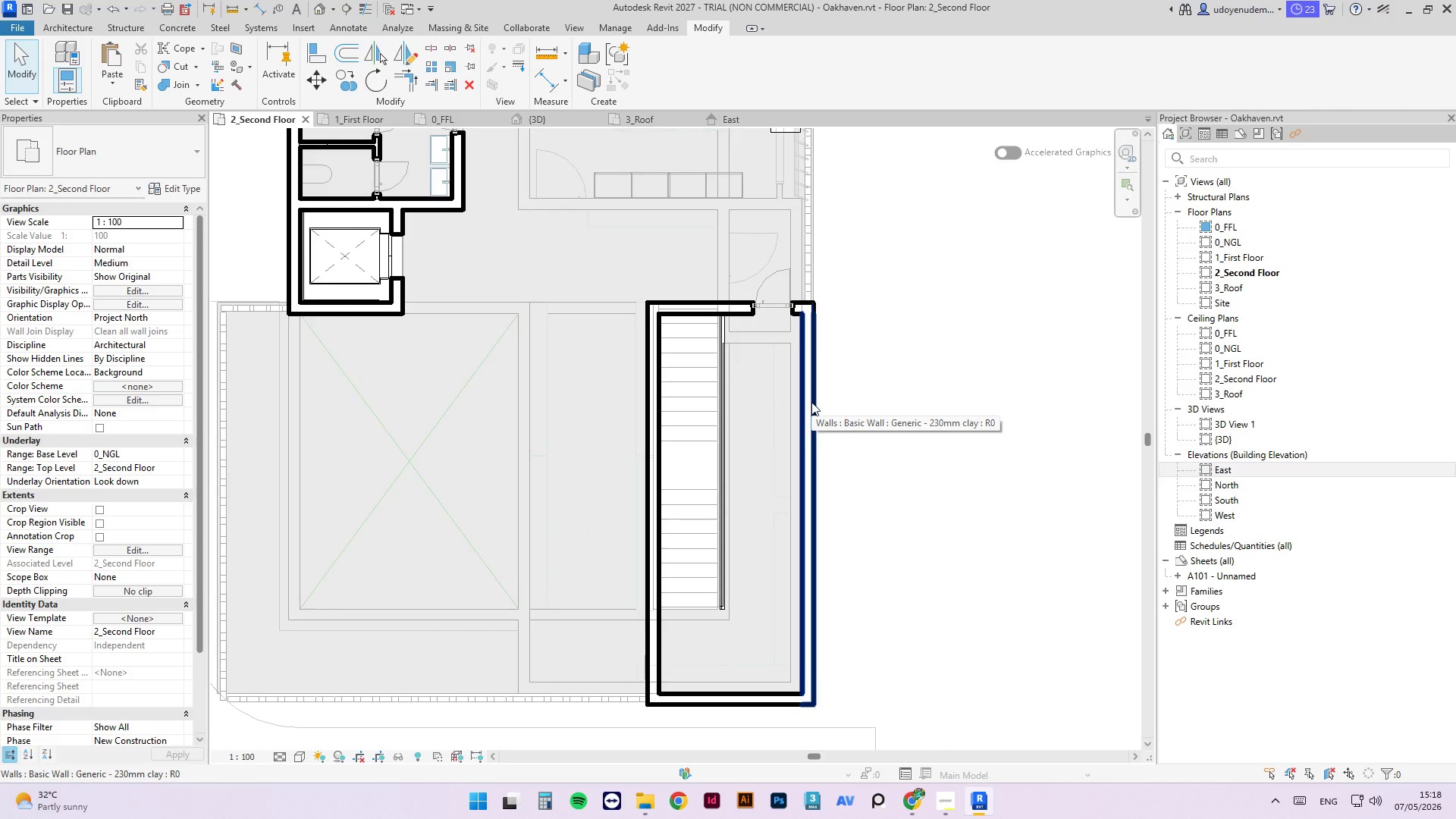 
scroll: coordinate [791, 433], scroll_direction: down, amount: 6.0
 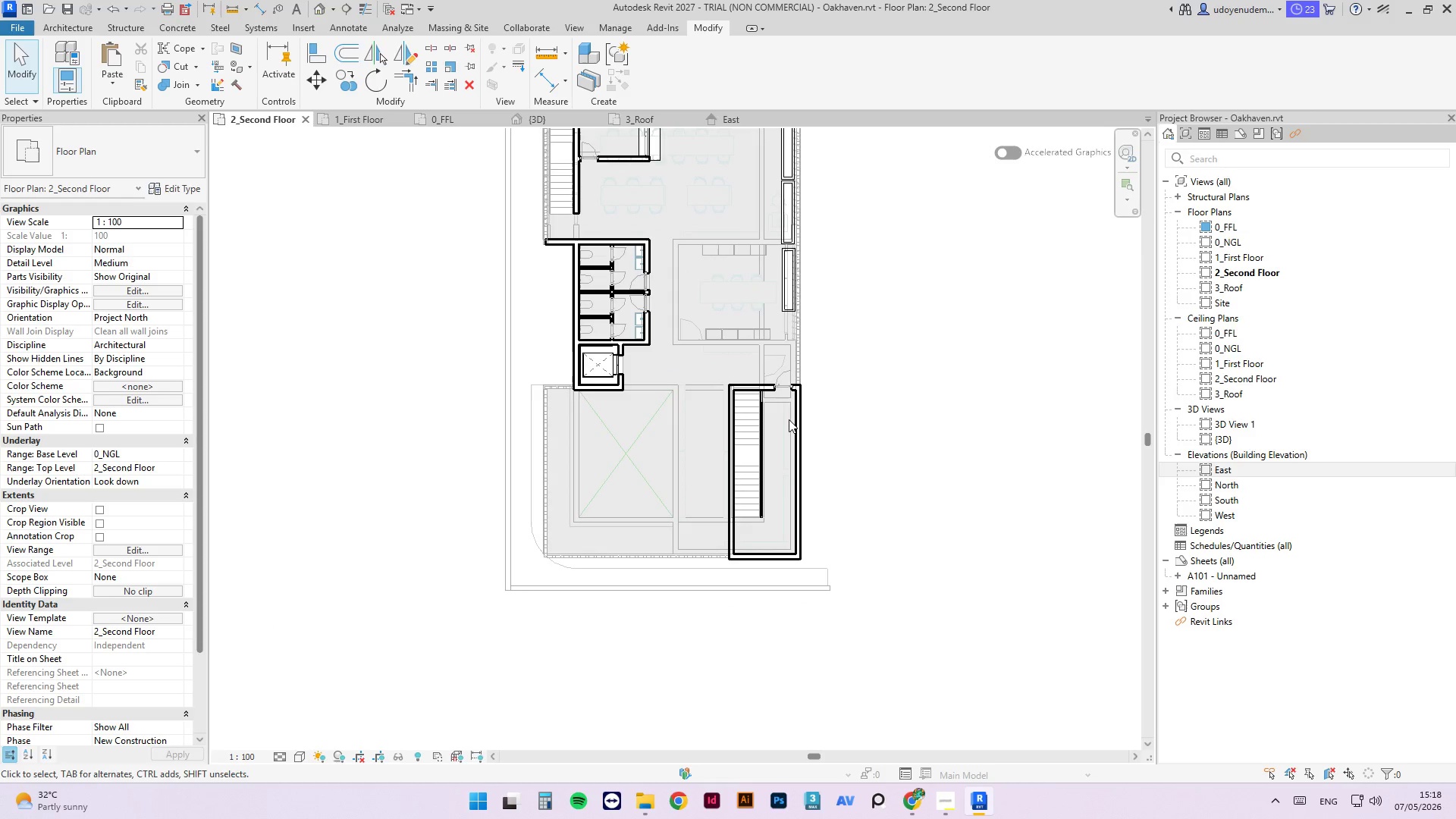 
hold_key(key=ControlLeft, duration=0.55)
 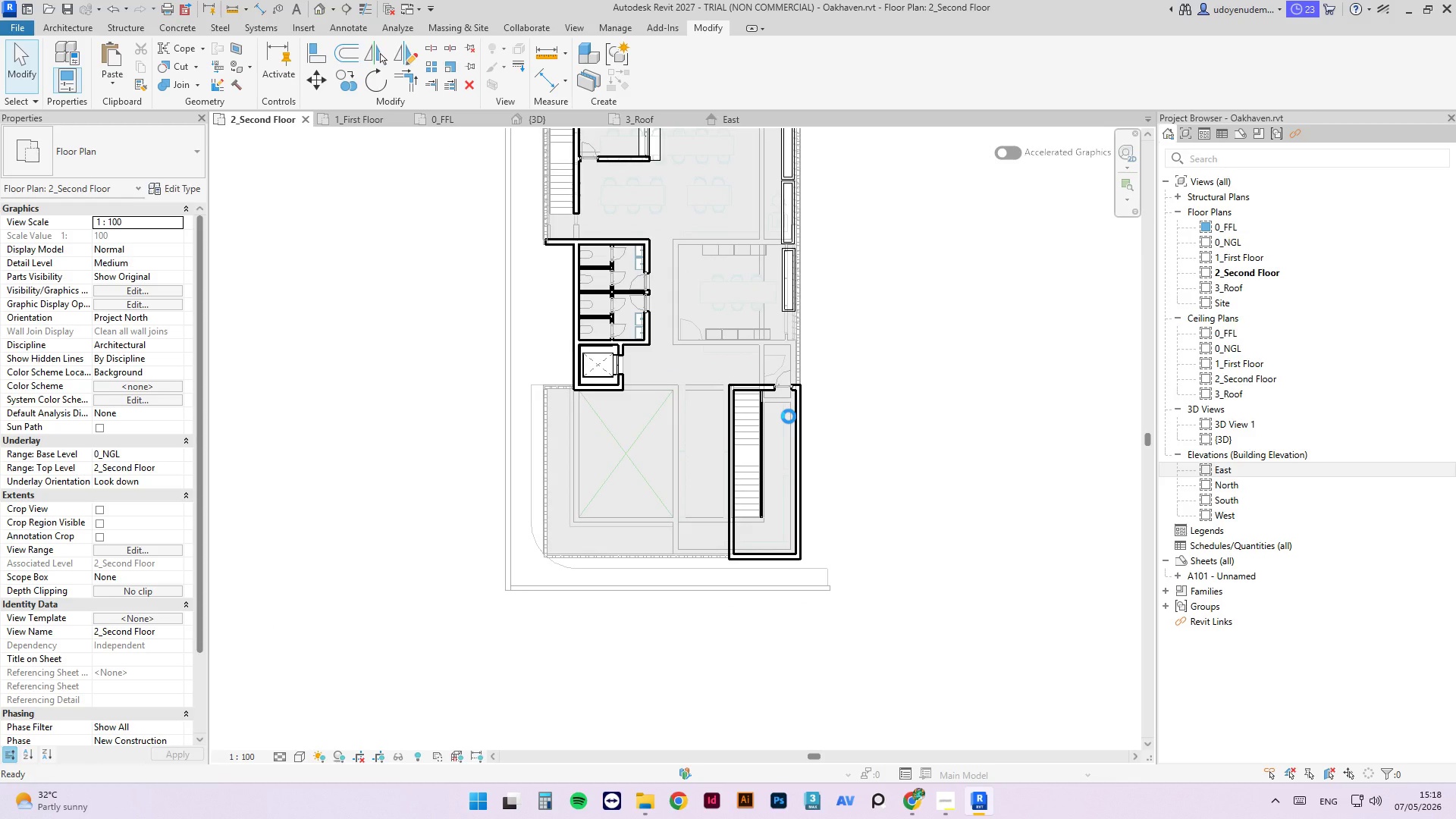 
hold_key(key=S, duration=26.75)
 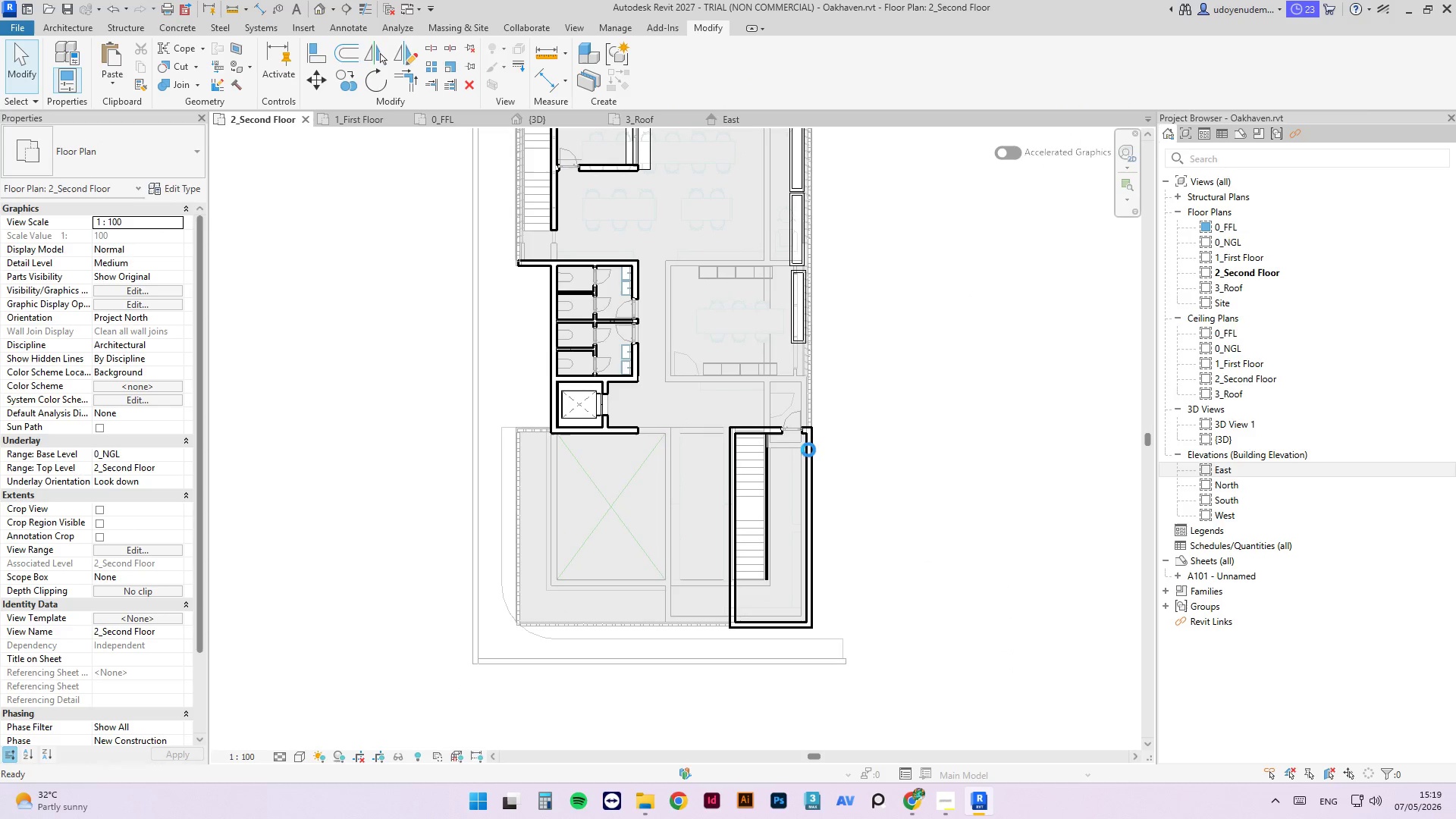 
left_click([610, 386])
 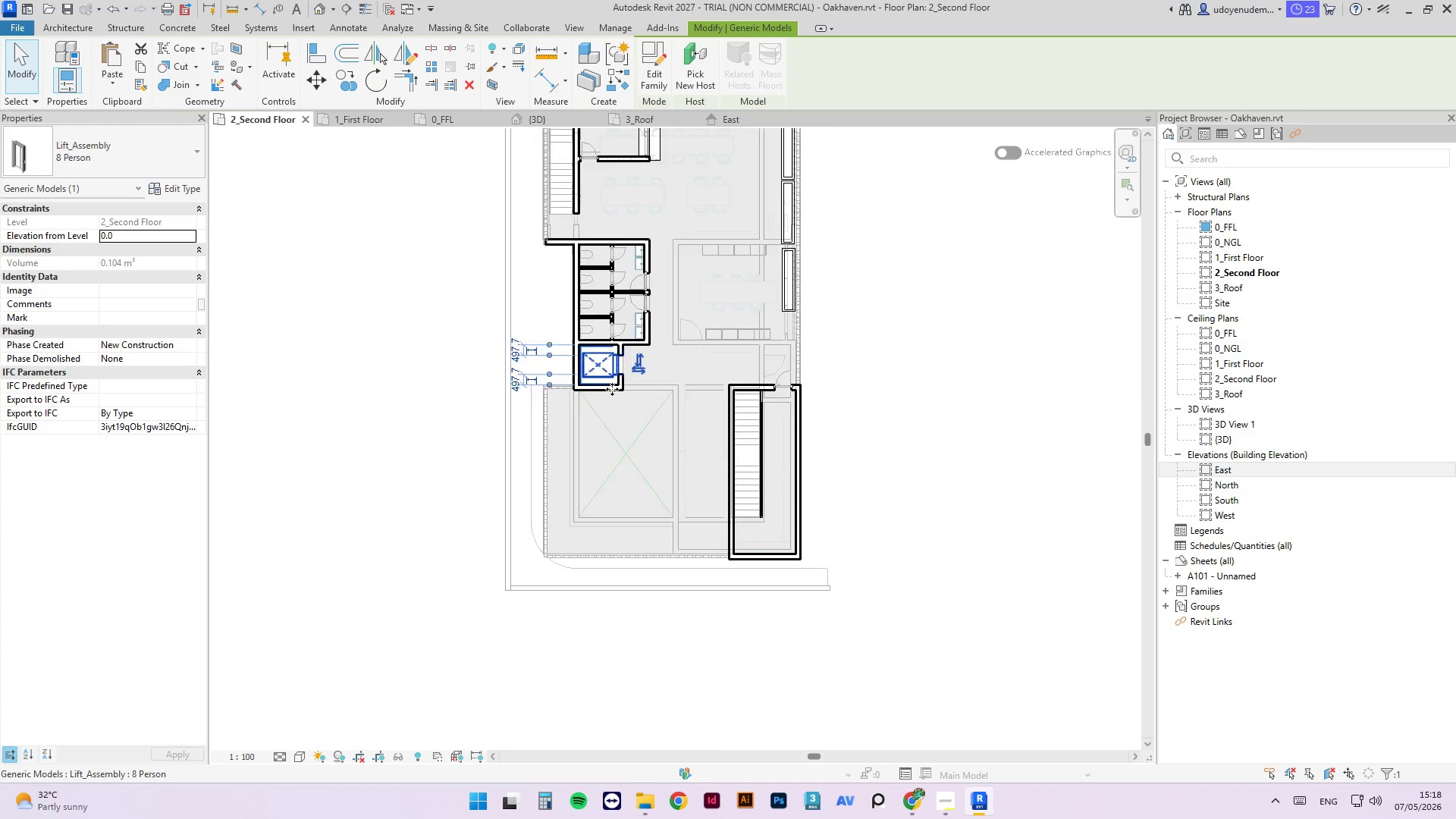 
left_click([612, 389])
 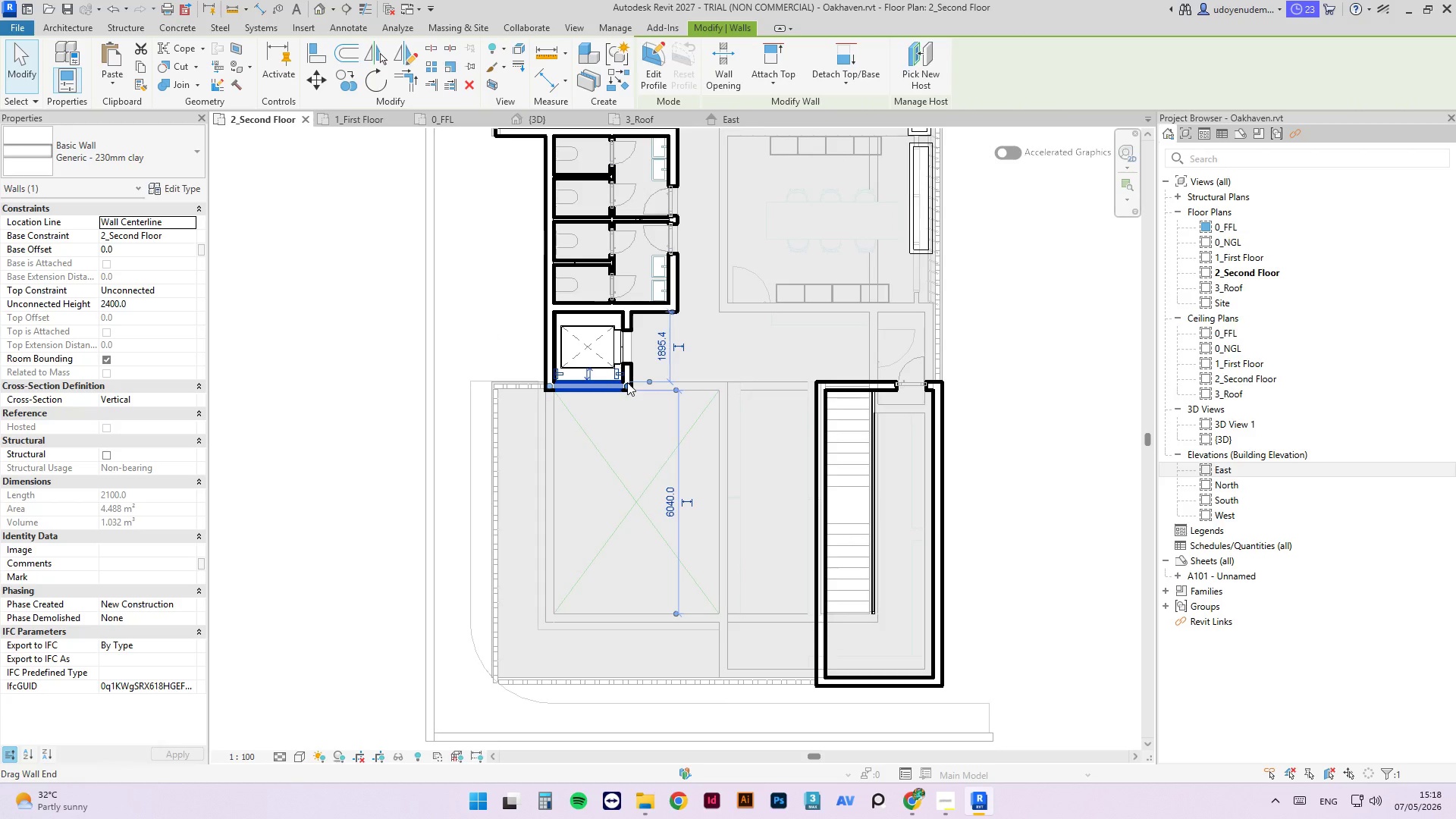 
scroll: coordinate [612, 389], scroll_direction: up, amount: 4.0
 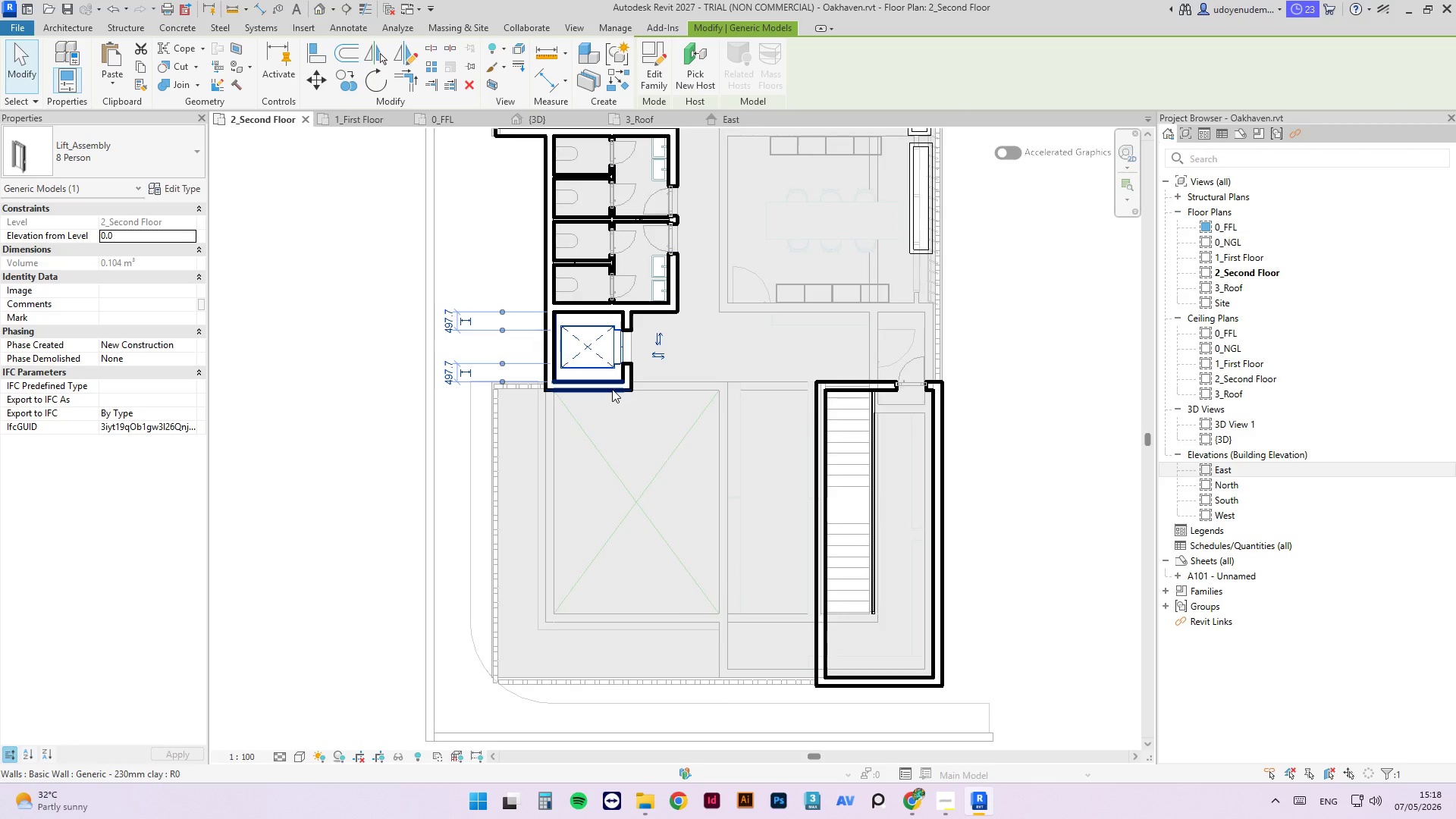 
left_click_drag(start_coordinate=[627, 382], to_coordinate=[679, 384])
 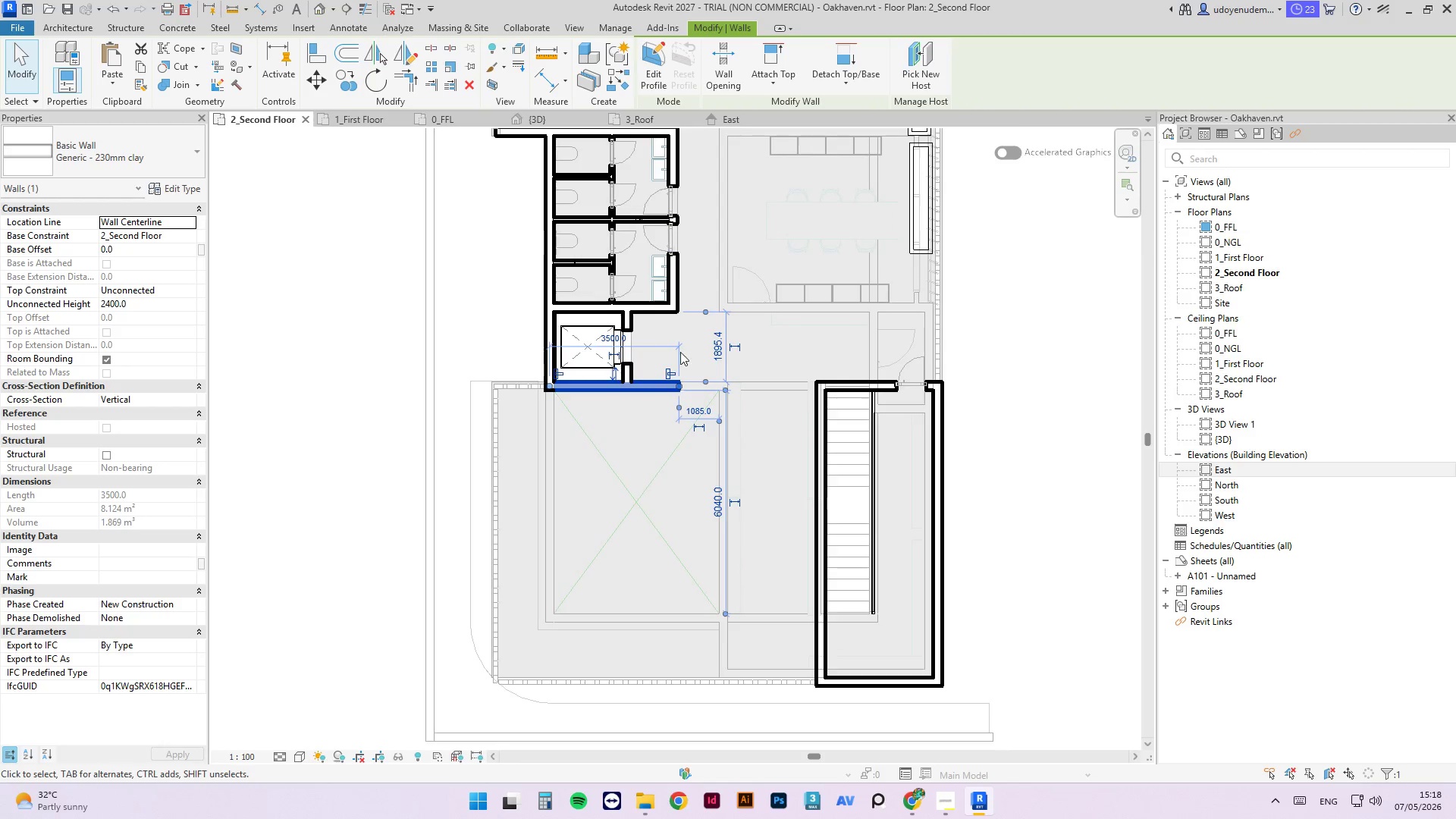 
scroll: coordinate [676, 344], scroll_direction: up, amount: 3.0
 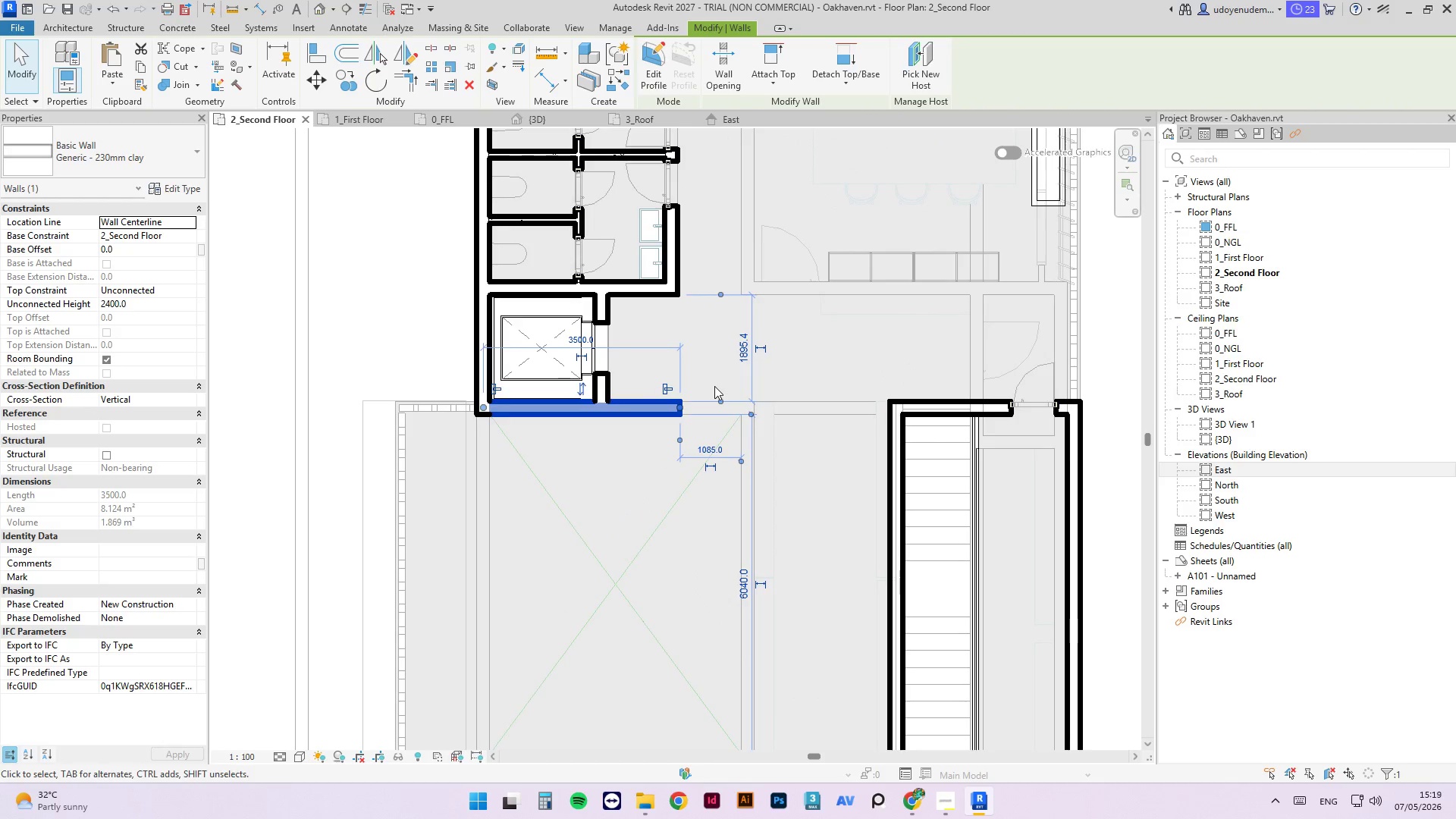 
key(A)
 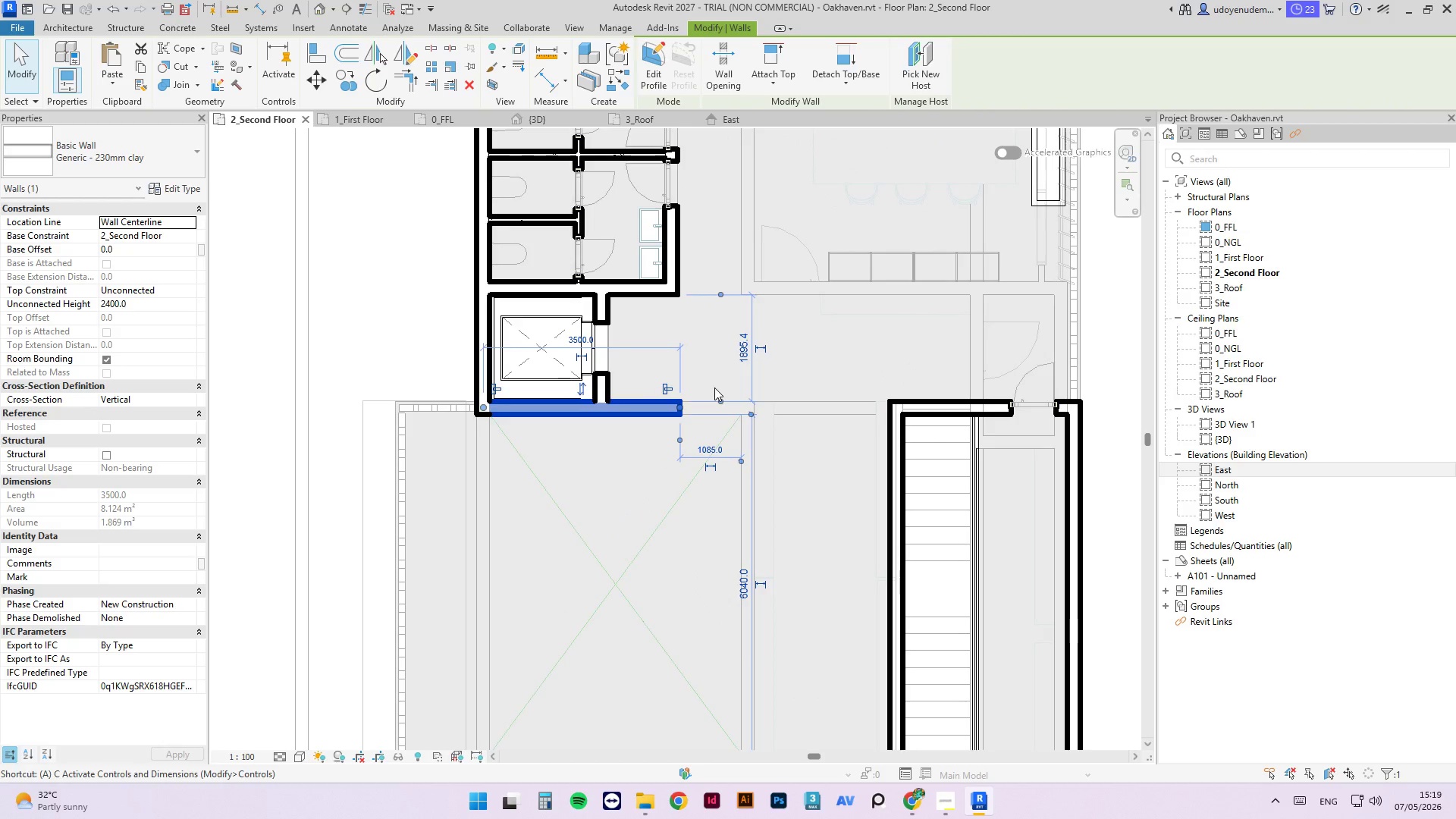 
key(L)
 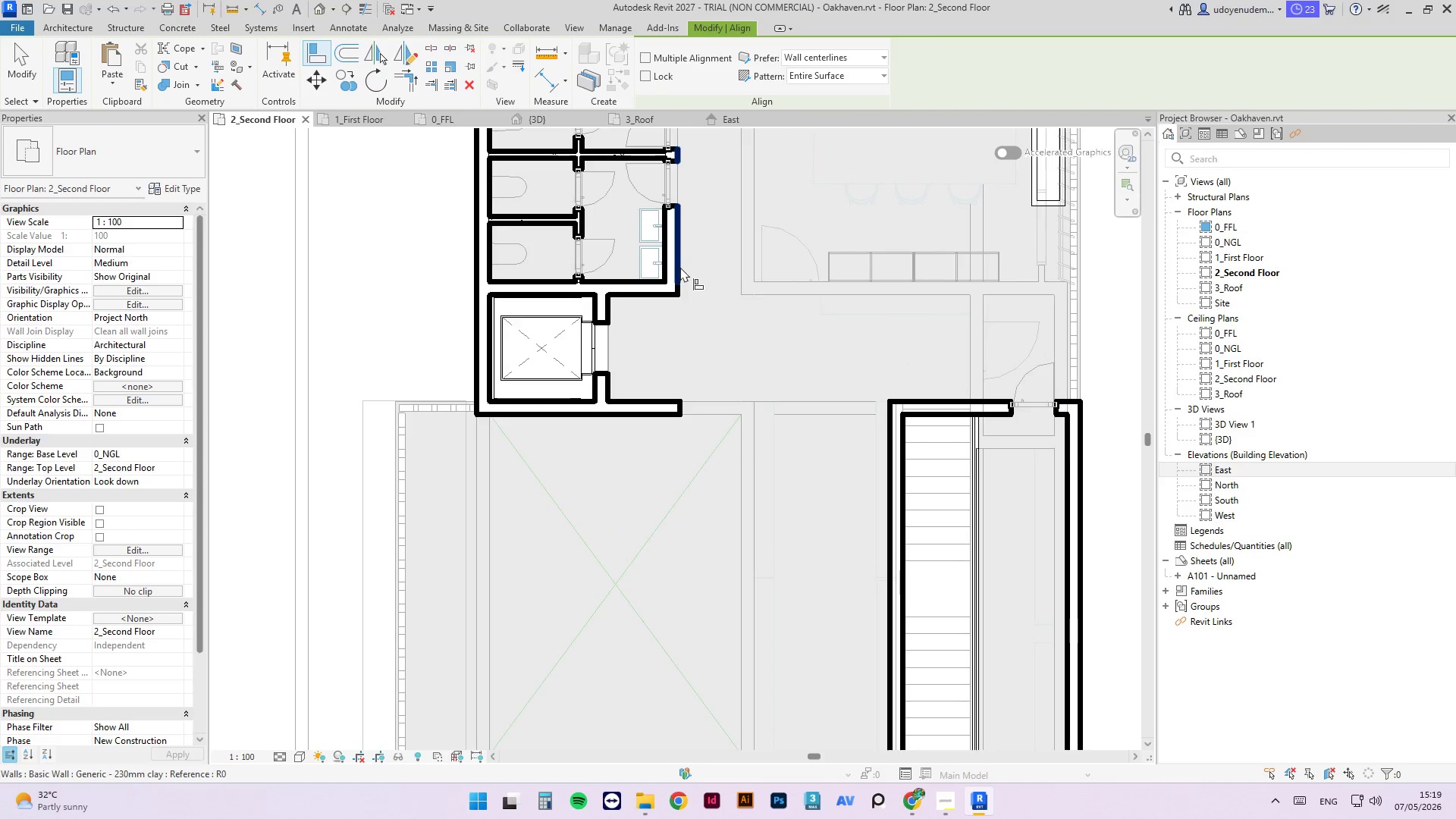 
left_click([680, 268])
 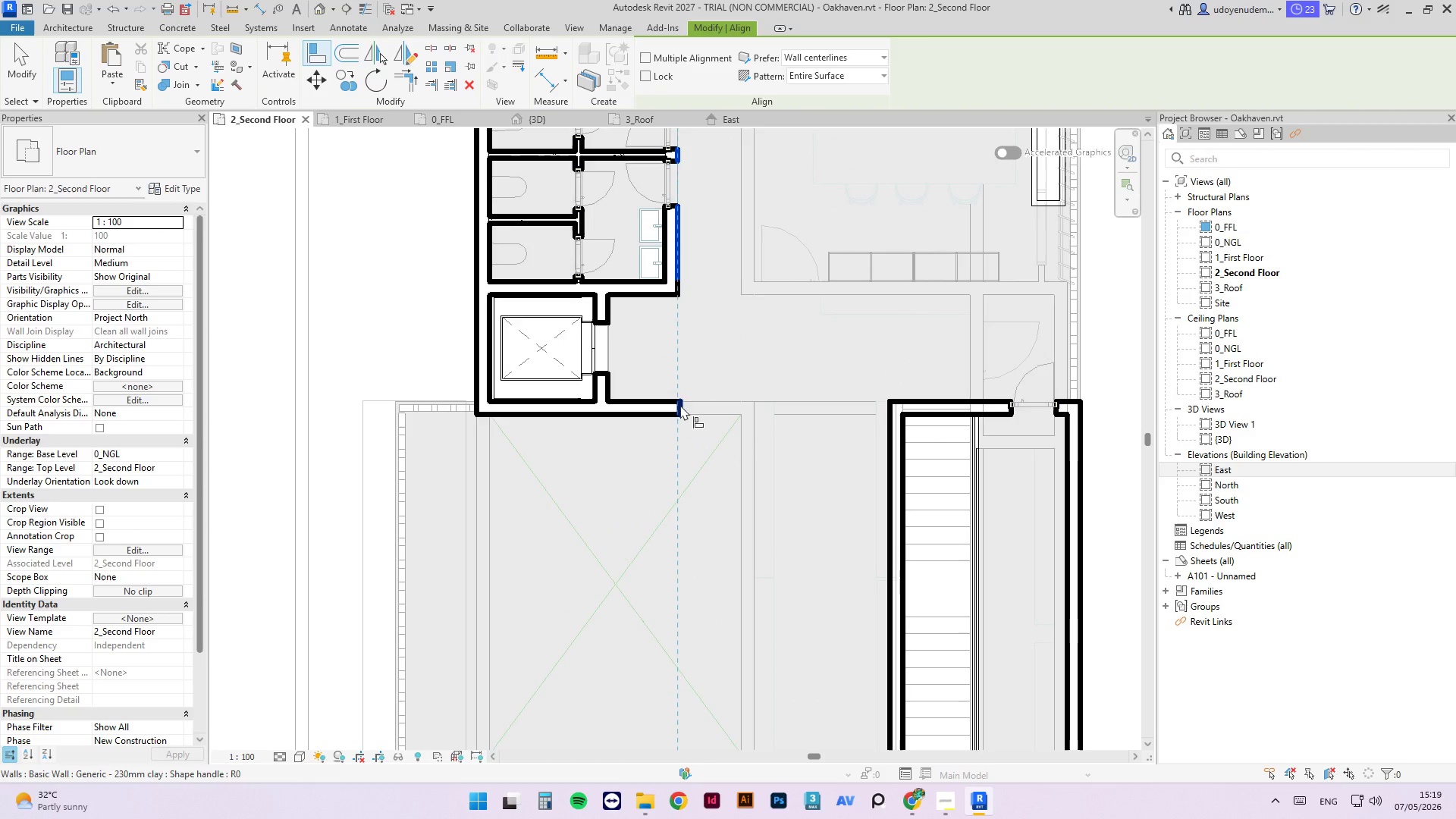 
left_click([680, 405])
 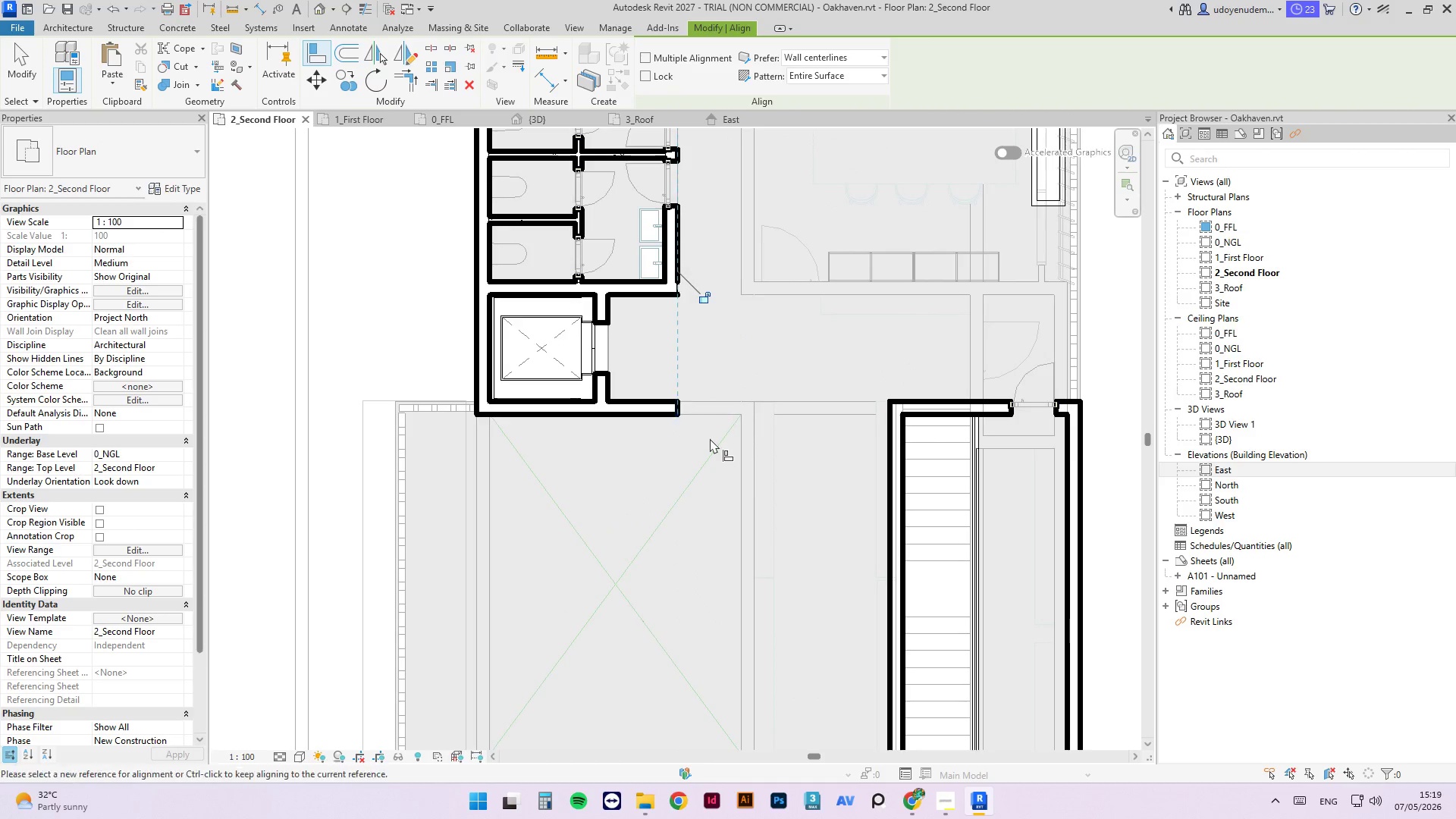 
key(Escape)
 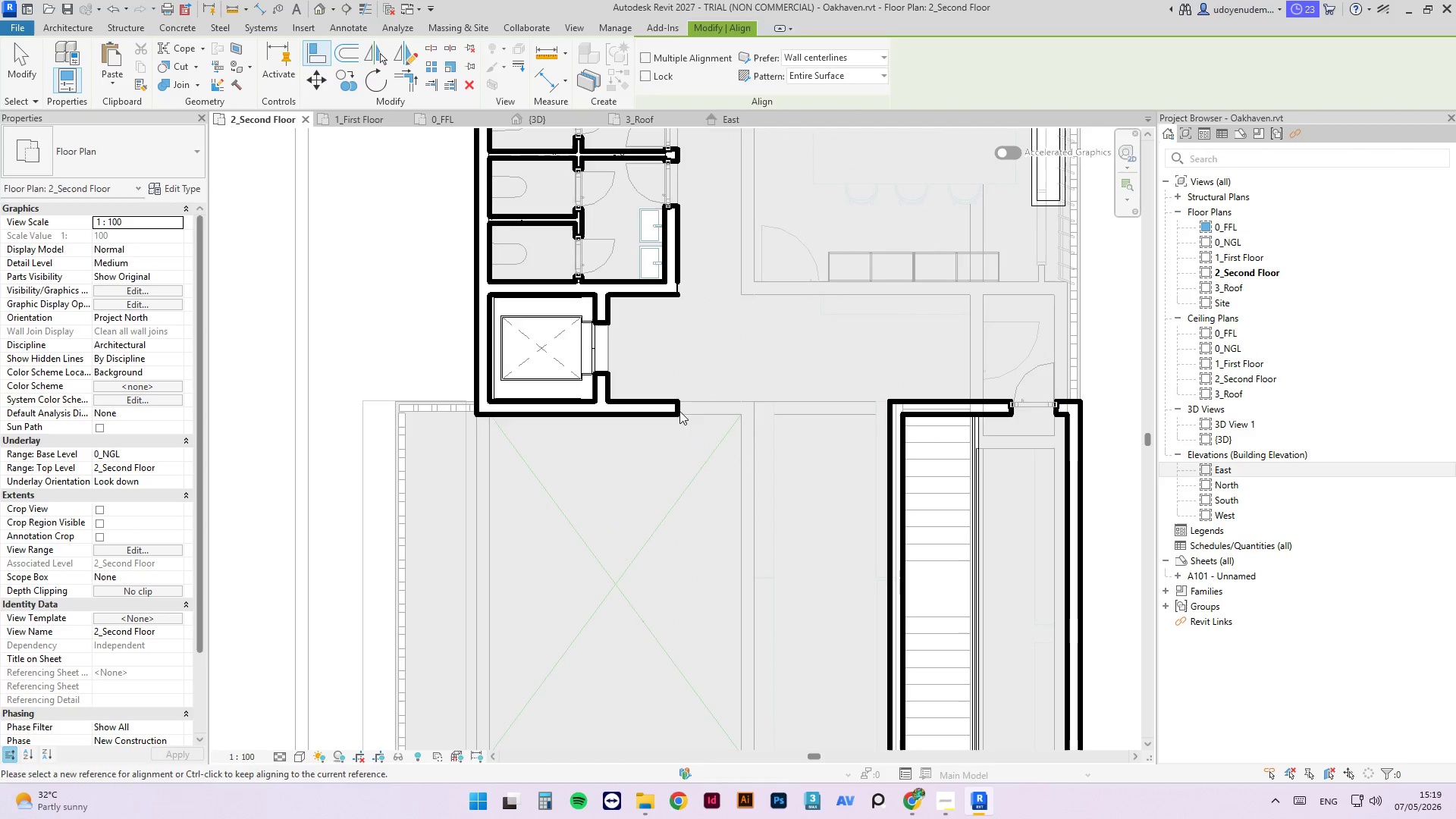 
key(Escape)
 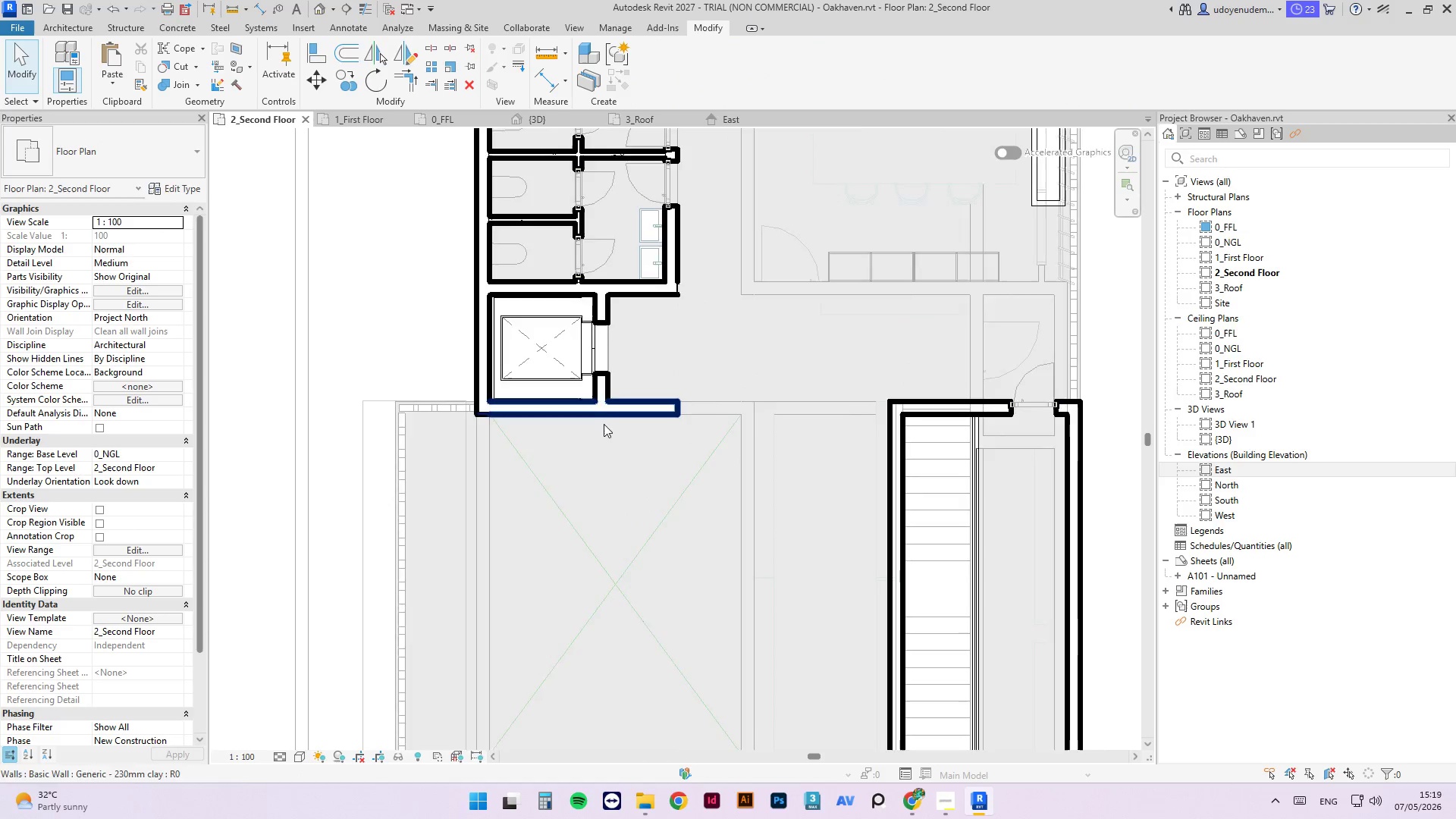 
left_click([846, 432])
 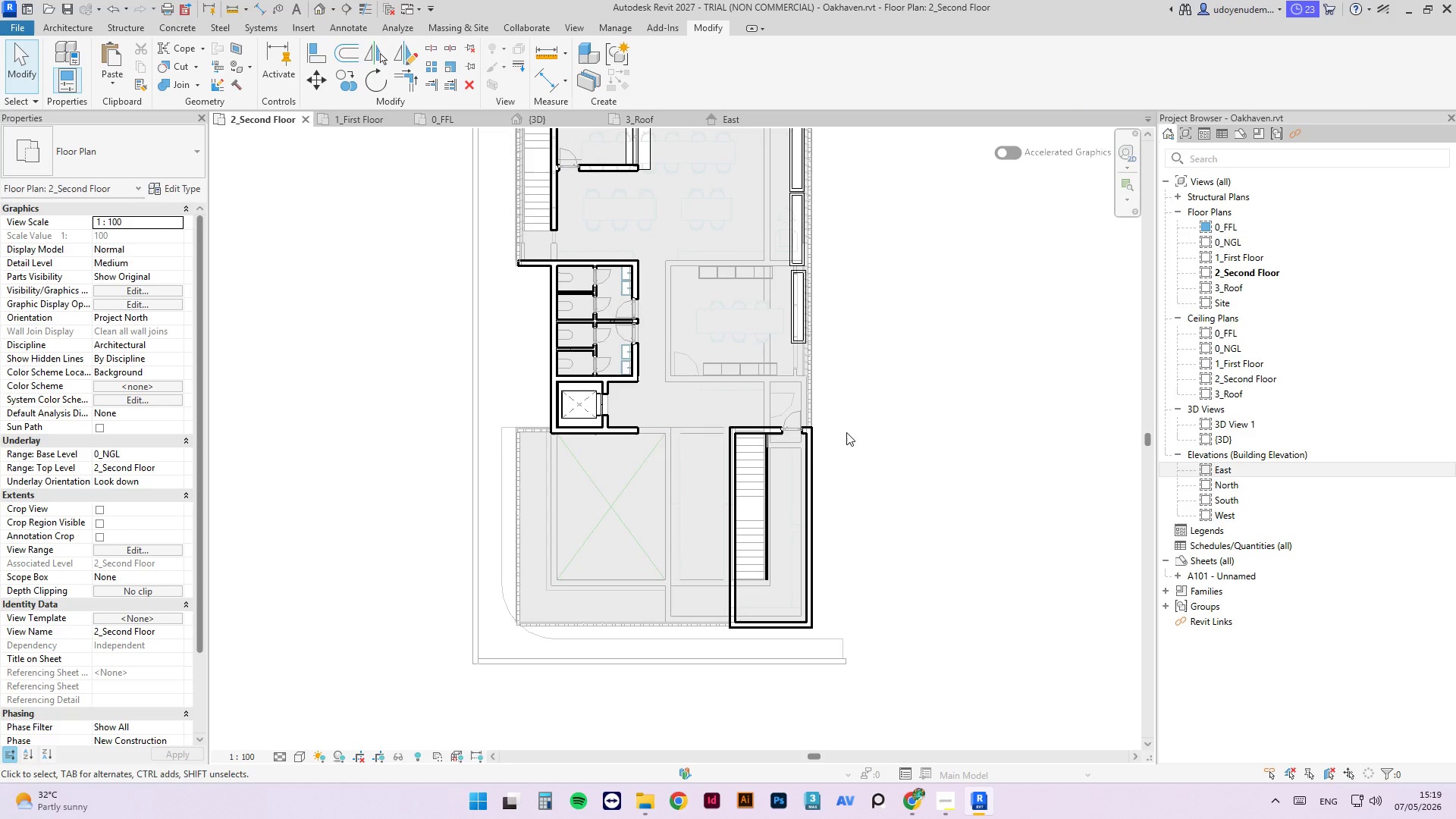 
scroll: coordinate [632, 475], scroll_direction: down, amount: 6.0
 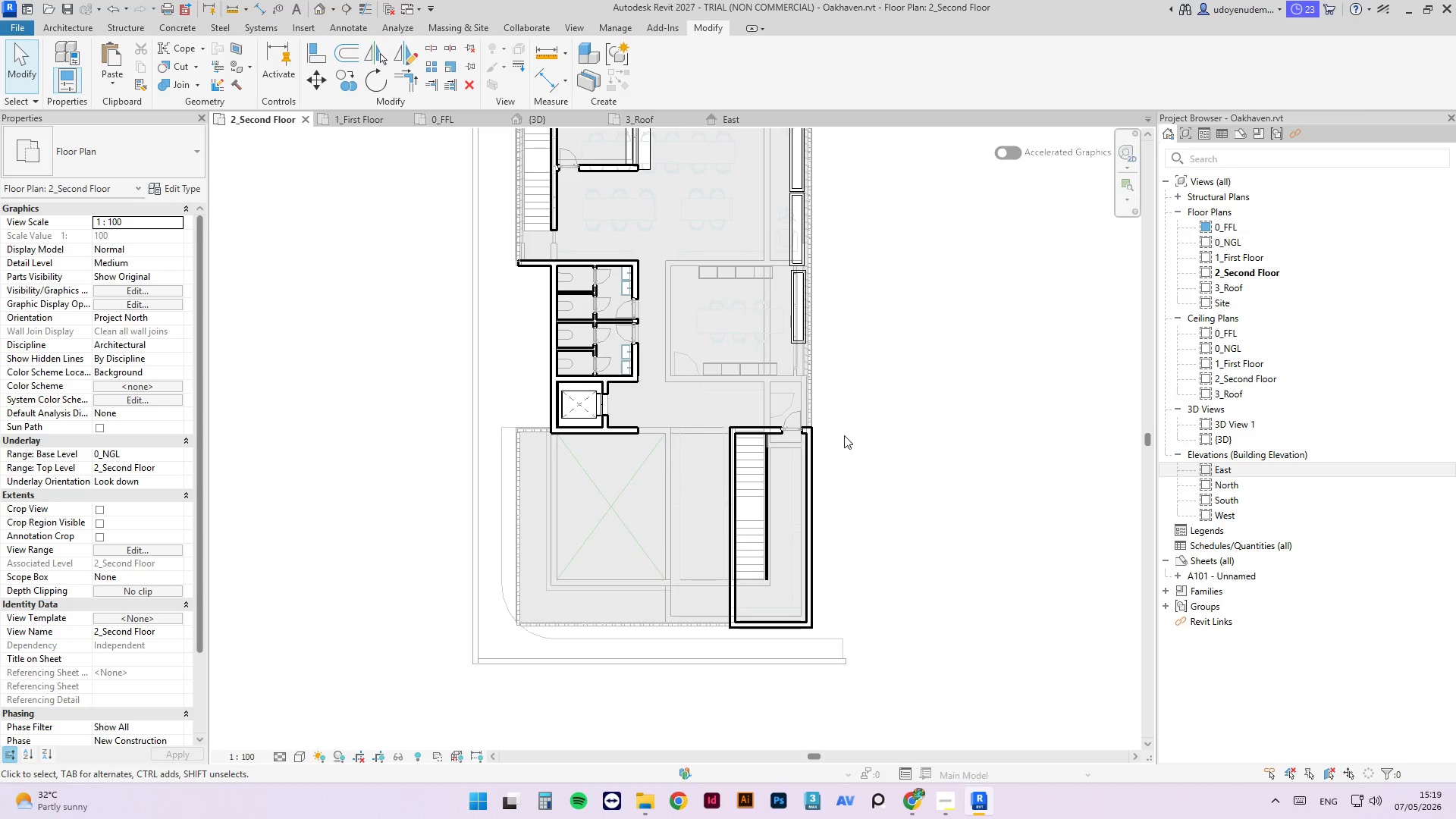 
hold_key(key=ControlLeft, duration=0.45)
 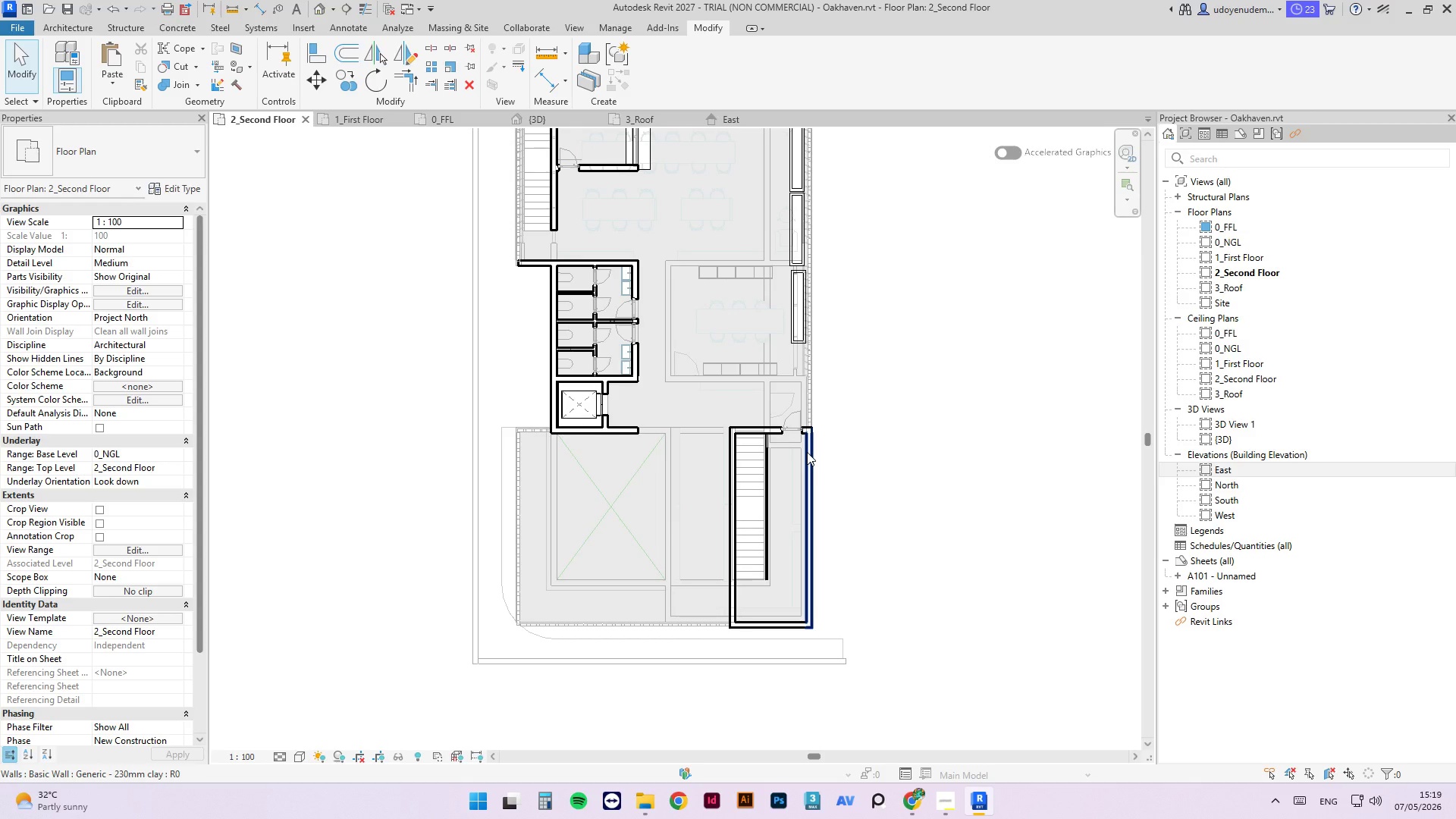 
scroll: coordinate [403, 304], scroll_direction: up, amount: 13.0
 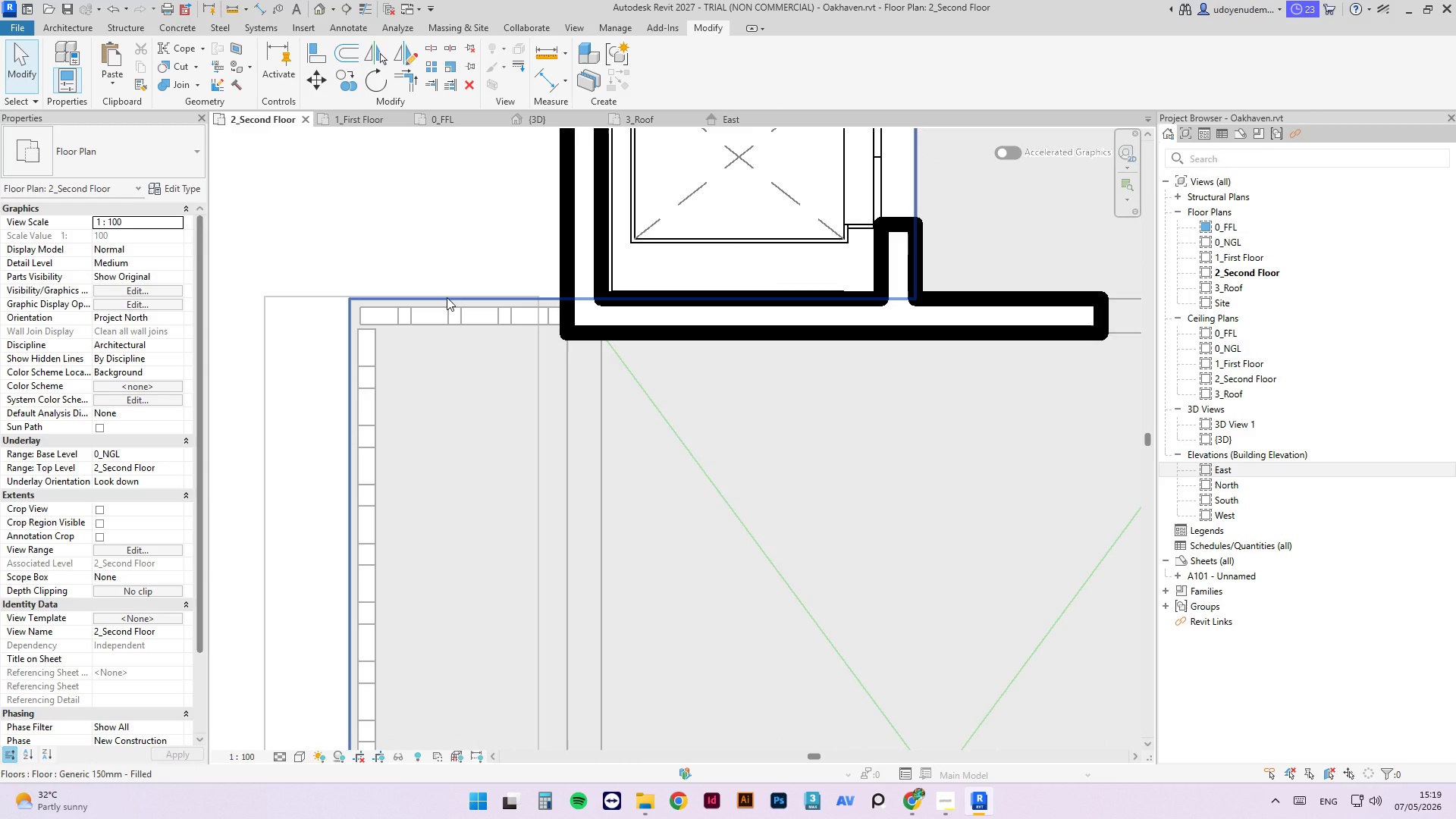 
left_click([447, 297])
 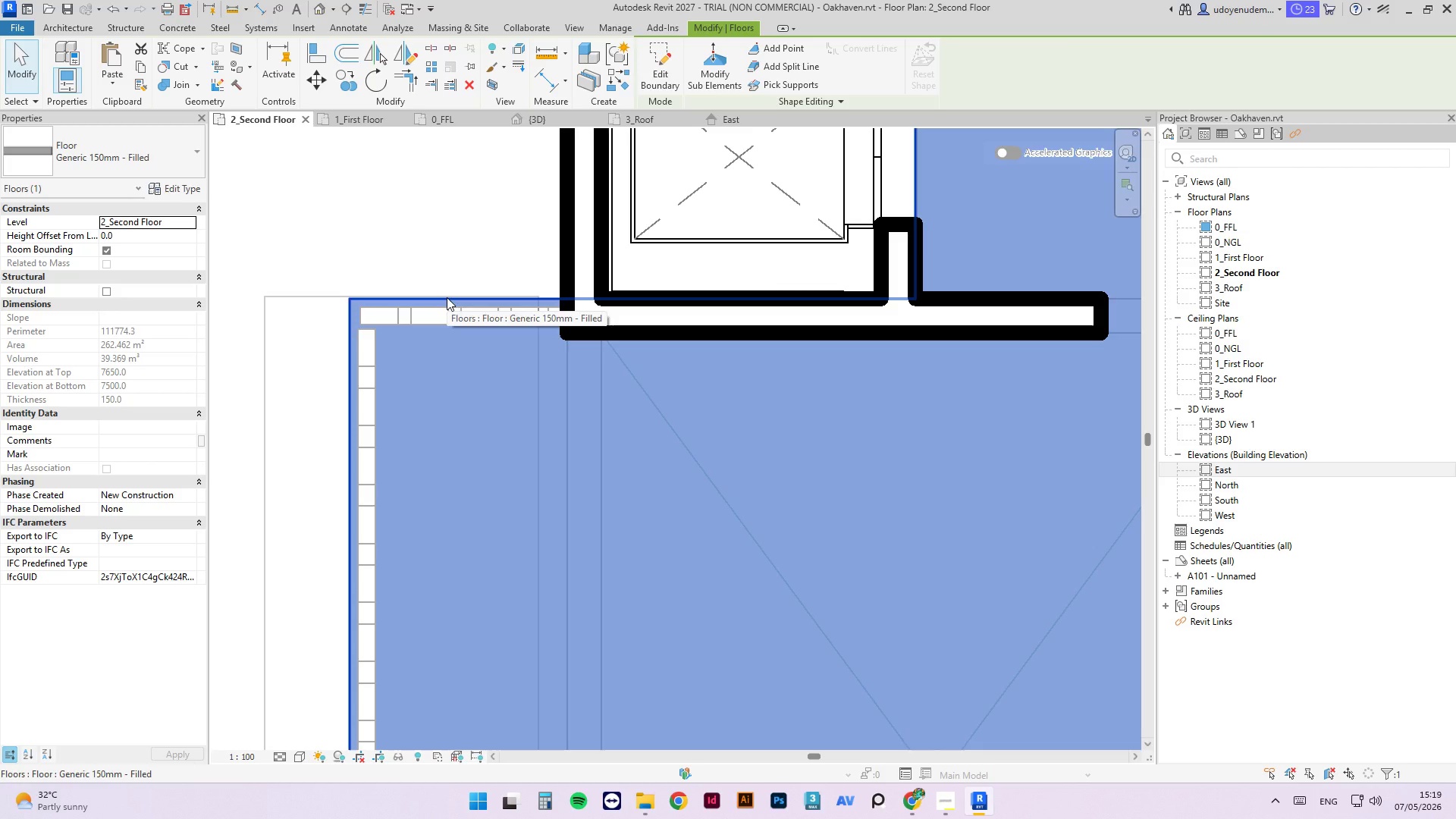 
key(Delete)
 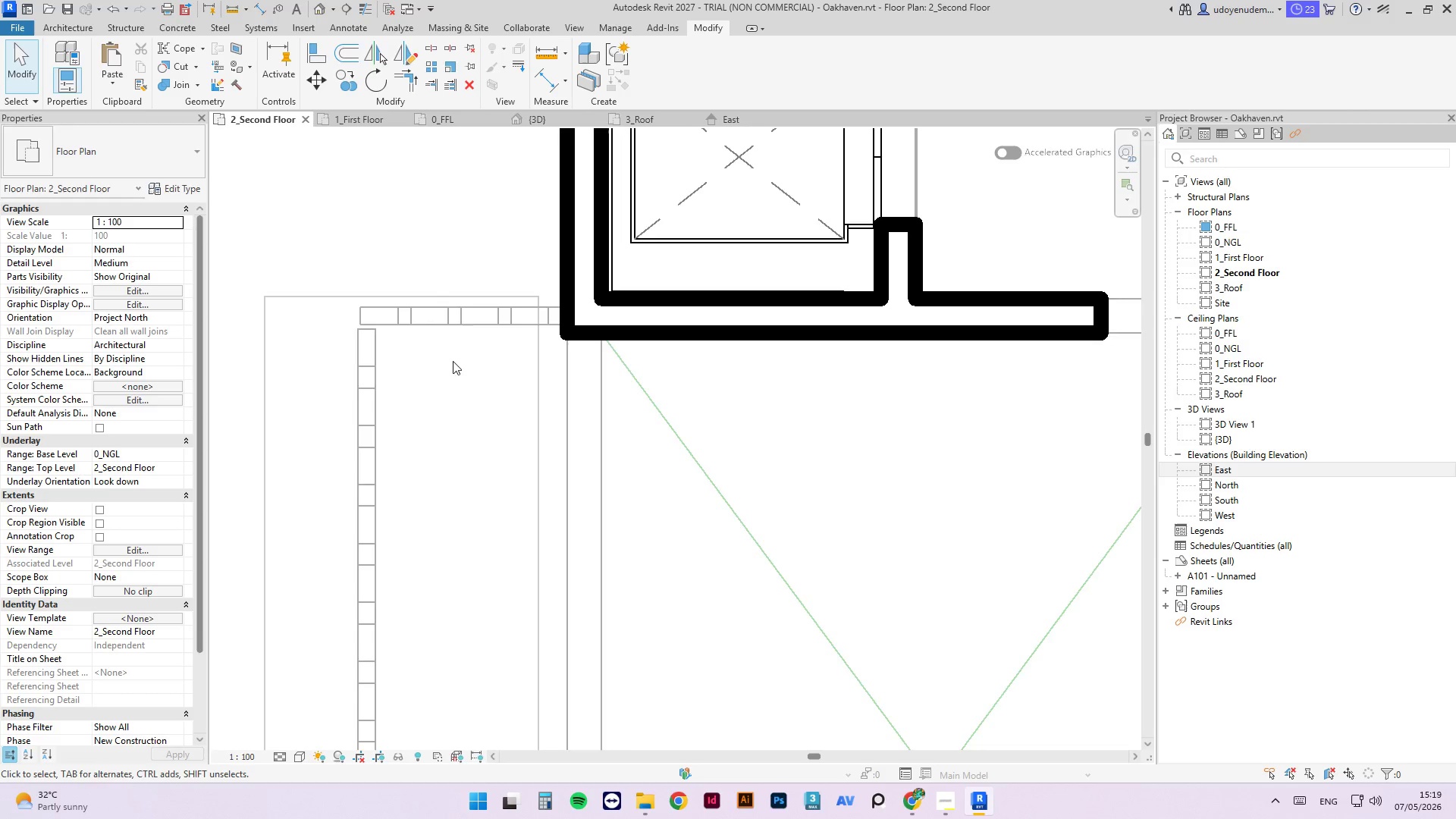 
scroll: coordinate [610, 529], scroll_direction: down, amount: 7.0
 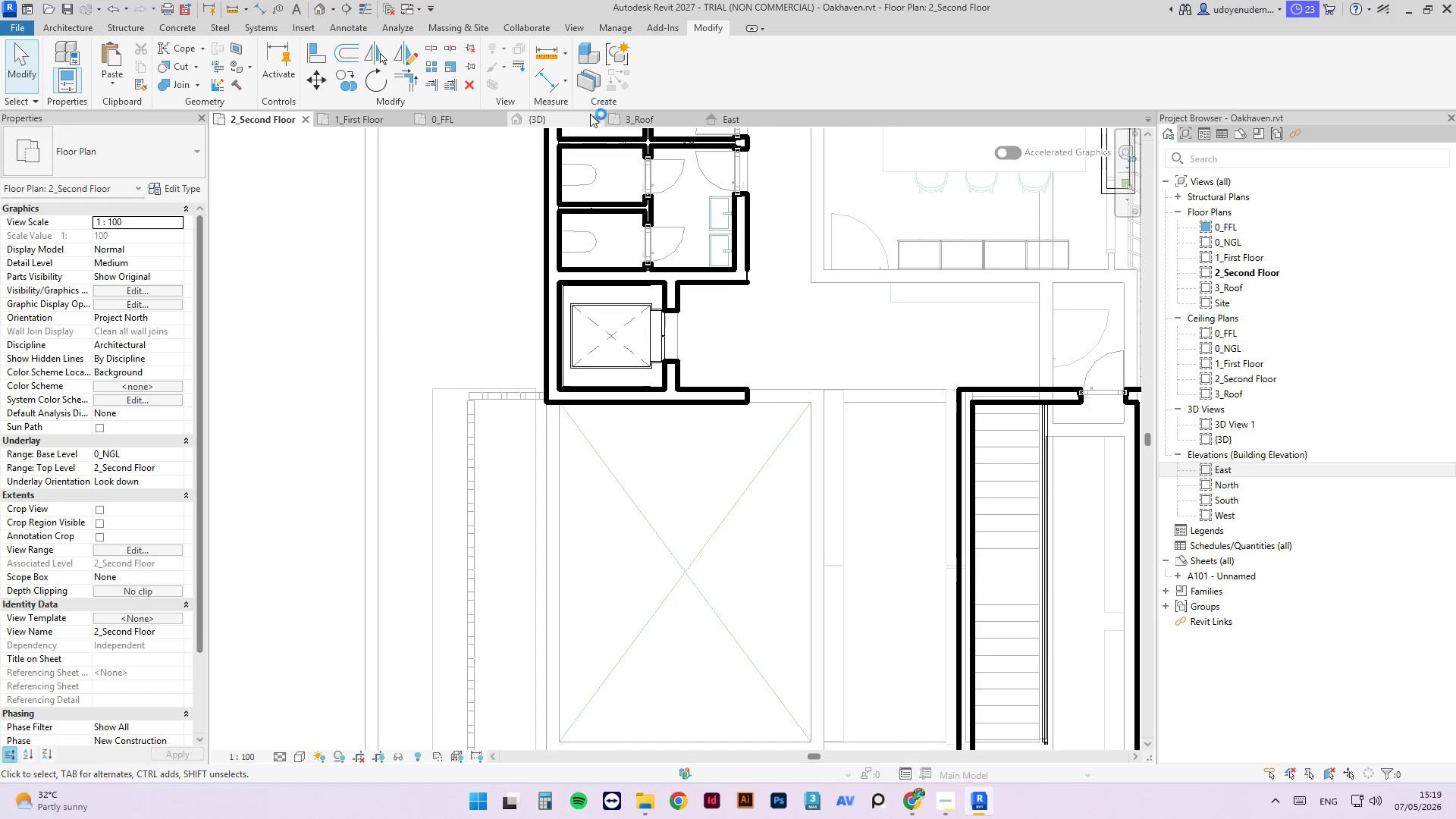 
left_click([574, 115])
 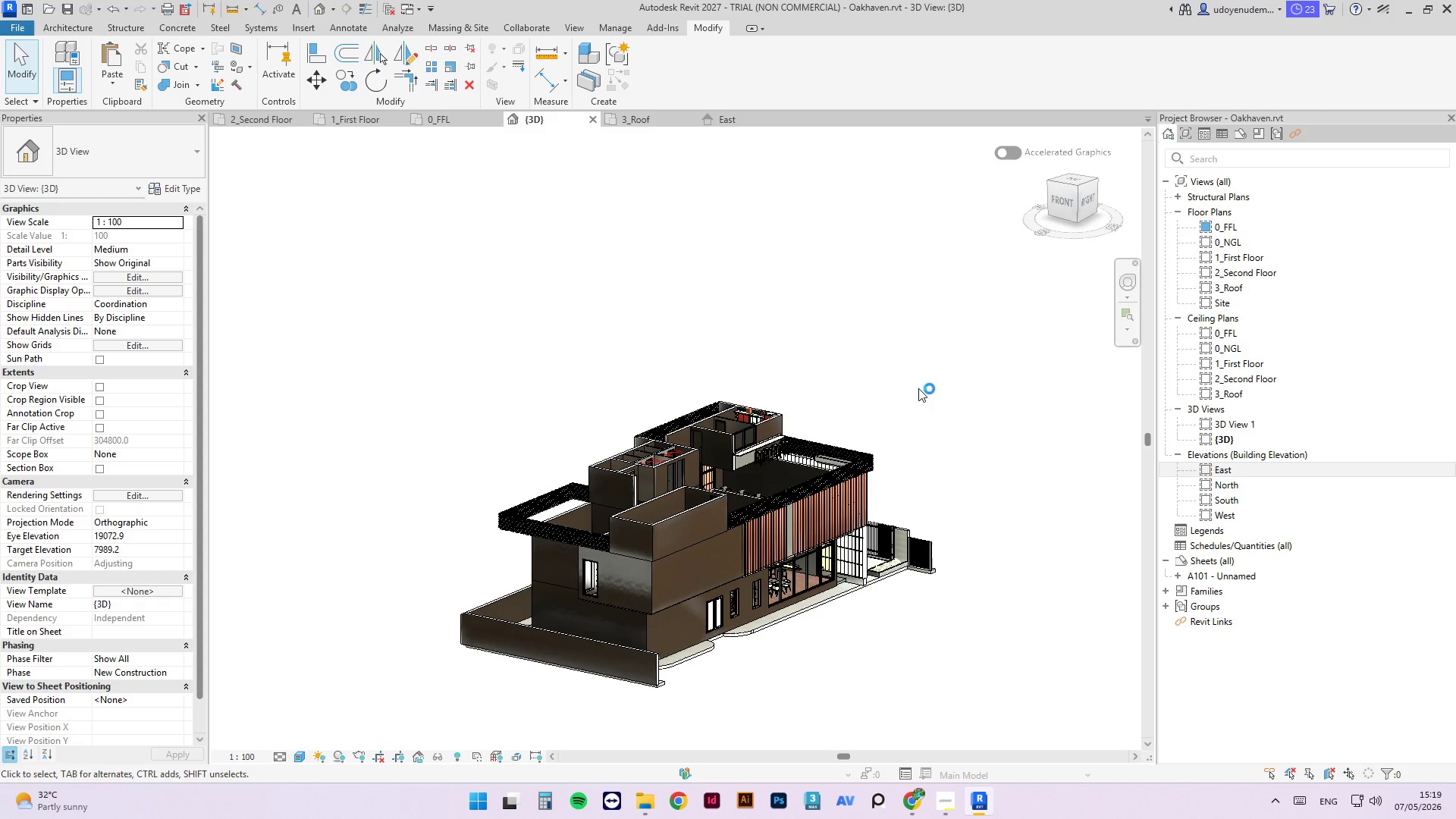 
hold_key(key=ShiftLeft, duration=7.5)
scroll: coordinate [969, 433], scroll_direction: up, amount: 1.0
 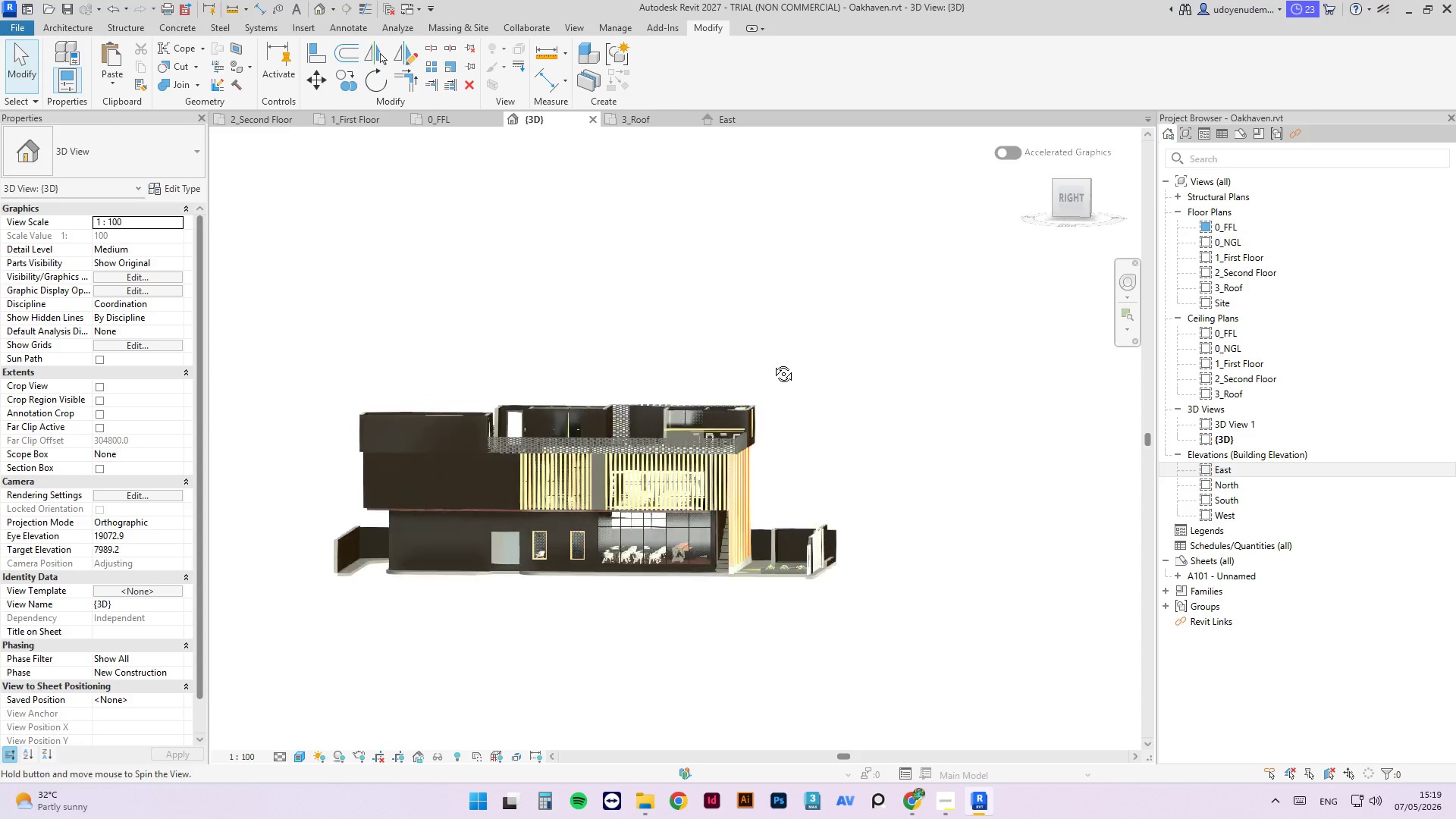 
left_click([277, 123])
 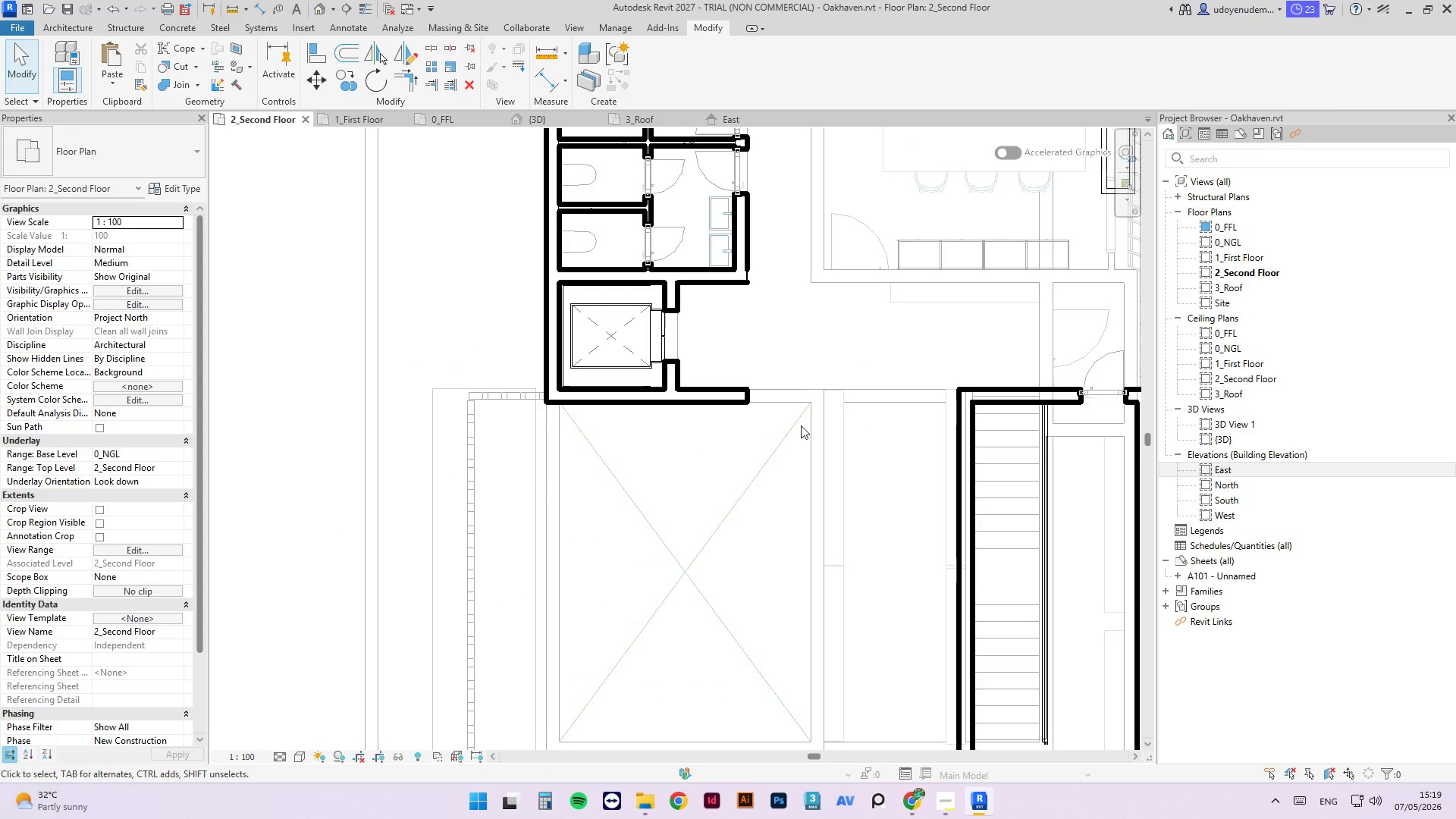 
scroll: coordinate [595, 464], scroll_direction: down, amount: 9.0
 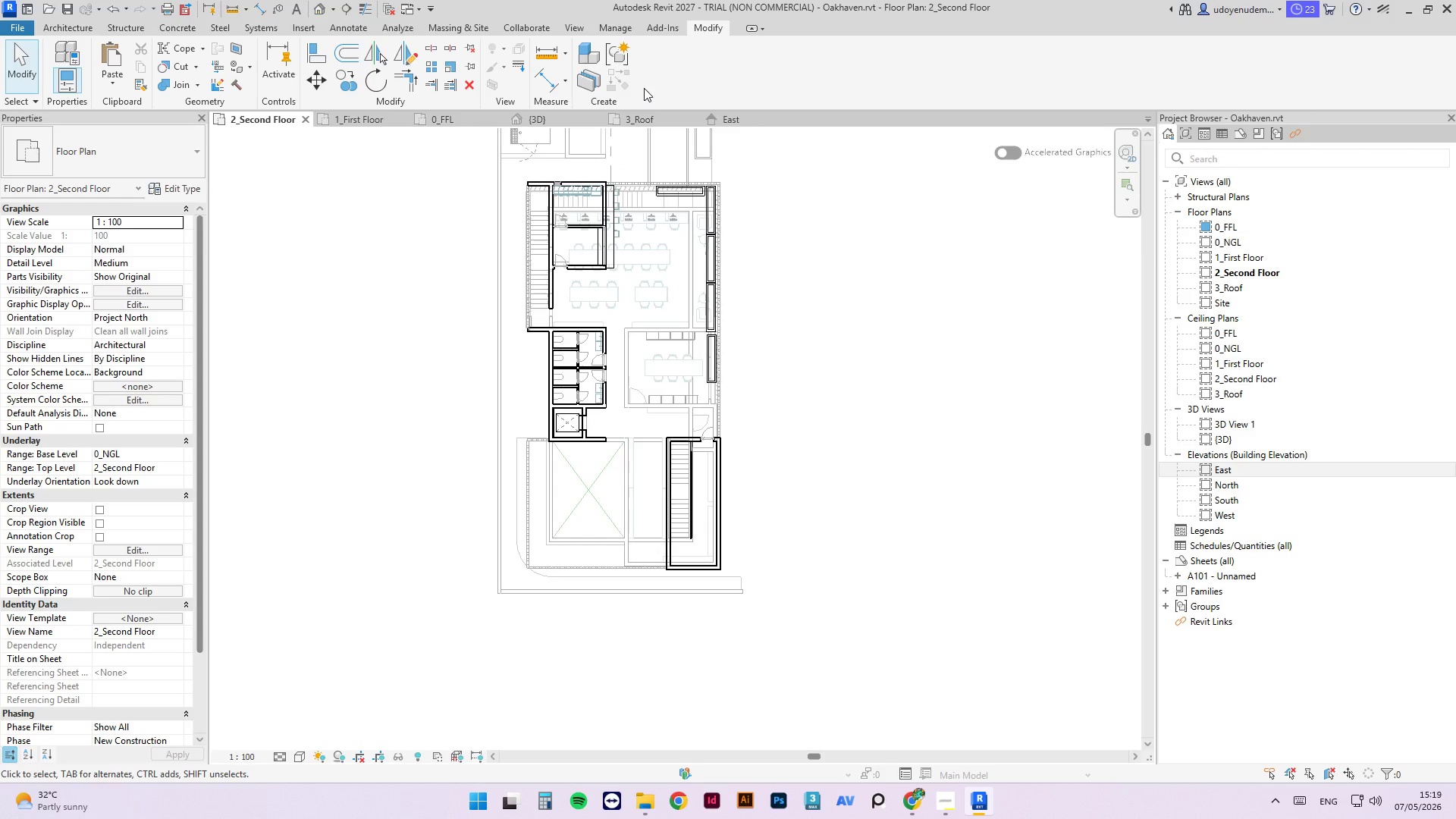 
scroll: coordinate [755, 563], scroll_direction: up, amount: 7.0
 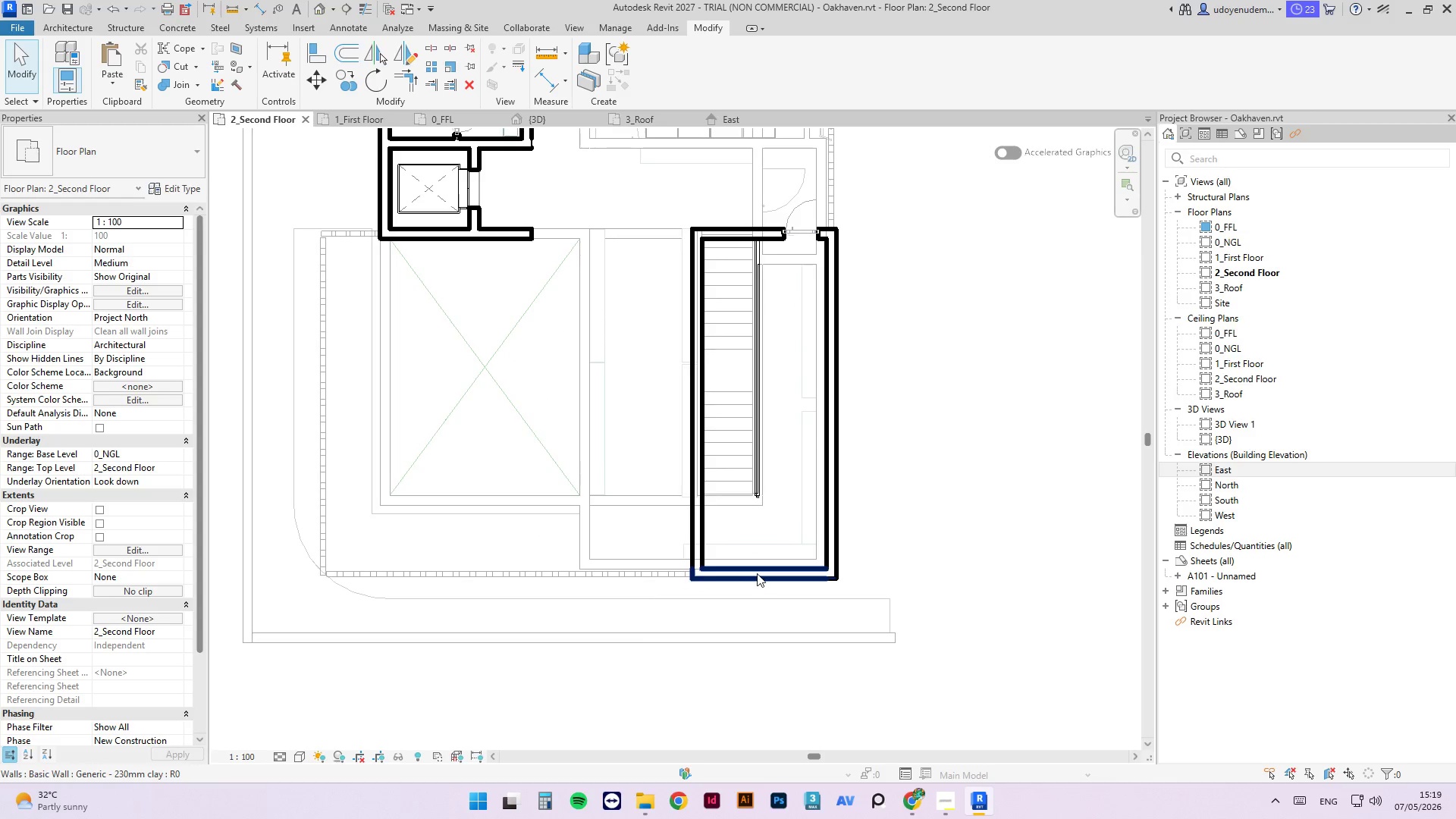 
left_click([757, 573])
 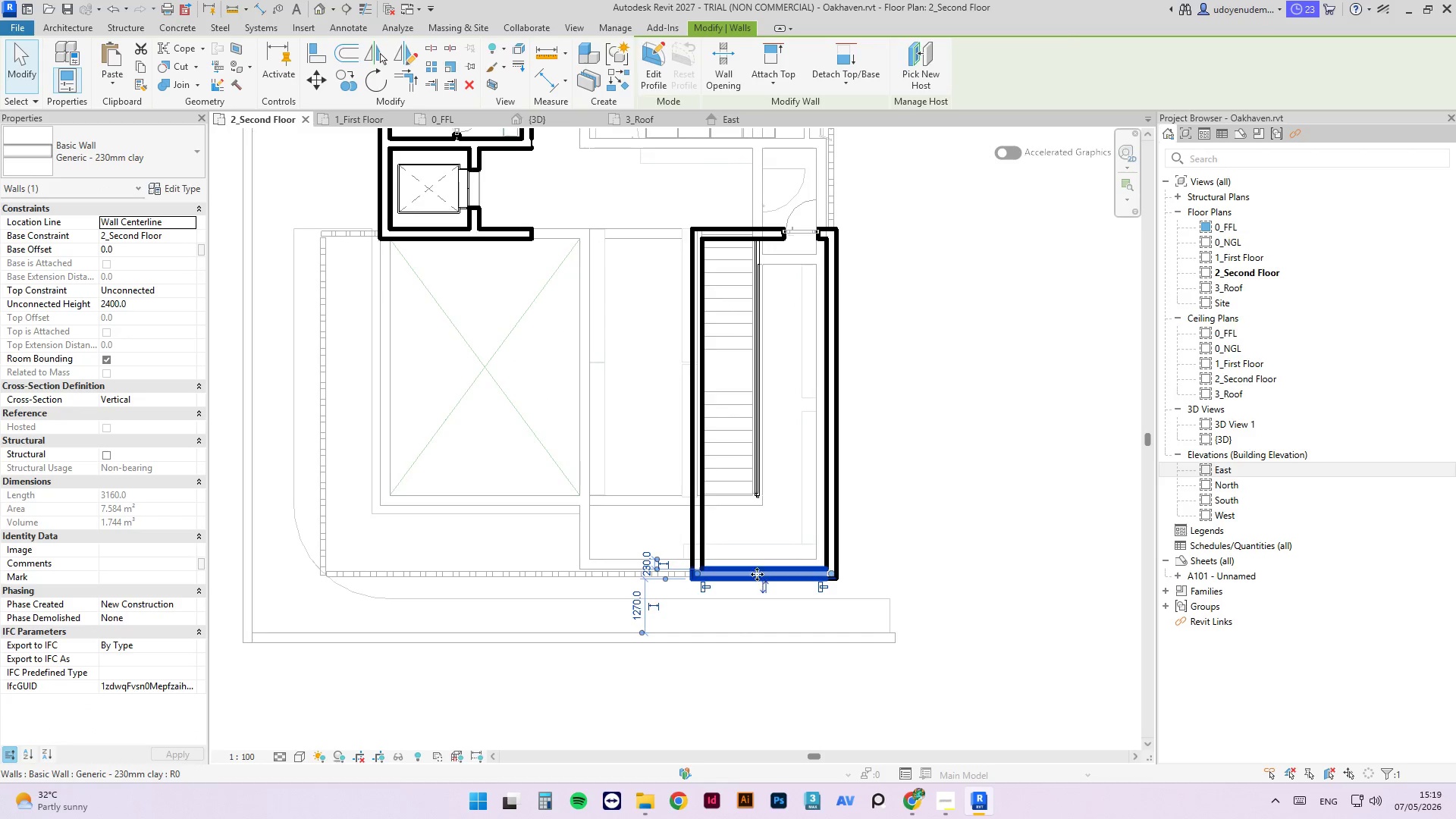 
scroll: coordinate [757, 575], scroll_direction: up, amount: 3.0
 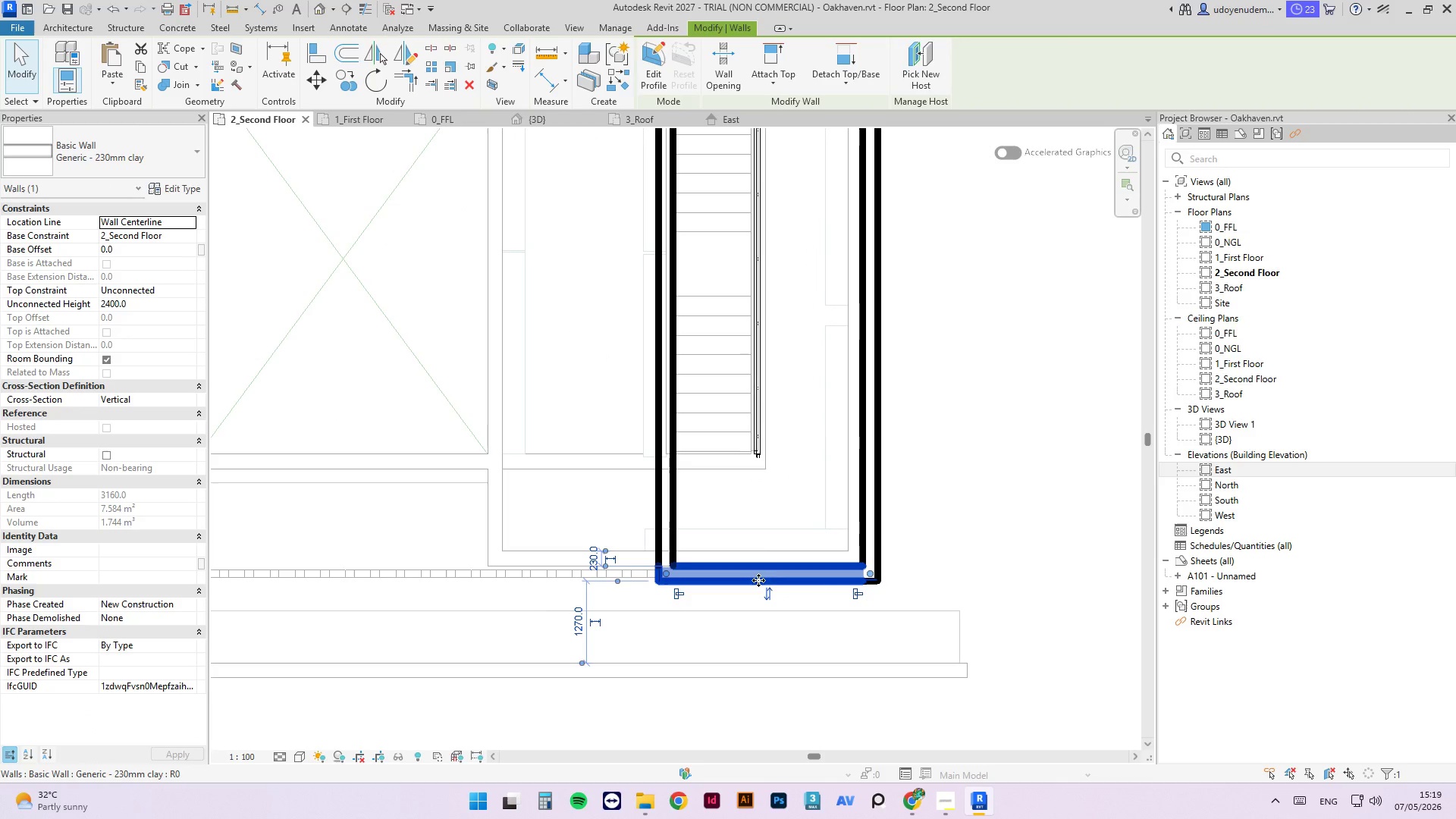 
left_click_drag(start_coordinate=[758, 580], to_coordinate=[727, 567])
 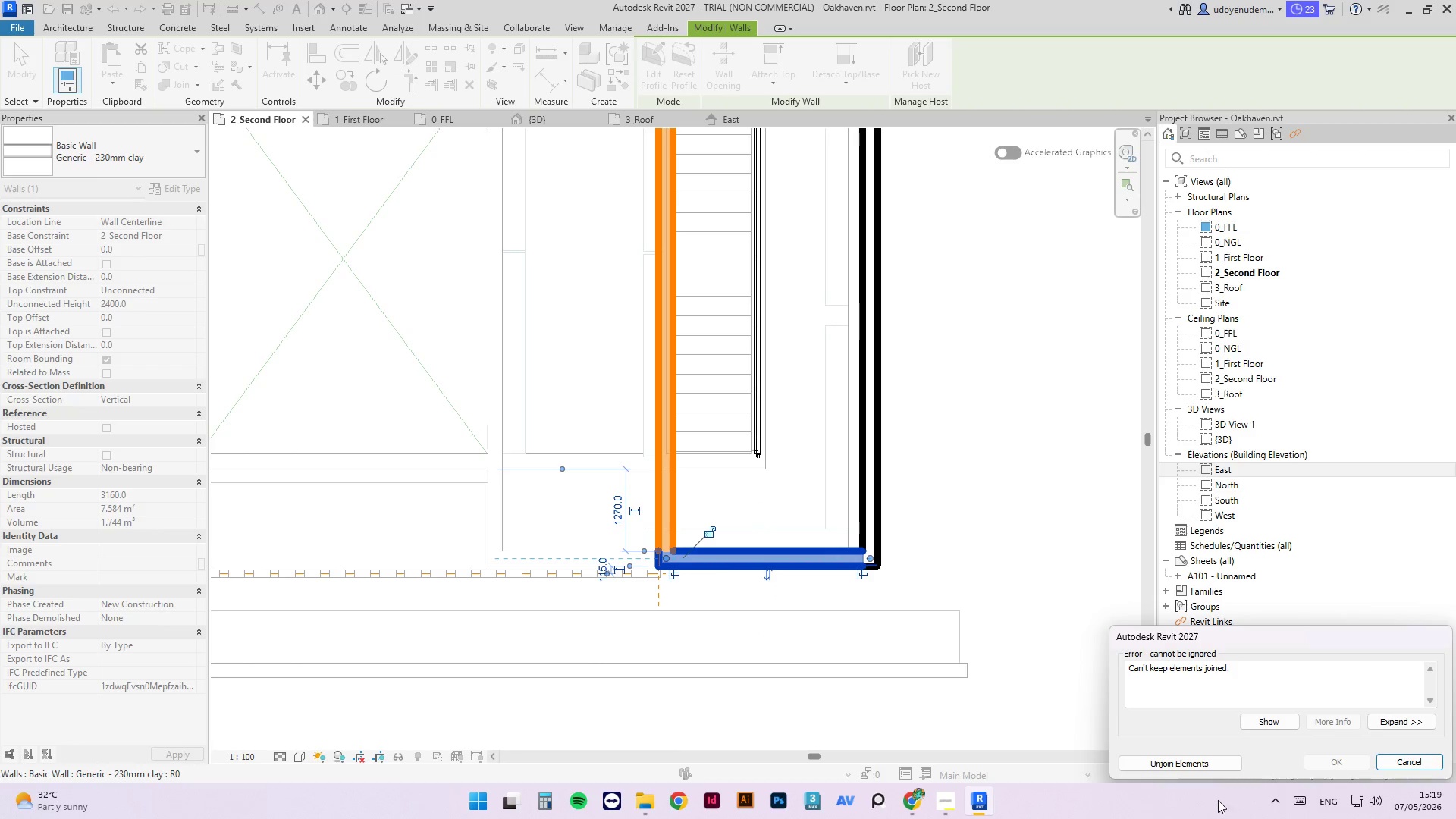 
left_click([1197, 766])
 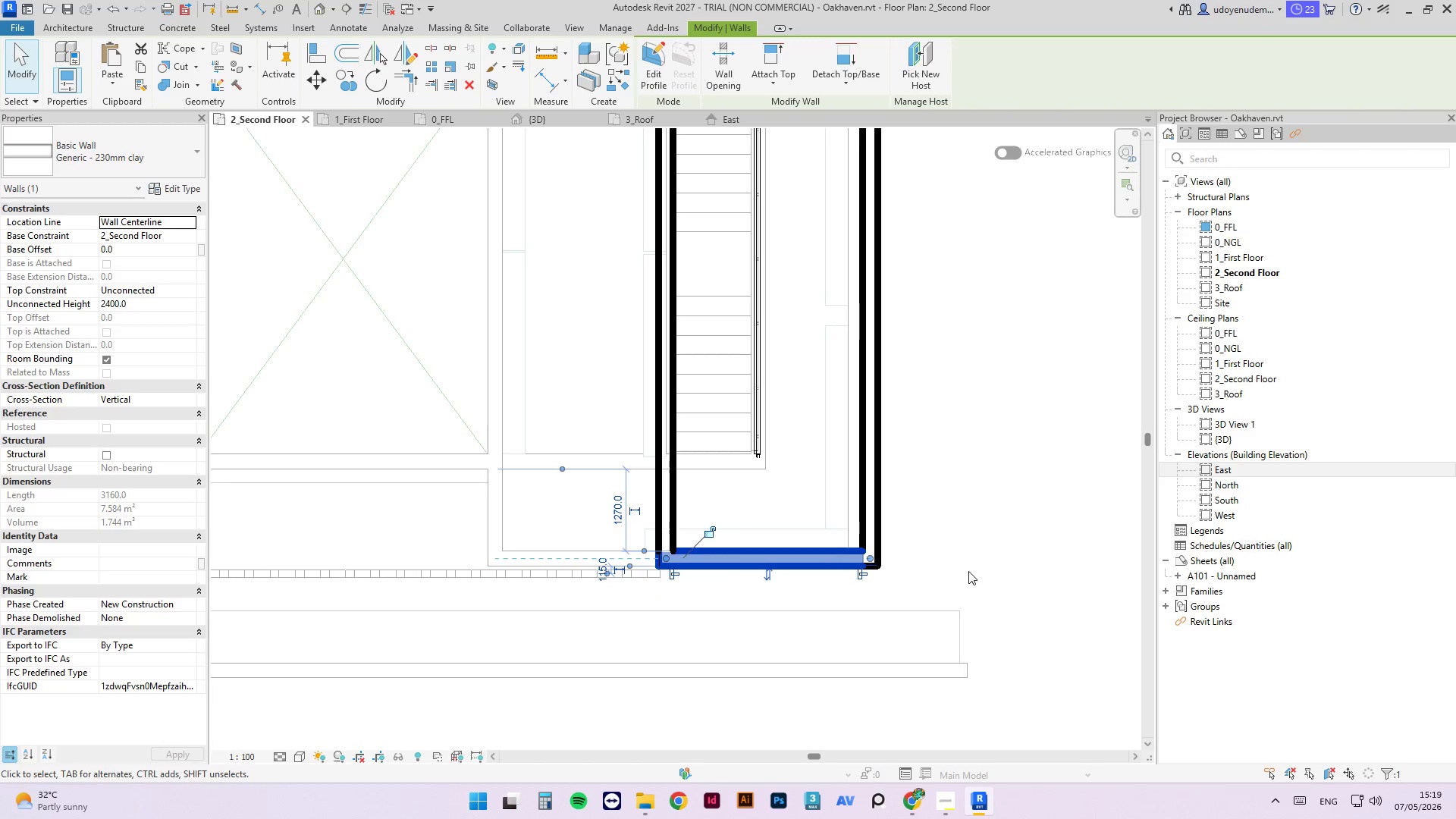 
scroll: coordinate [977, 576], scroll_direction: down, amount: 6.0
 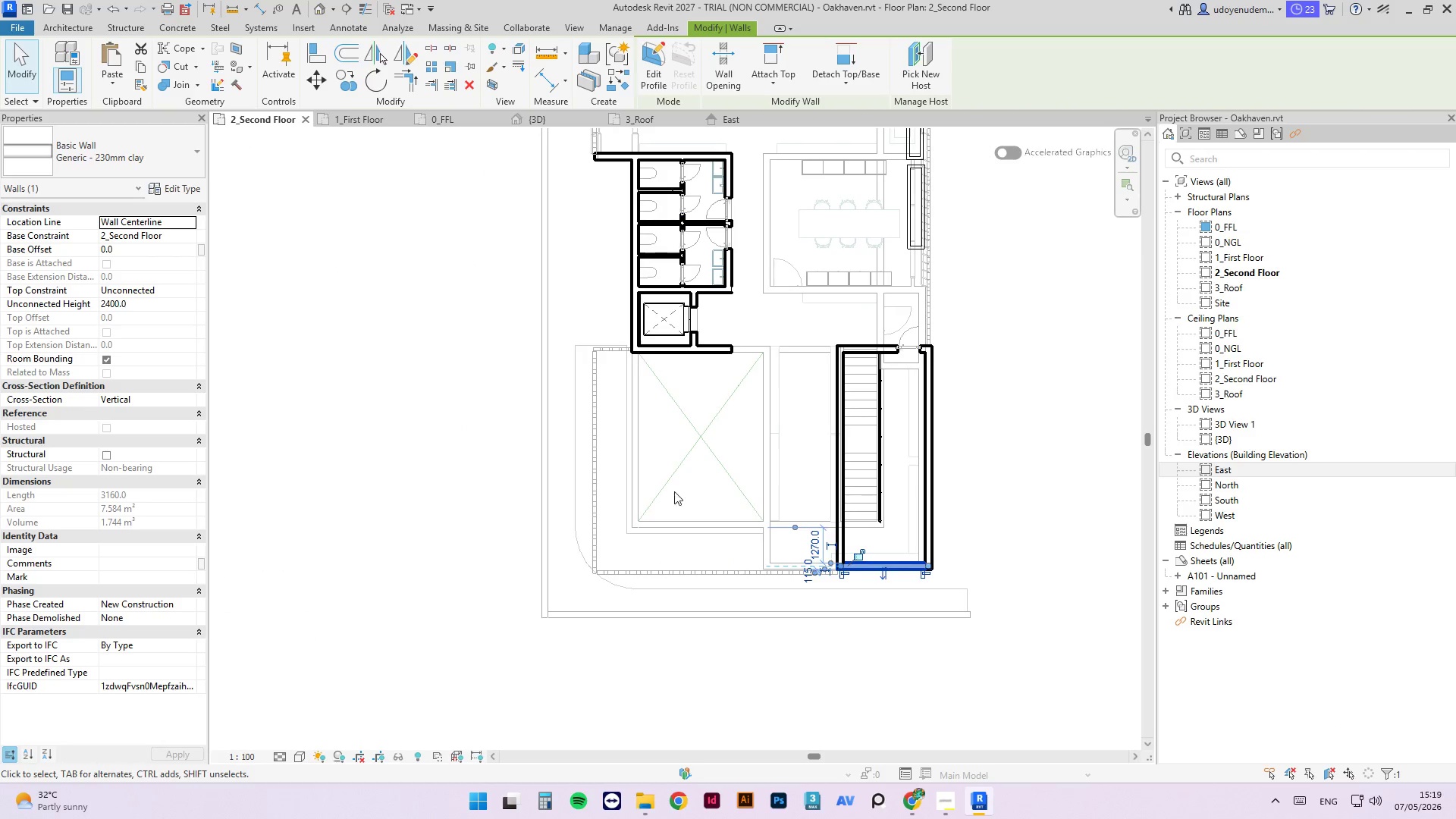 
left_click([687, 508])
 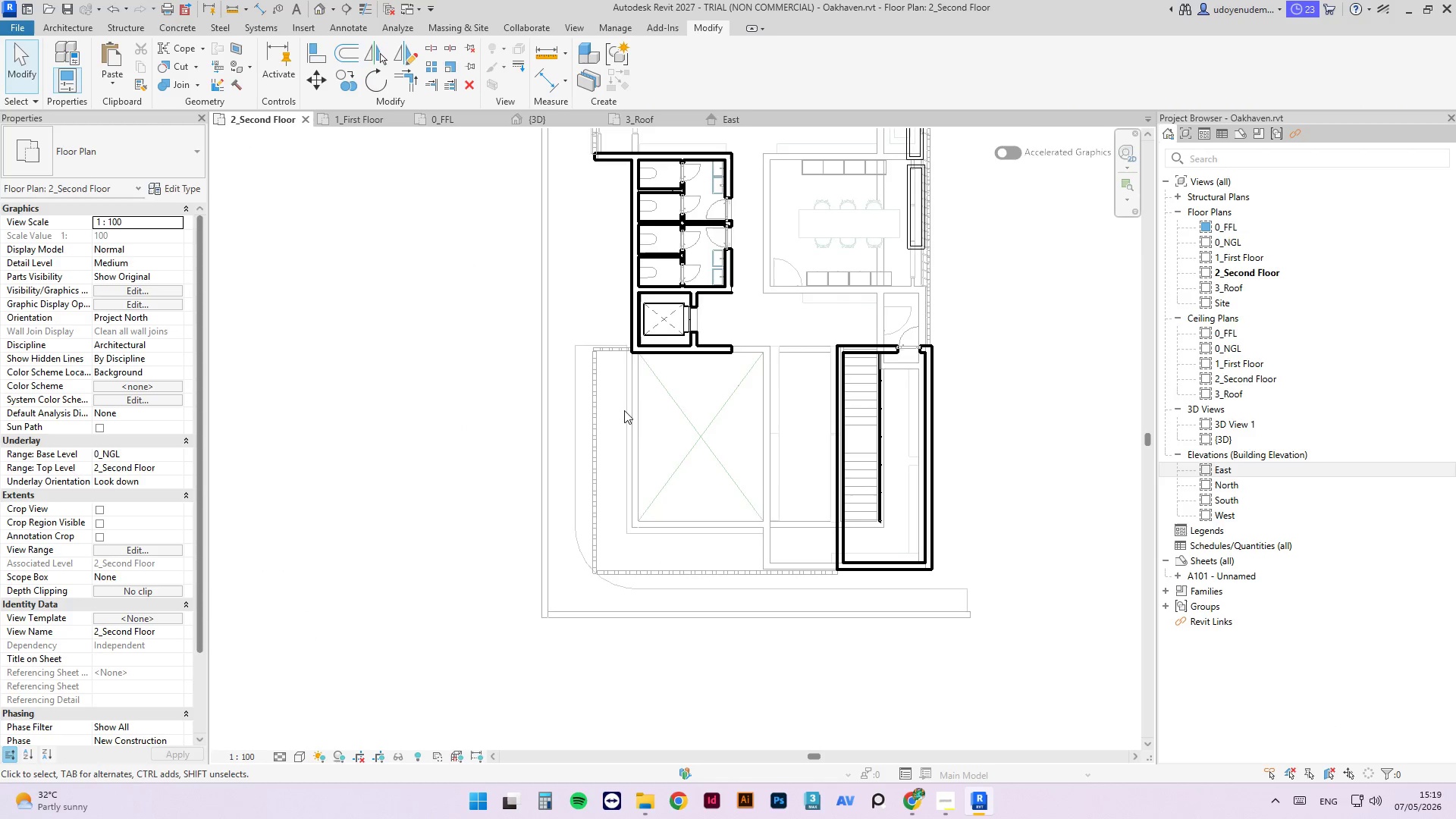 
scroll: coordinate [624, 410], scroll_direction: up, amount: 3.0
 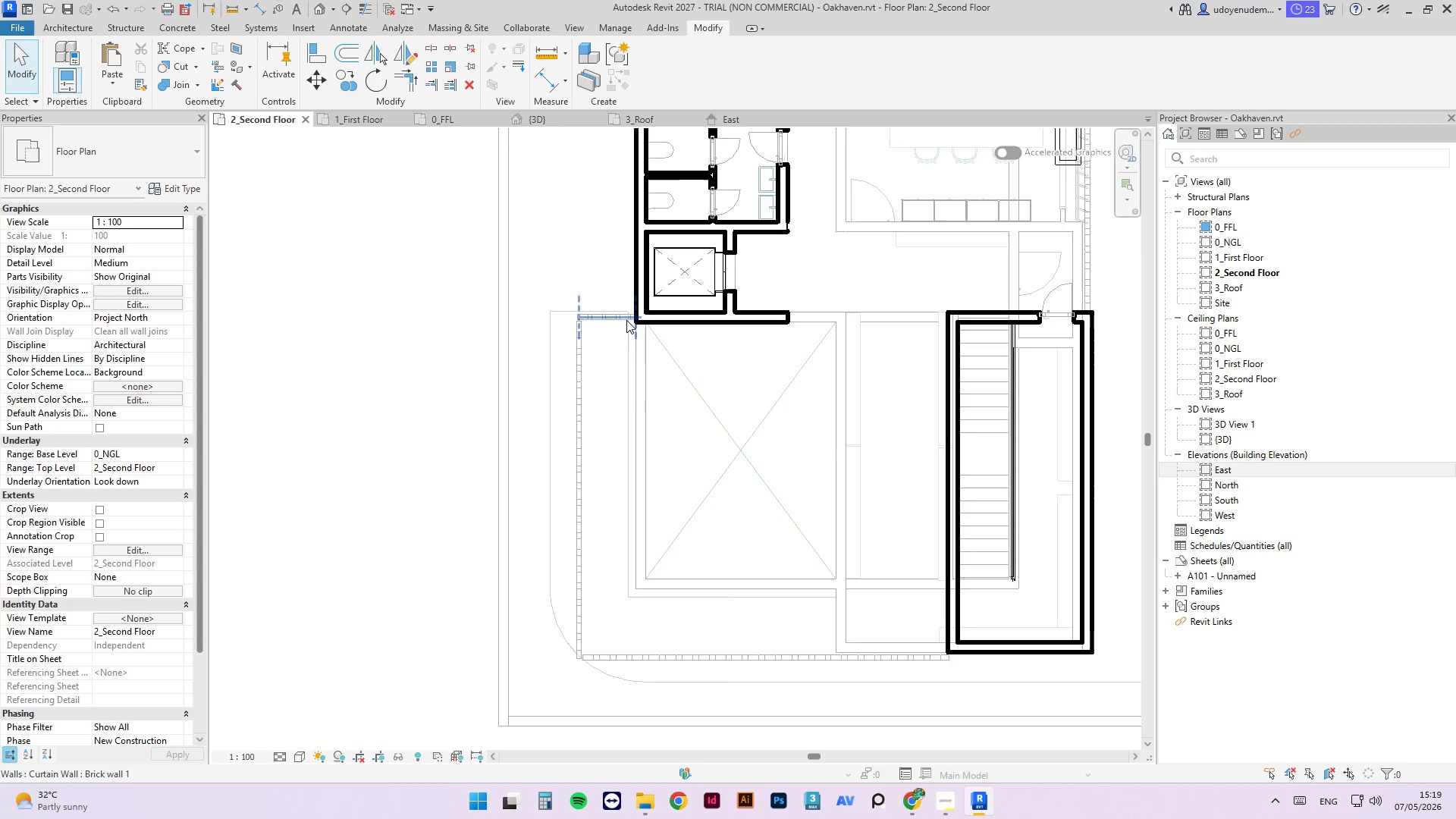 
left_click([625, 319])
 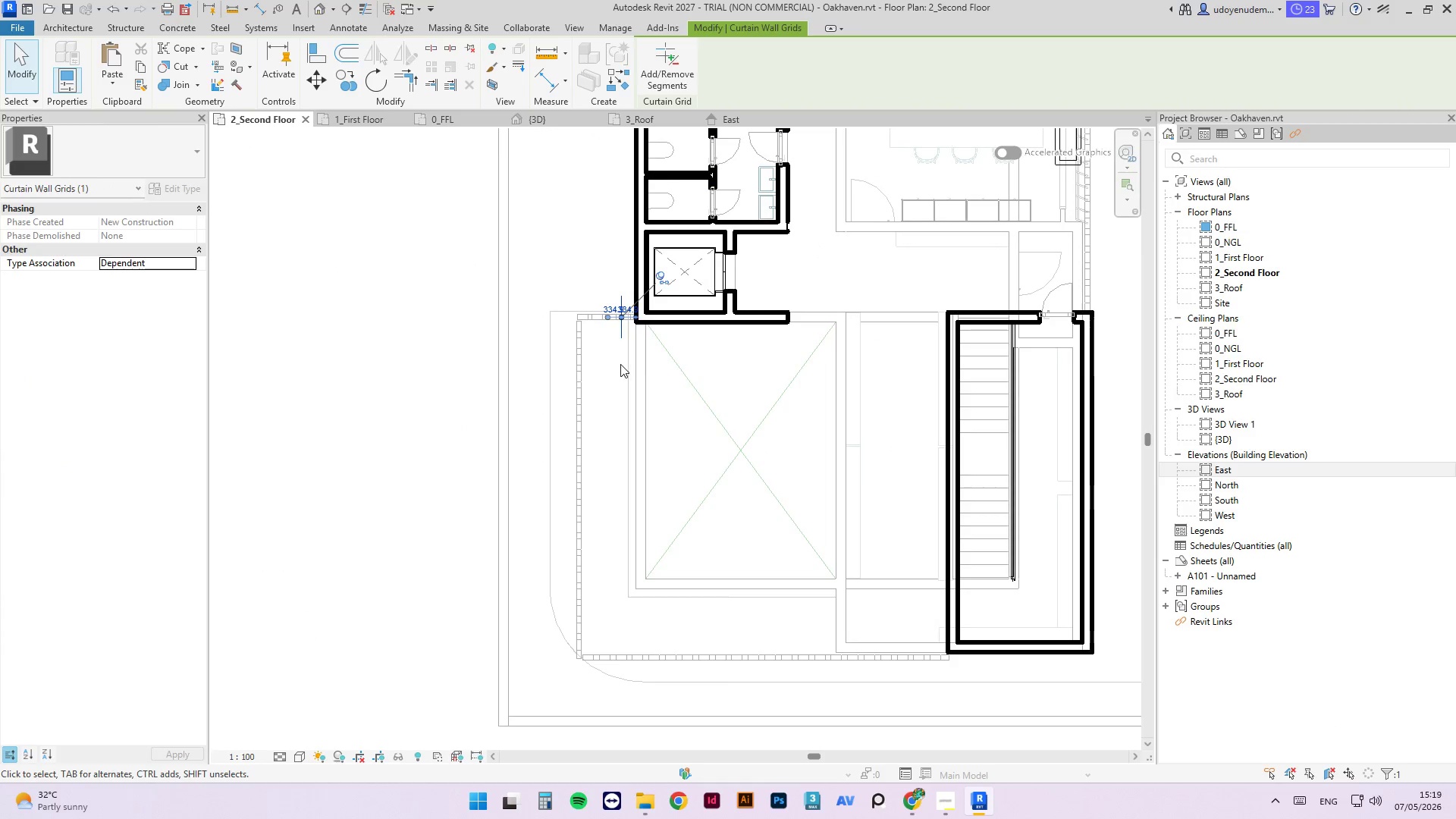 
left_click([620, 364])
 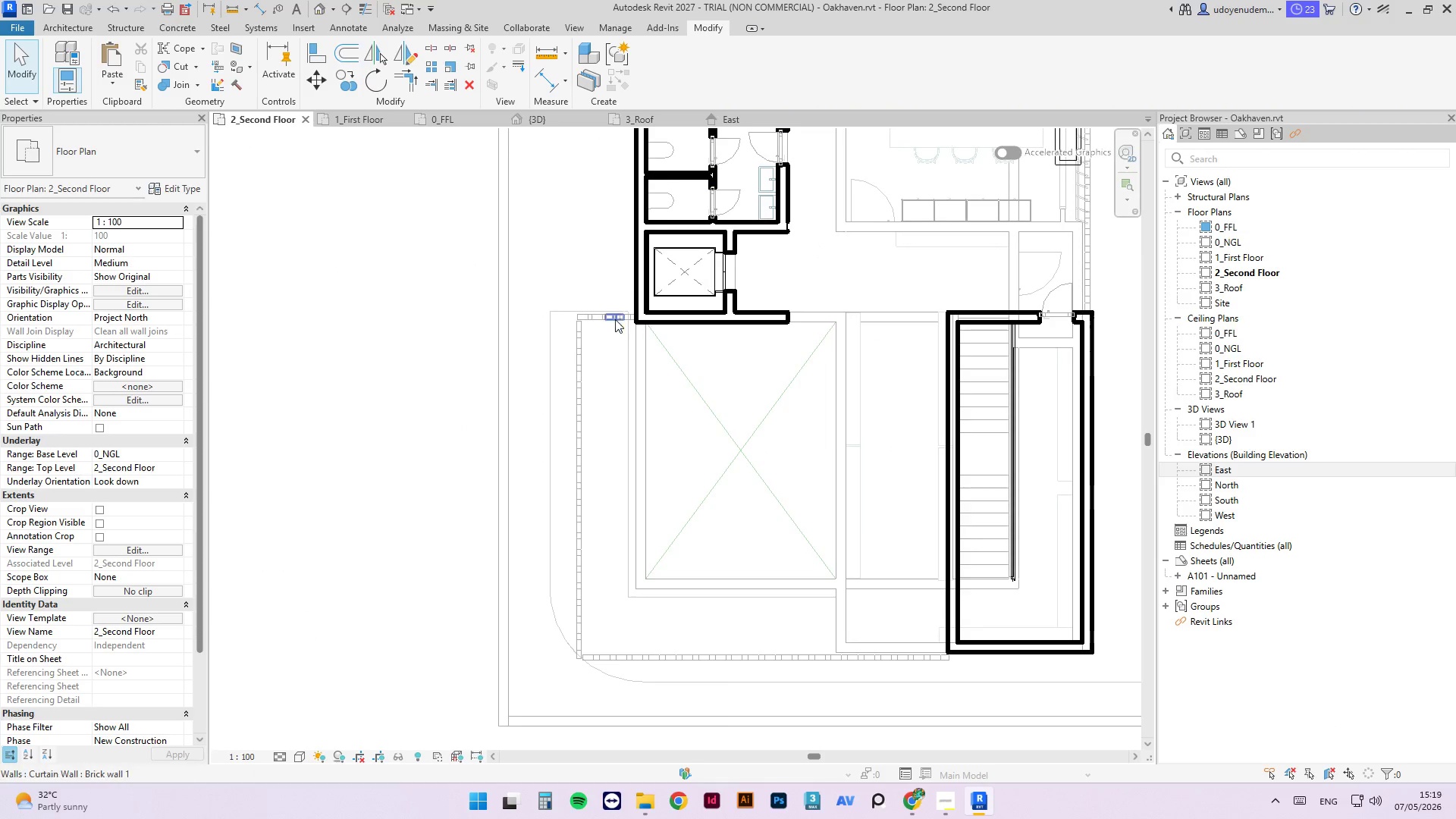 
left_click([613, 319])
 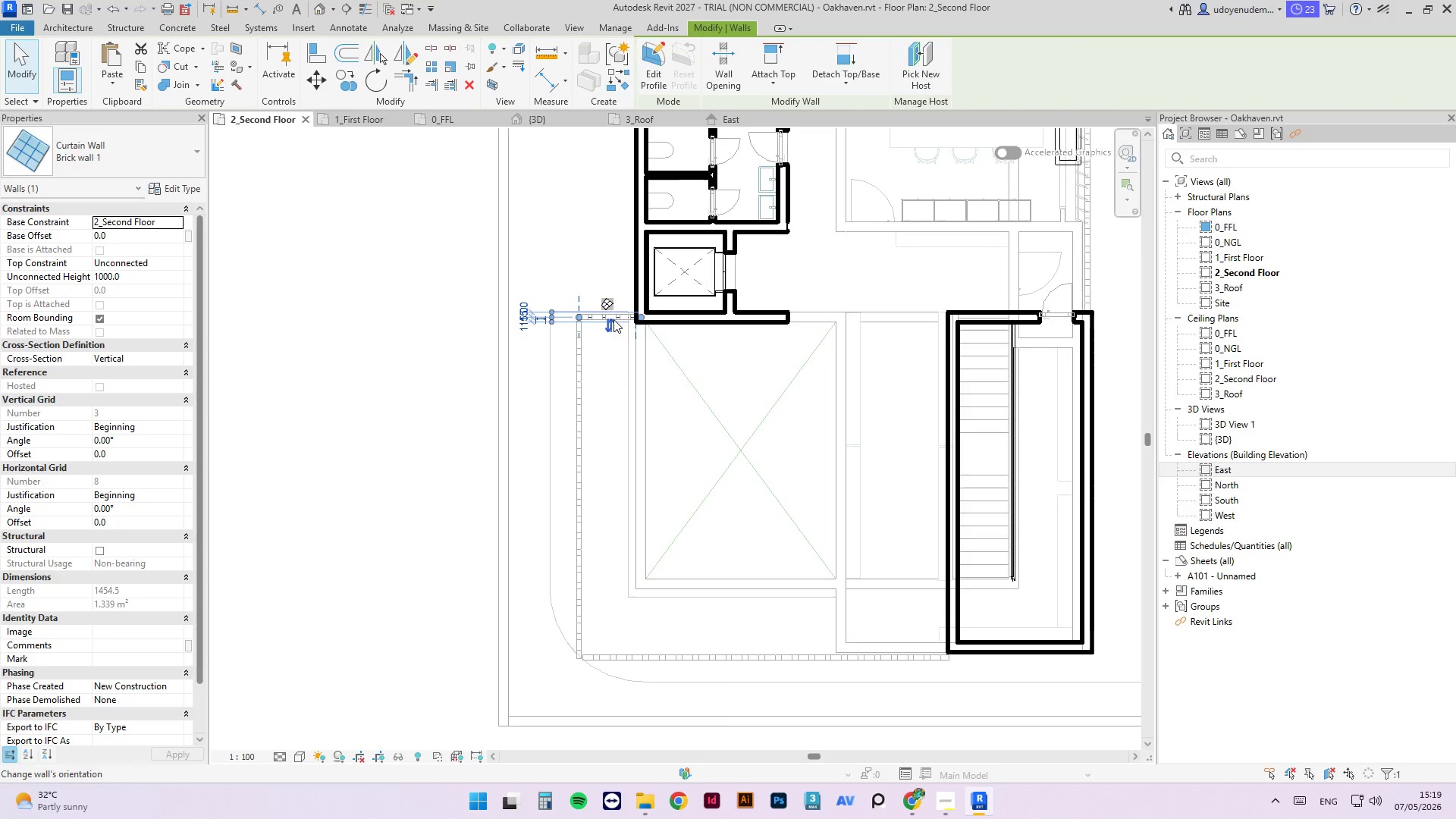 
key(Delete)
 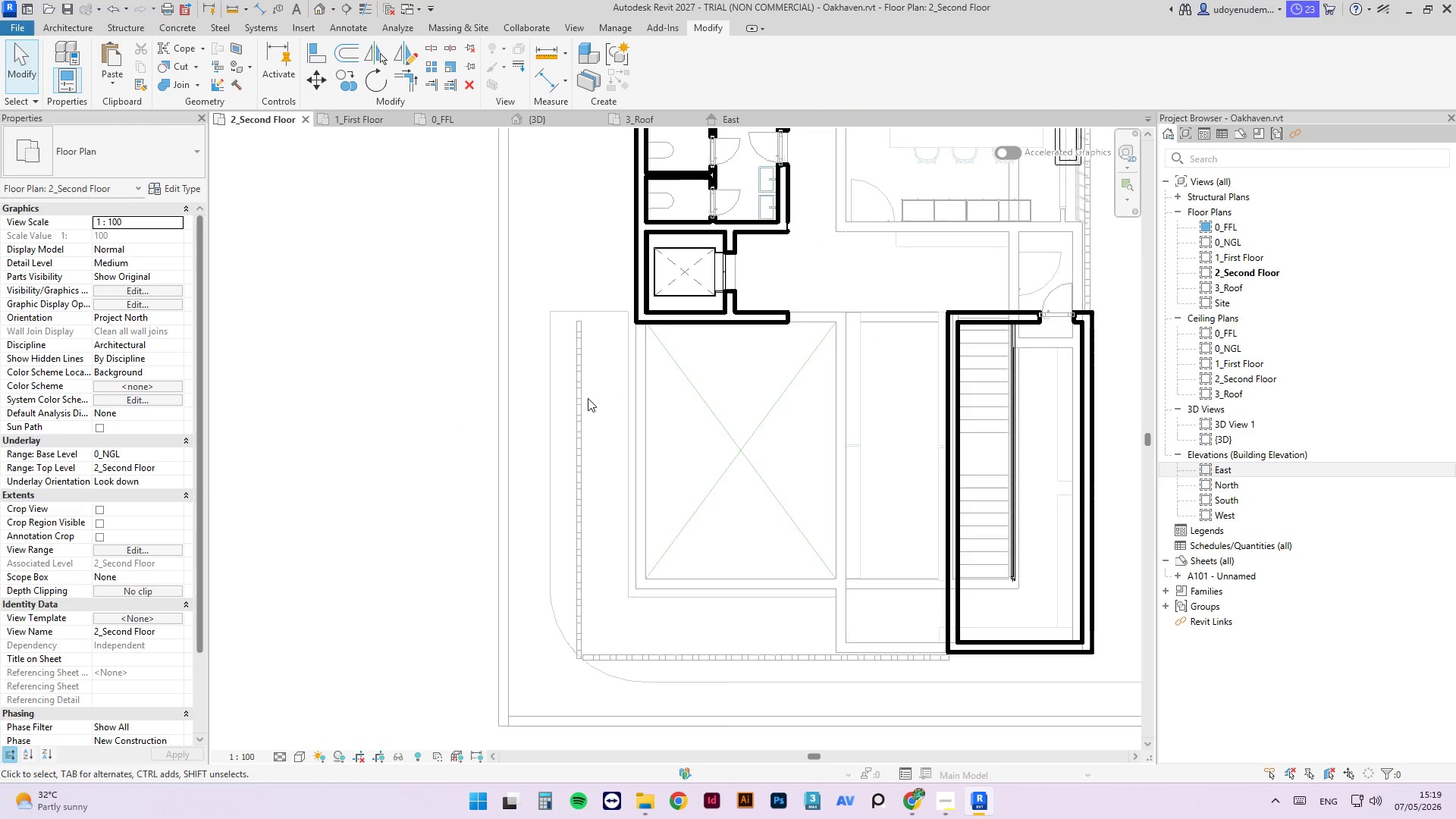 
left_click_drag(start_coordinate=[582, 398], to_coordinate=[648, 403])
 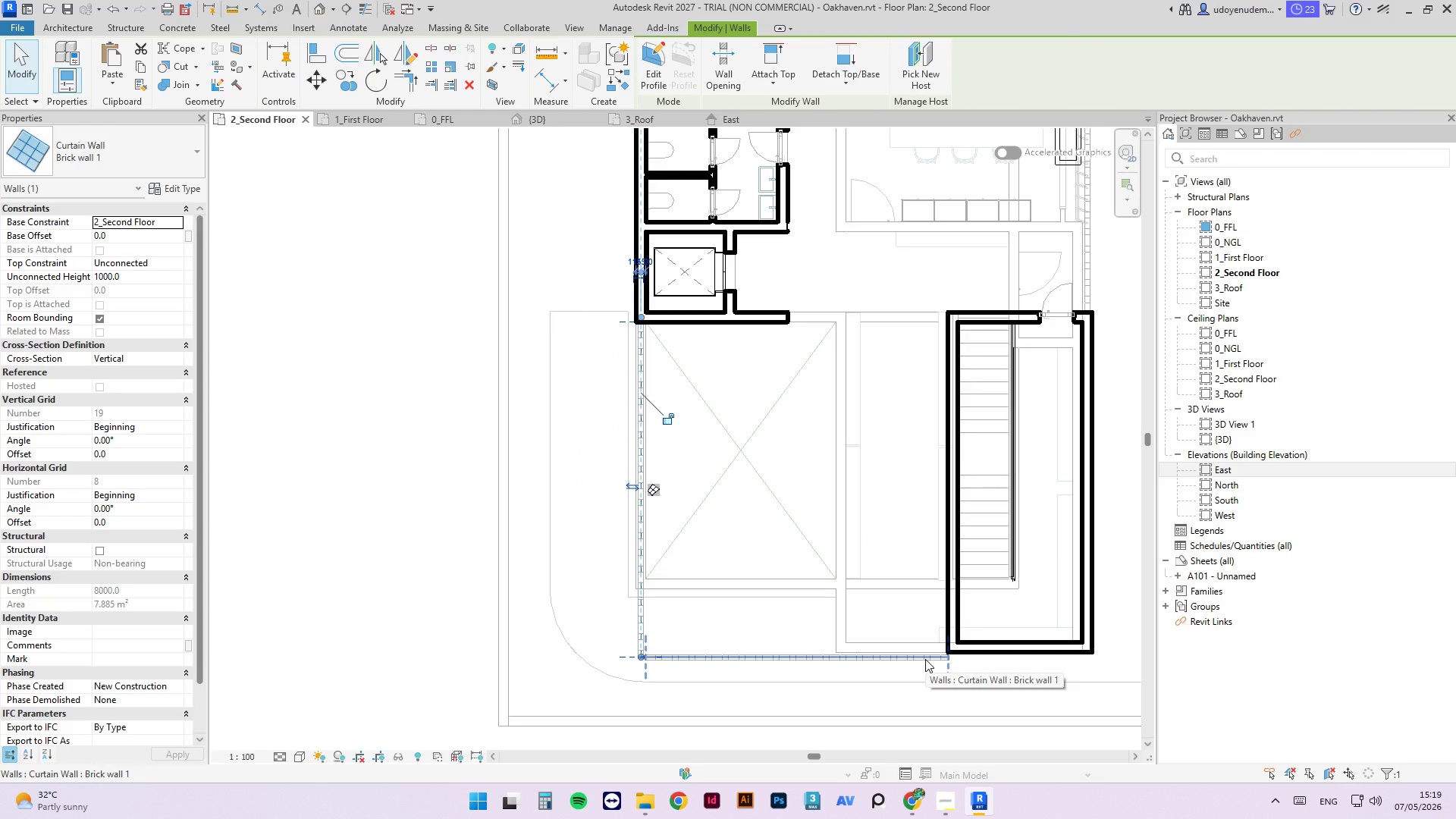 
wait(7.7)
 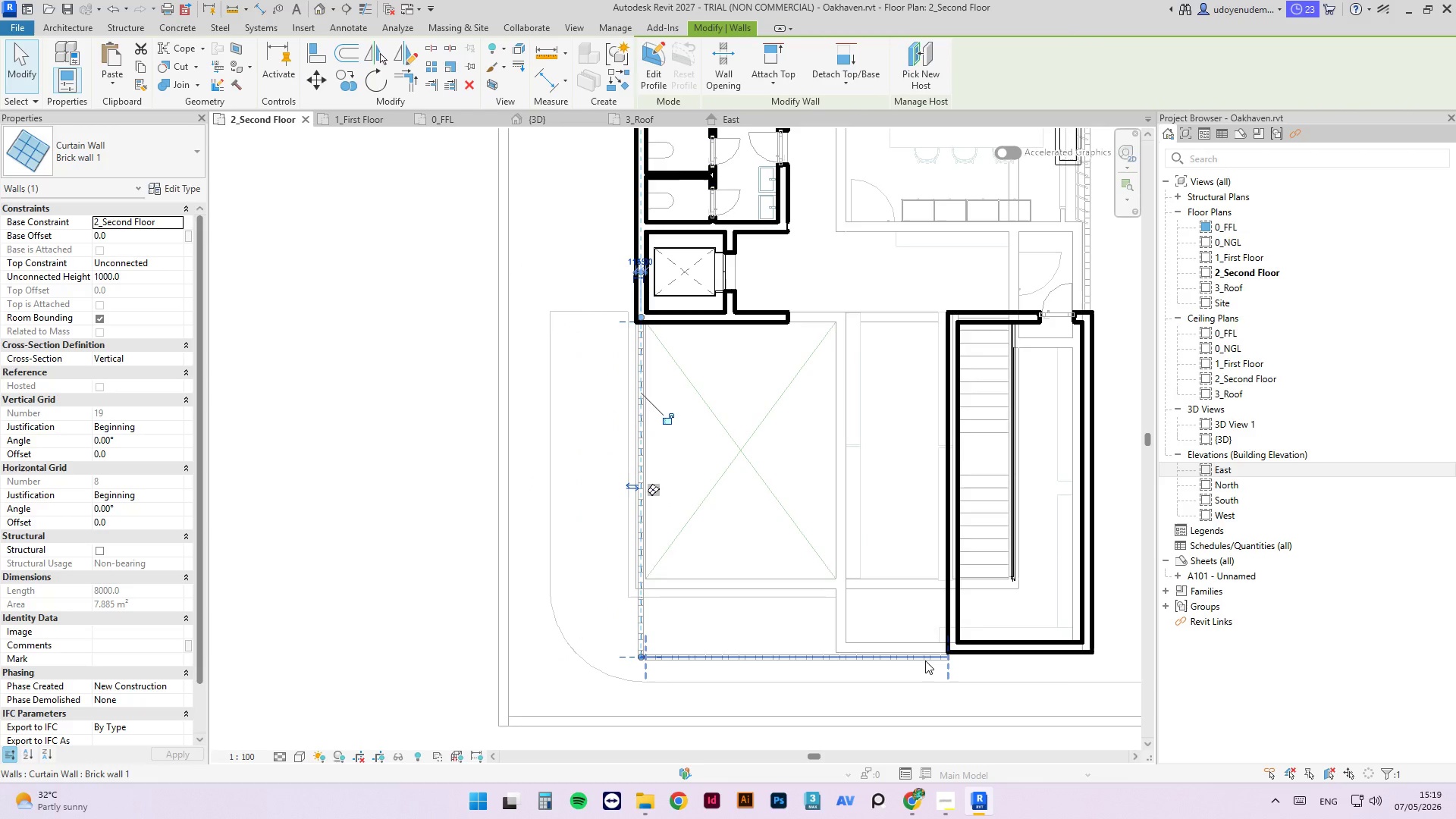 
left_click_drag(start_coordinate=[925, 659], to_coordinate=[939, 582])
 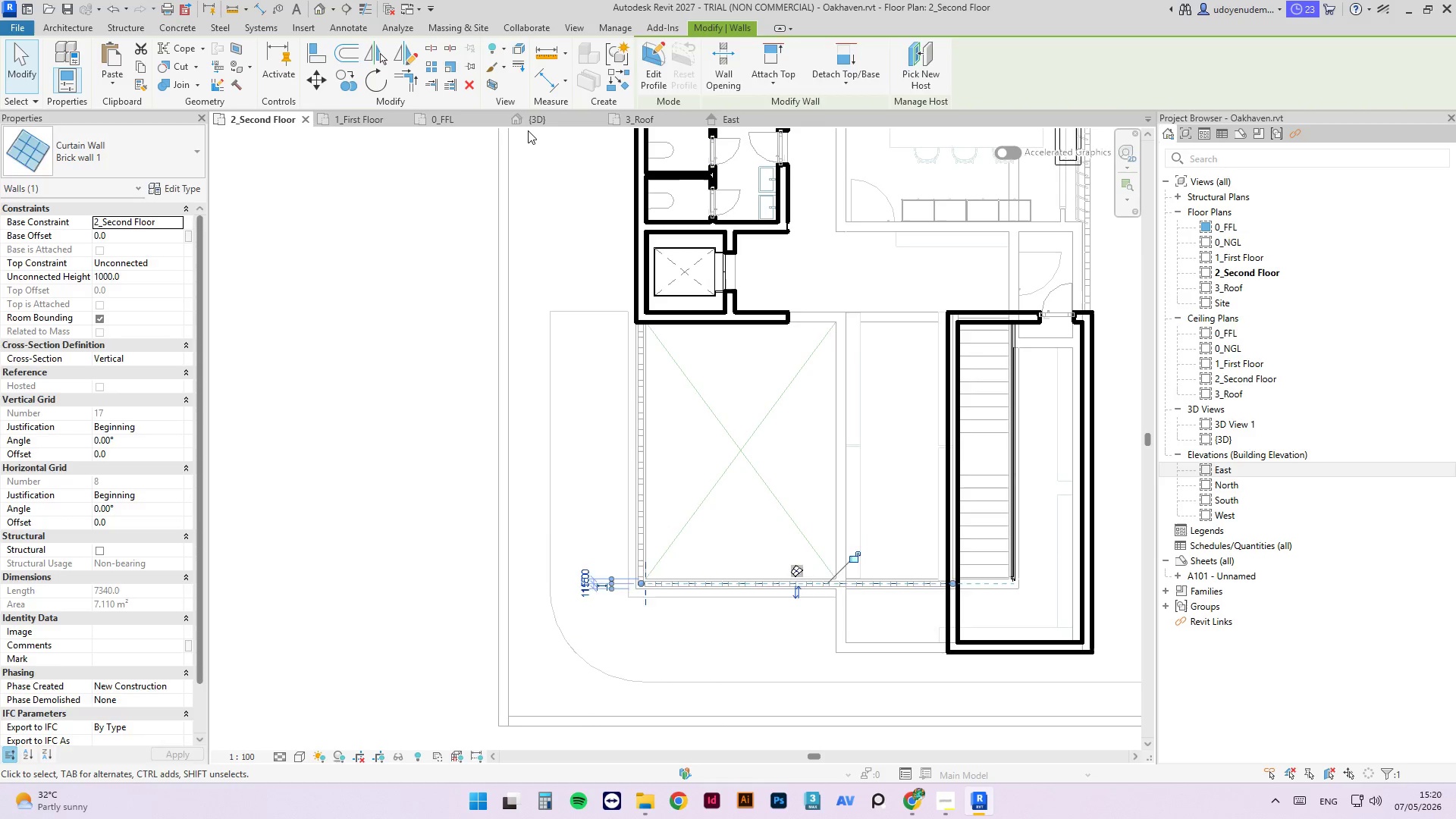 
double_click([528, 121])
 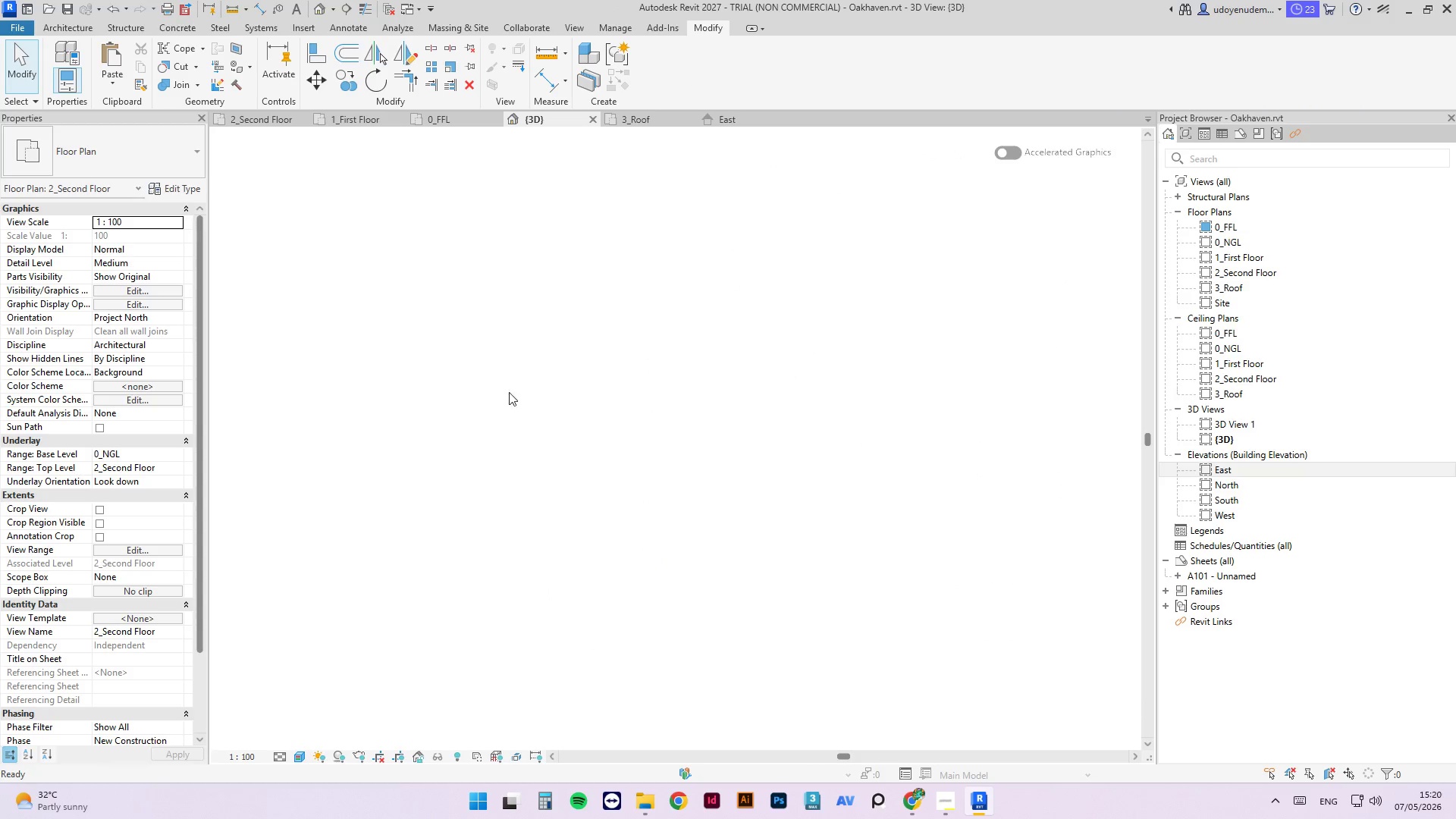 
scroll: coordinate [491, 378], scroll_direction: down, amount: 3.0
 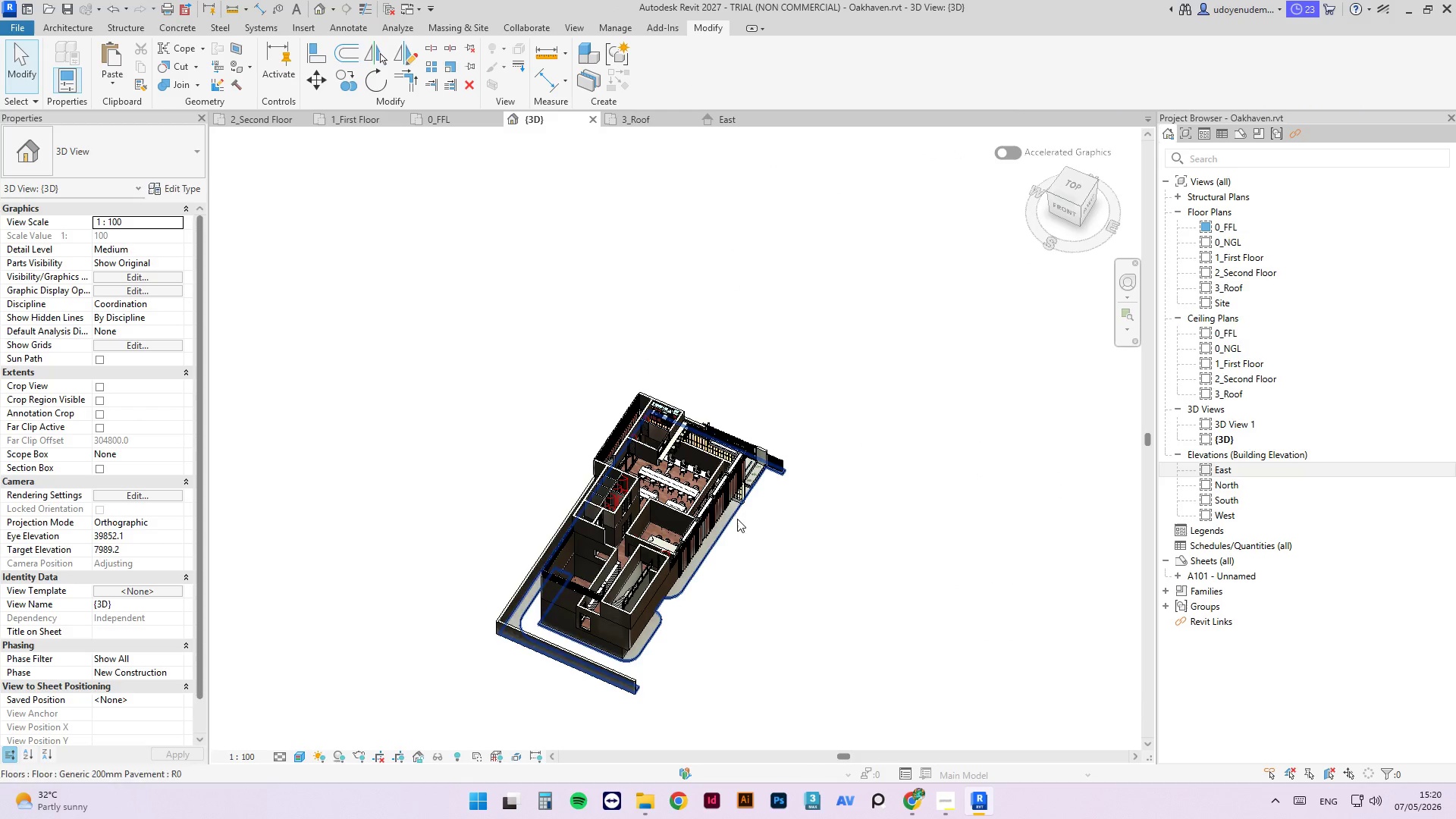 
hold_key(key=ShiftLeft, duration=5.66)
 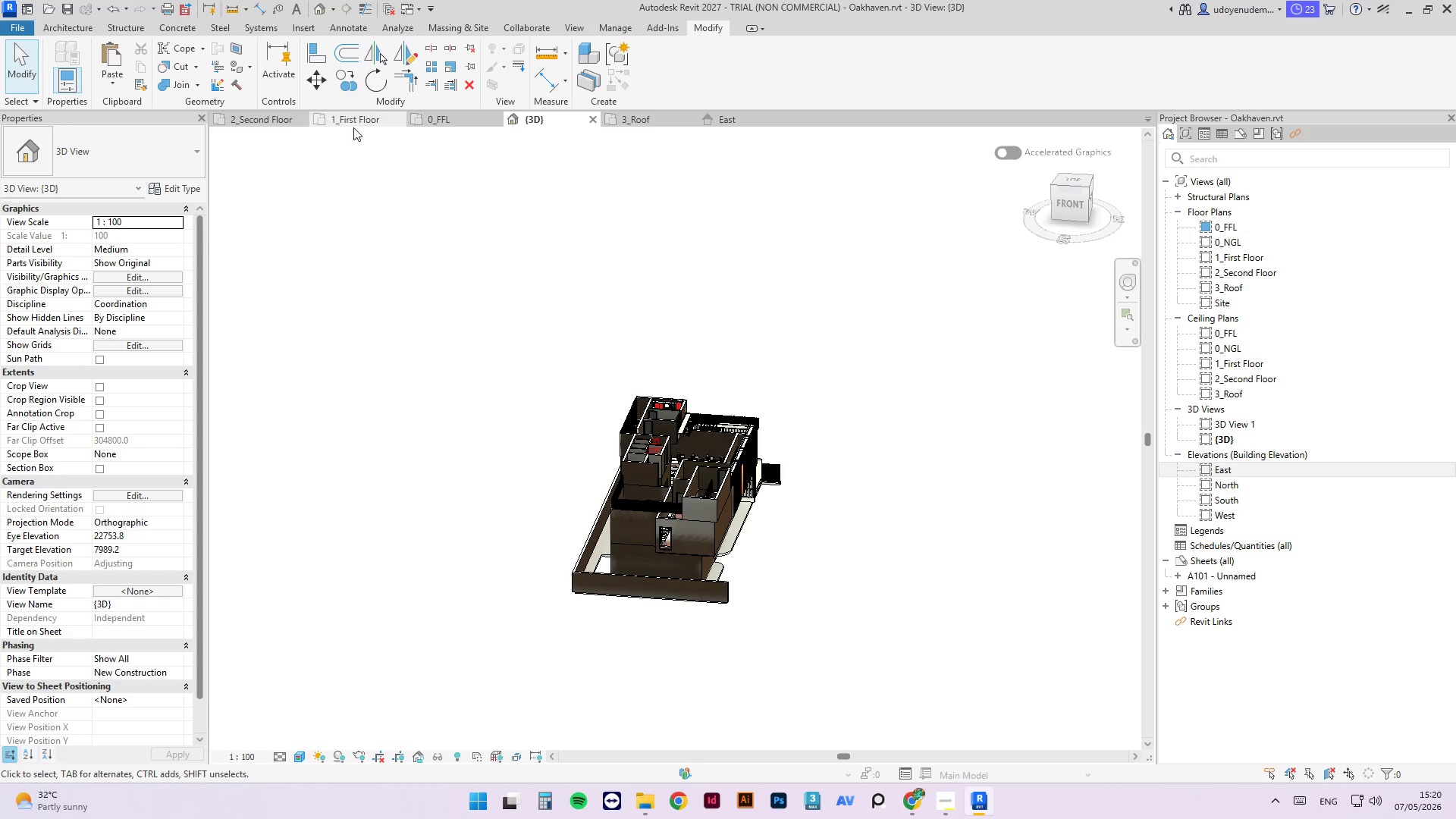 
left_click([278, 123])
 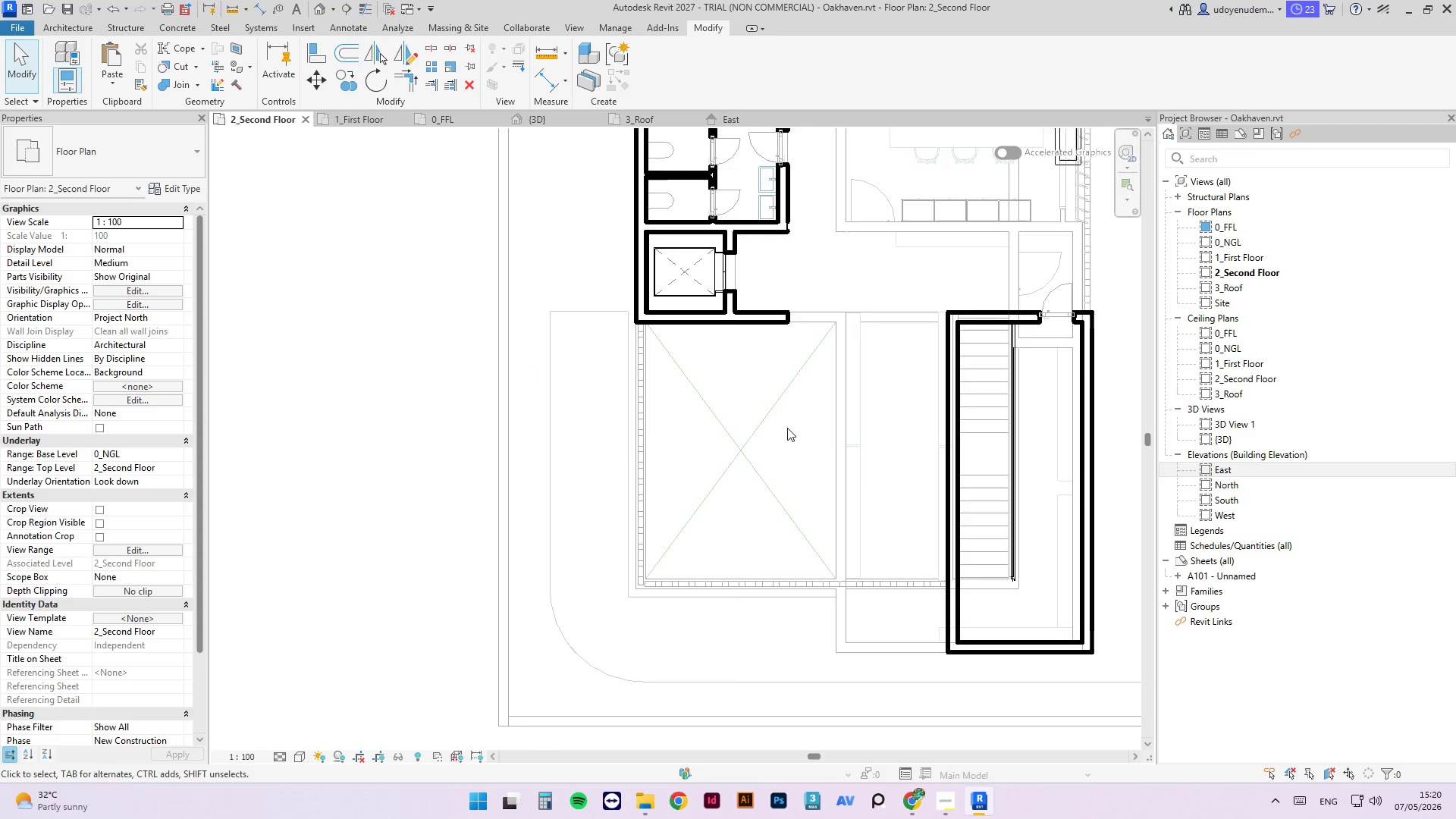 
left_click([914, 406])
 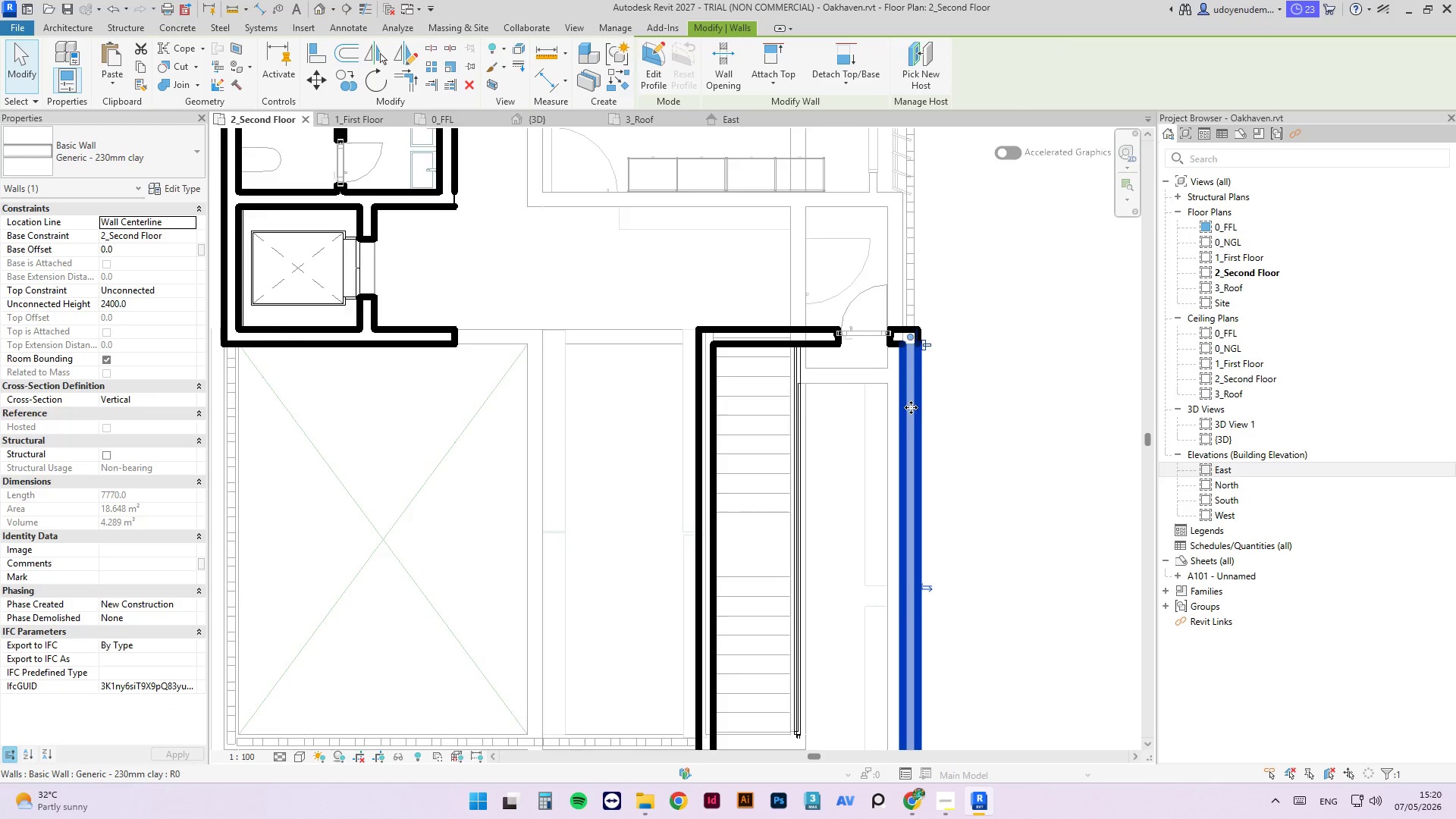 
scroll: coordinate [896, 417], scroll_direction: up, amount: 3.0
 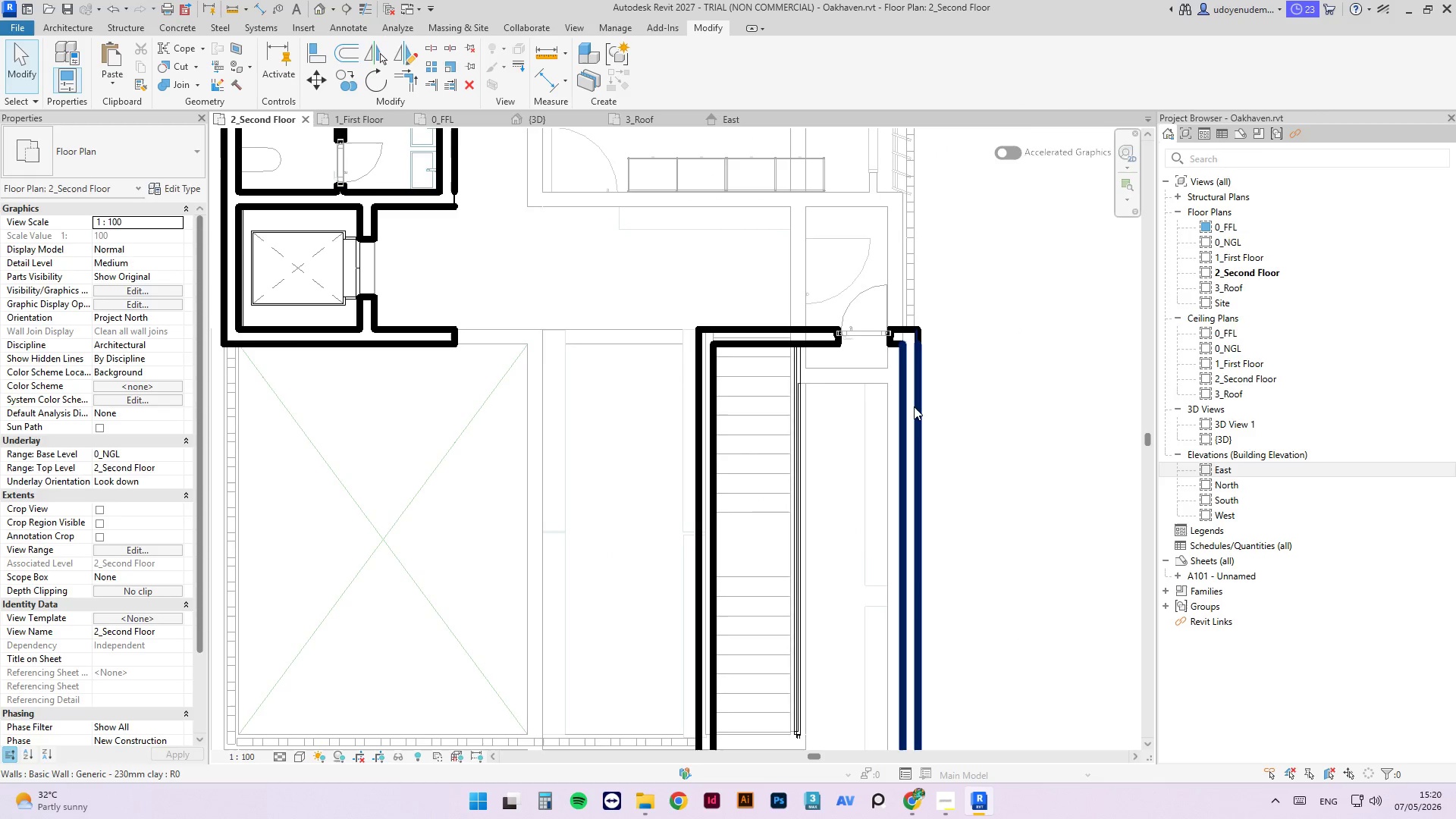 
left_click_drag(start_coordinate=[912, 407], to_coordinate=[896, 395])
 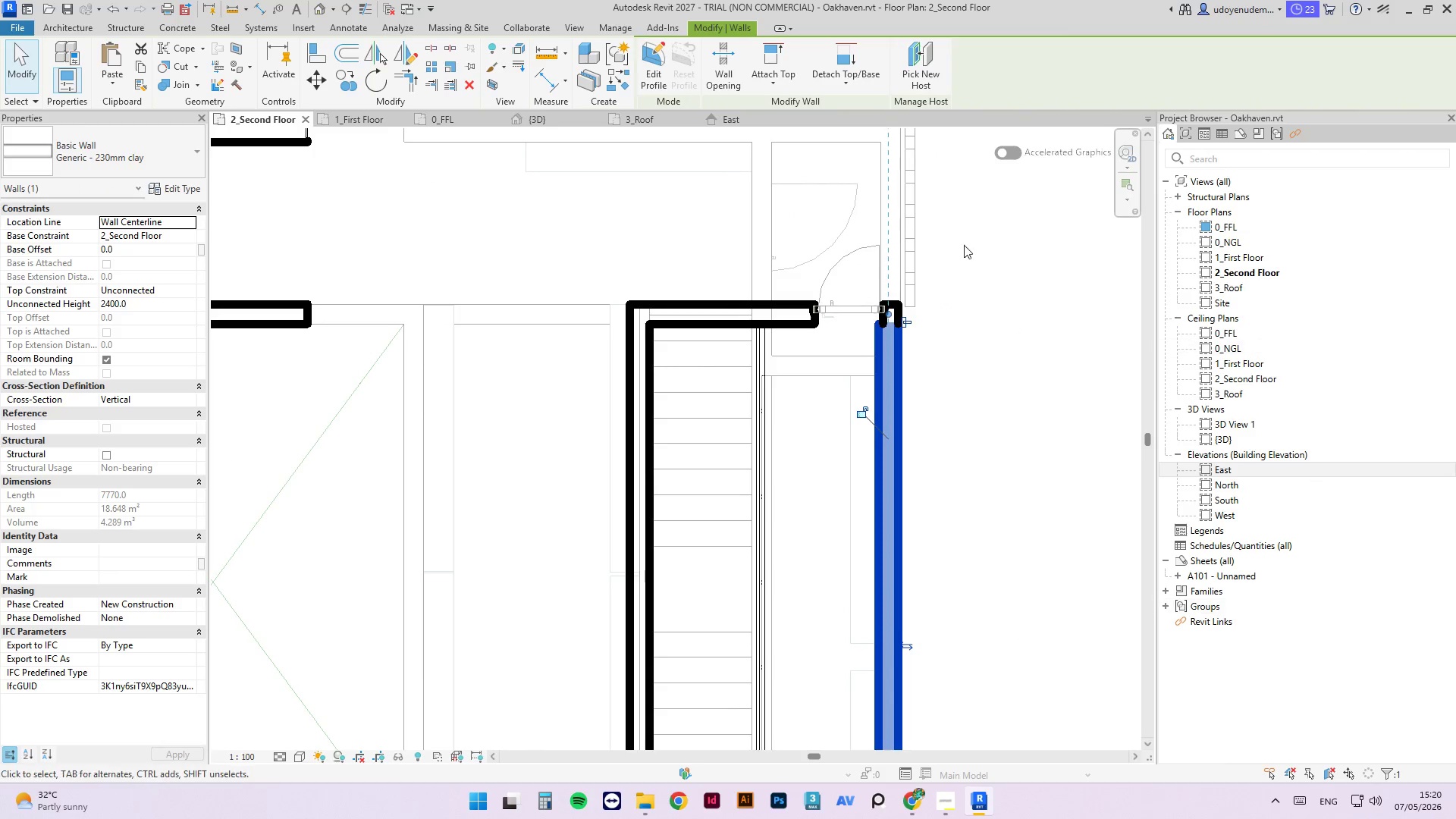 
scroll: coordinate [911, 407], scroll_direction: up, amount: 2.0
 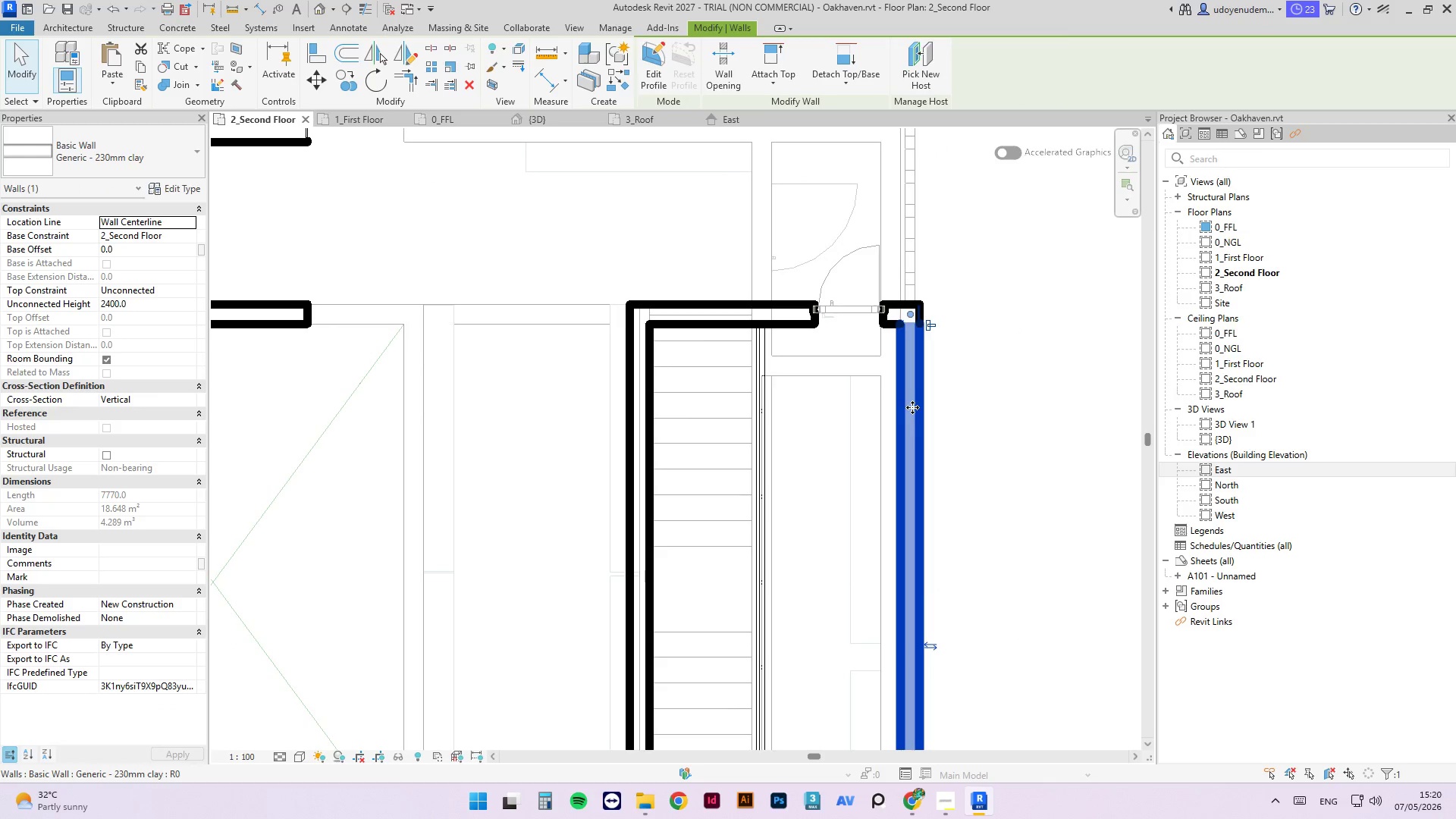 
left_click([861, 308])
 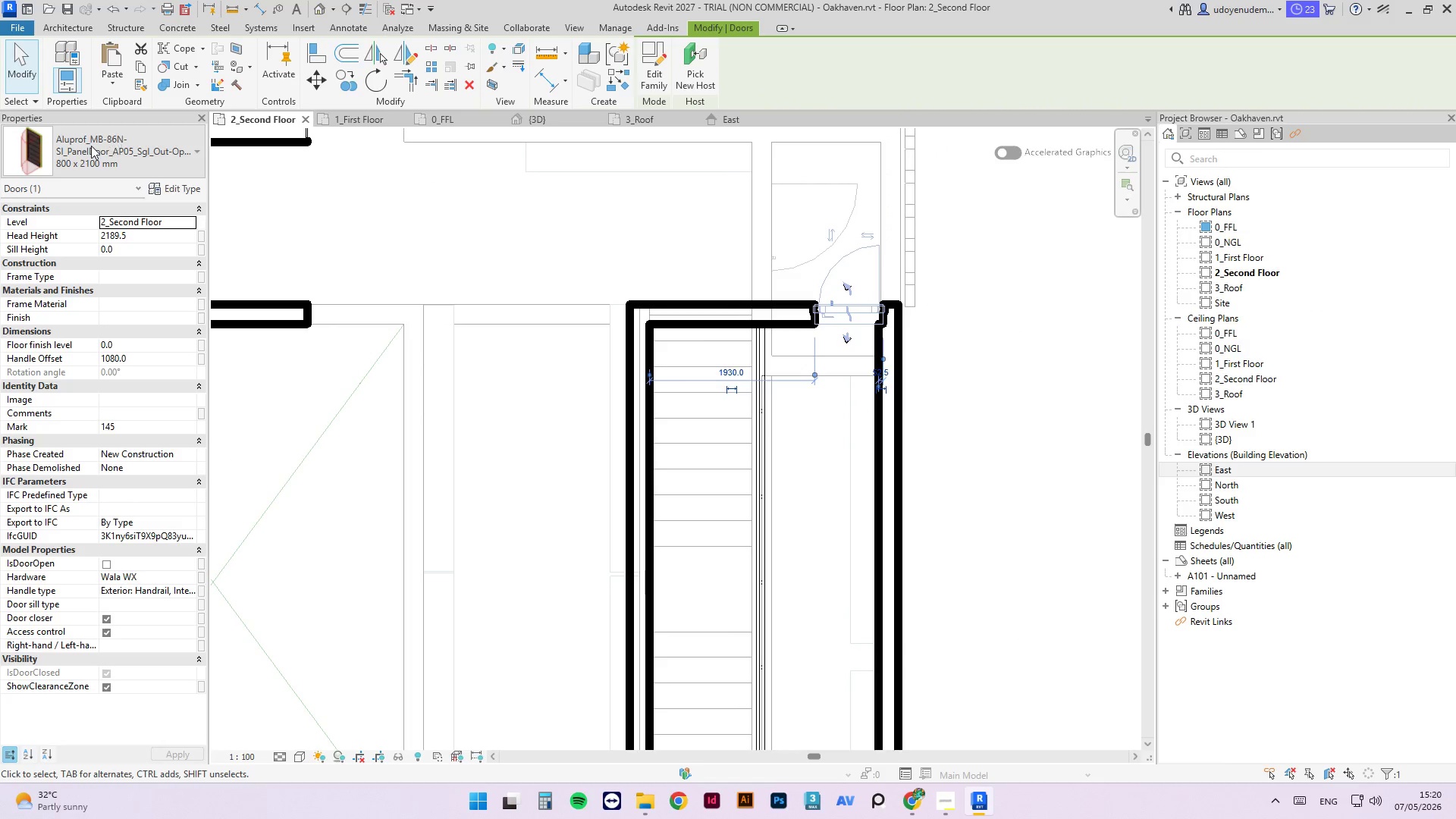 
left_click([91, 146])
 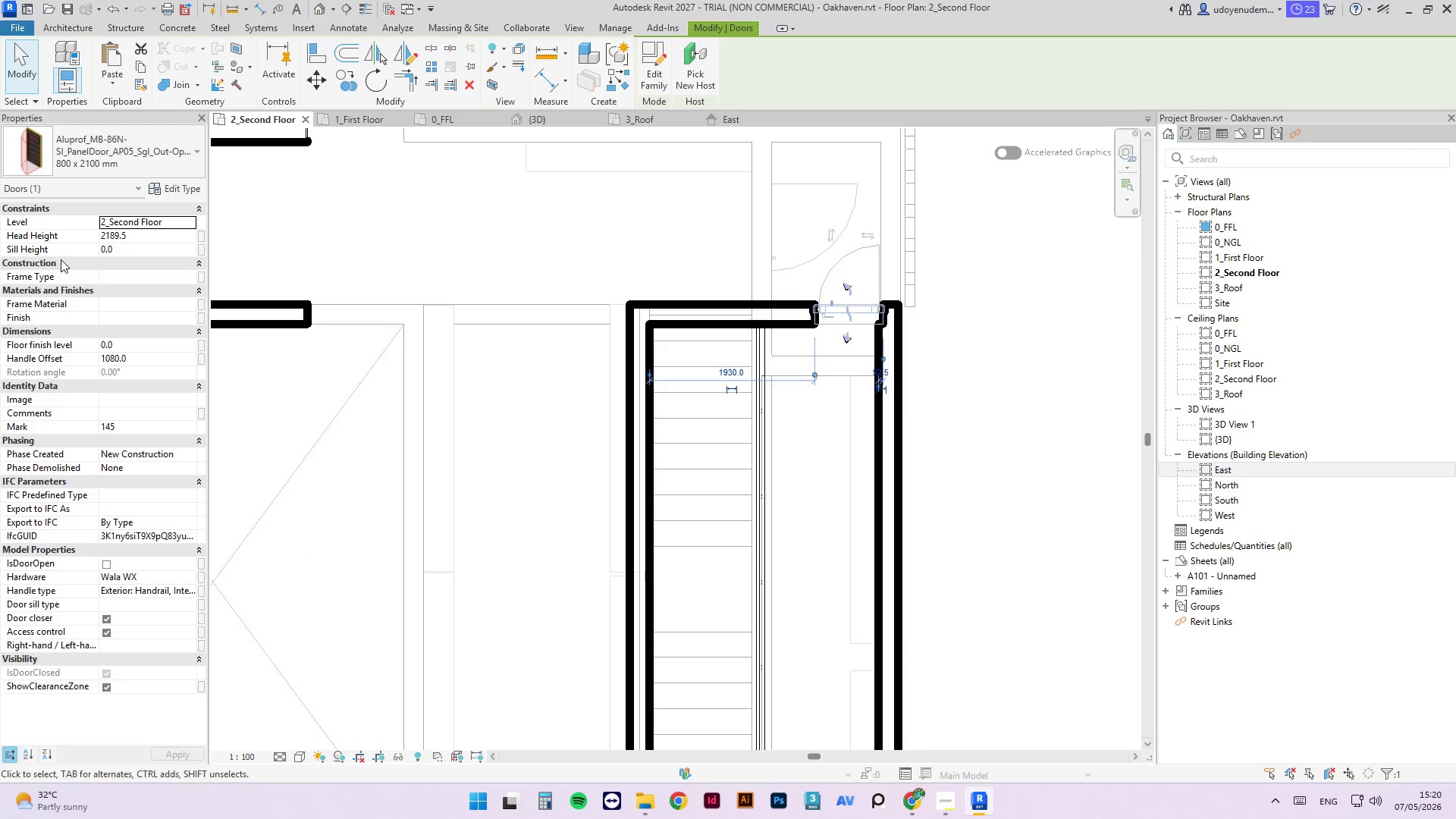 
key(ArrowLeft)
 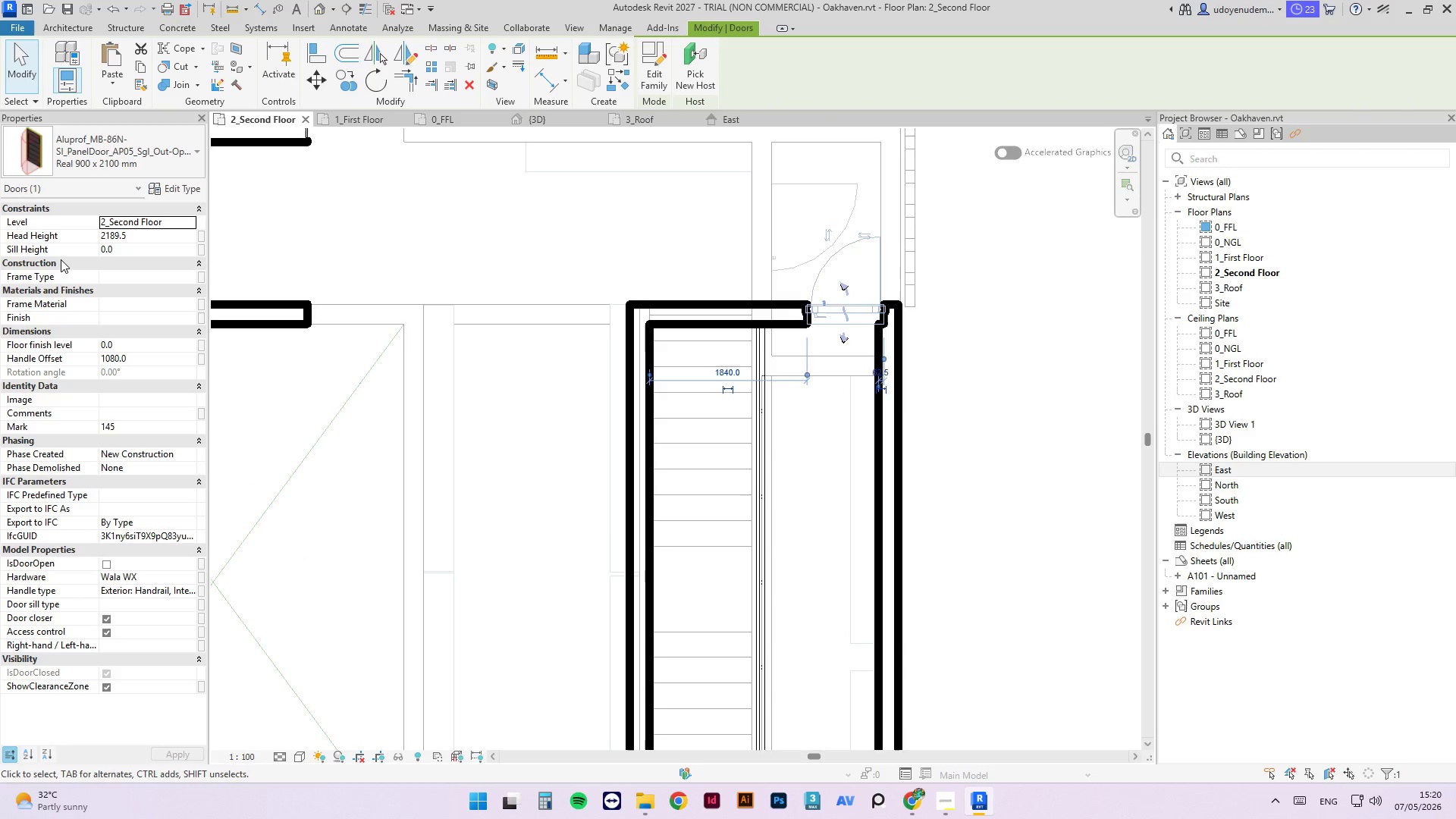 
key(ArrowLeft)
 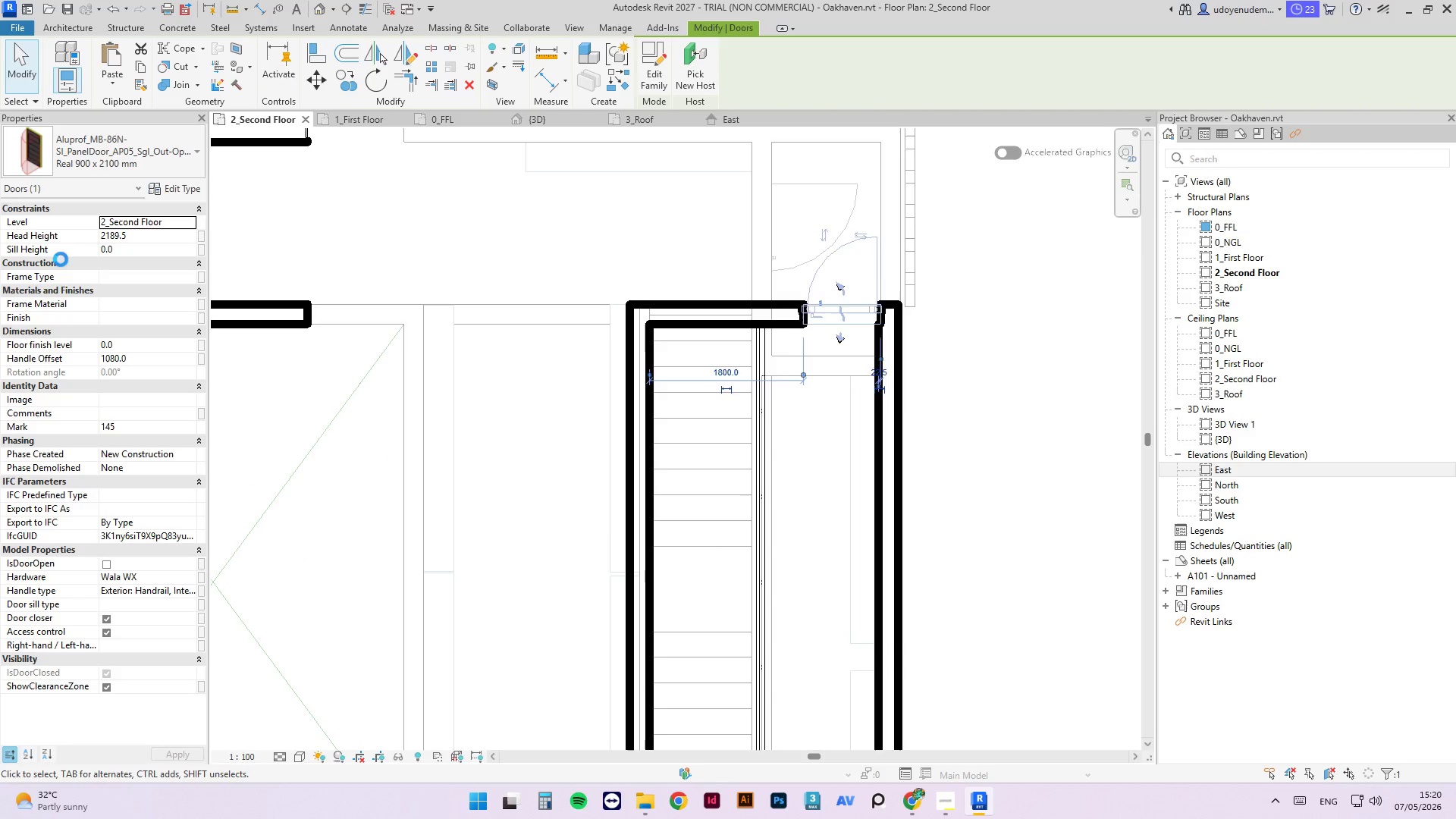 
key(ArrowLeft)
 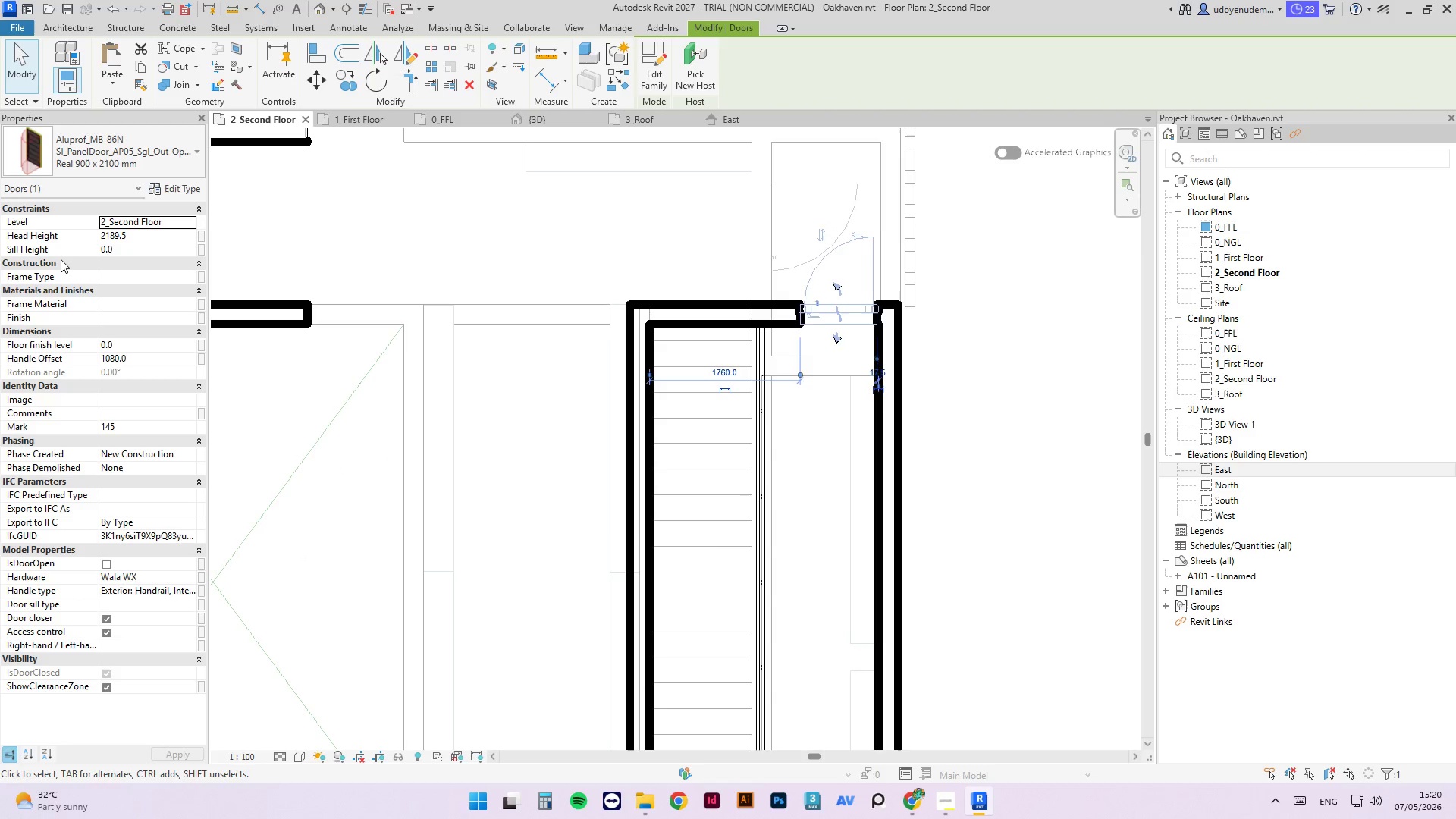 
key(ArrowLeft)
 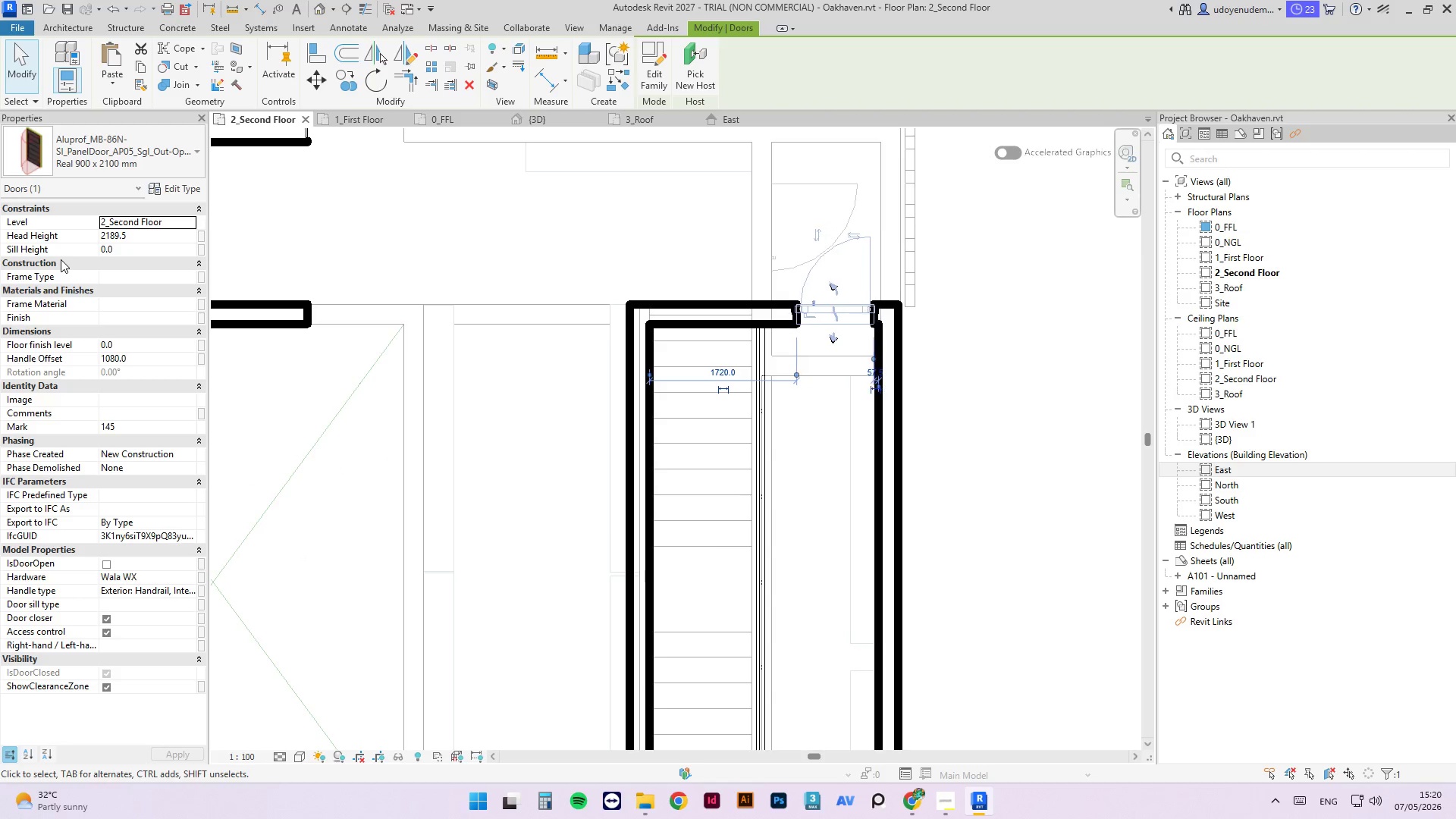 
key(ArrowLeft)
 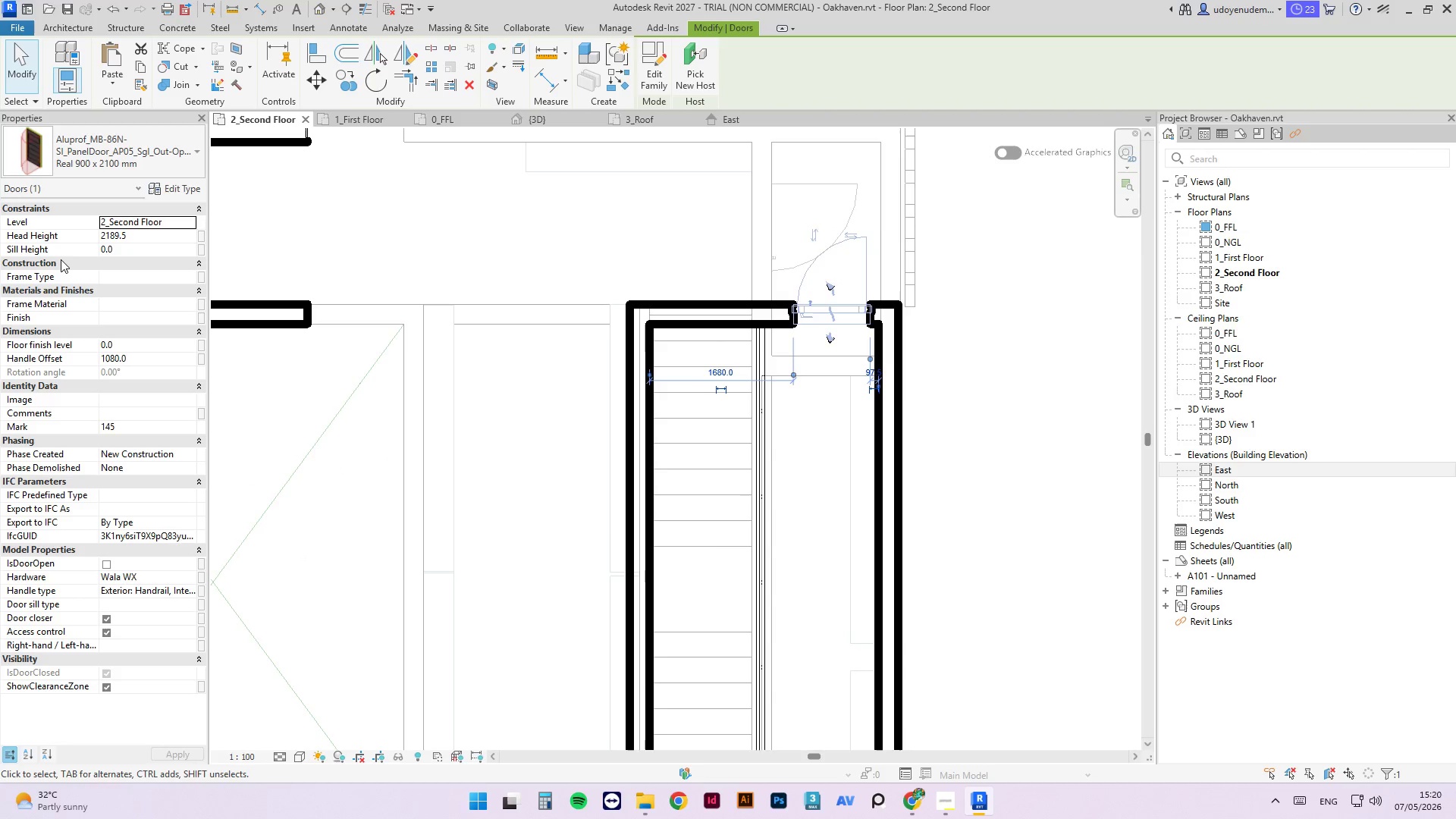 
key(ArrowLeft)
 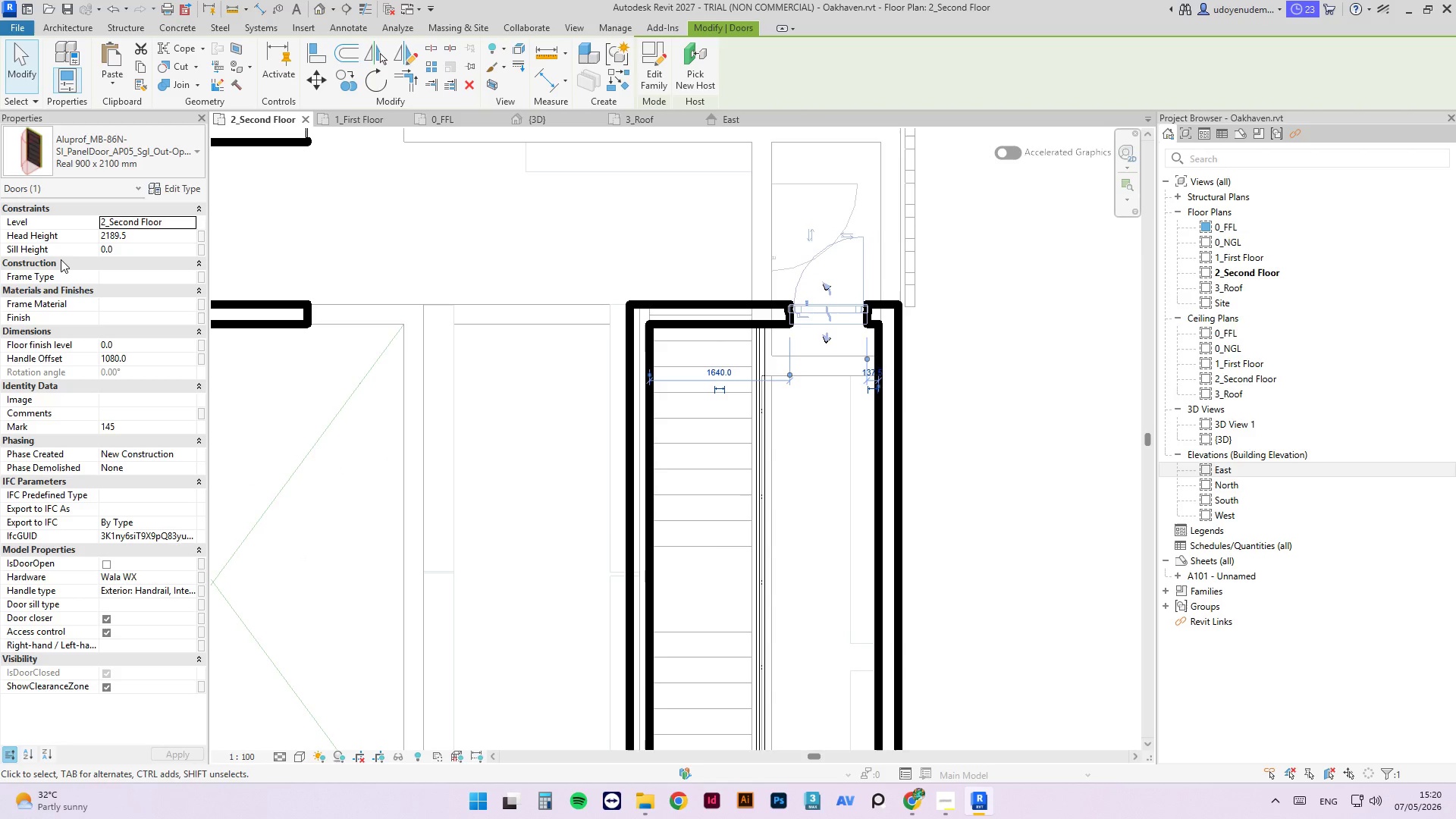 
key(ArrowLeft)
 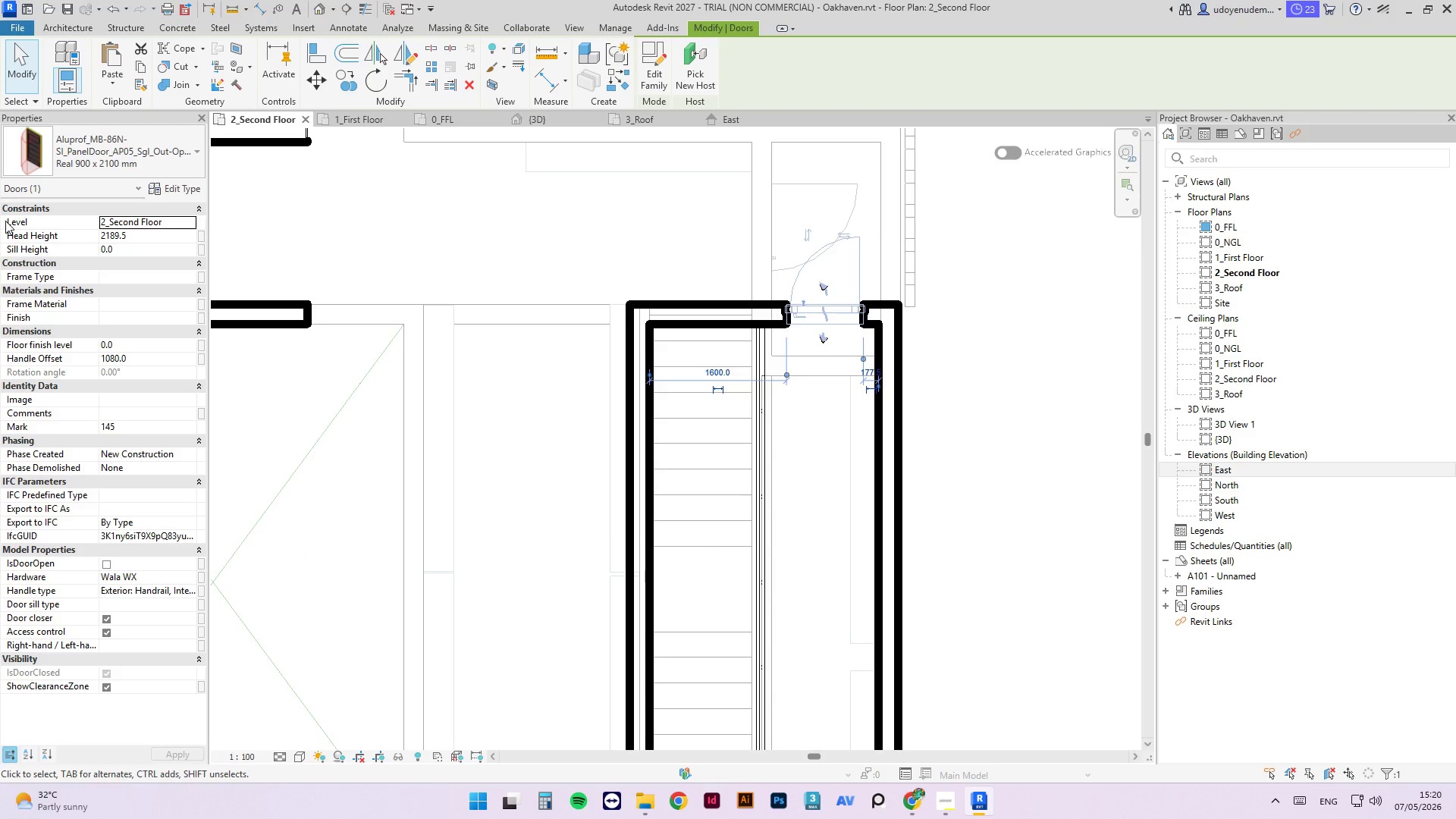 
scroll: coordinate [819, 318], scroll_direction: down, amount: 9.0
 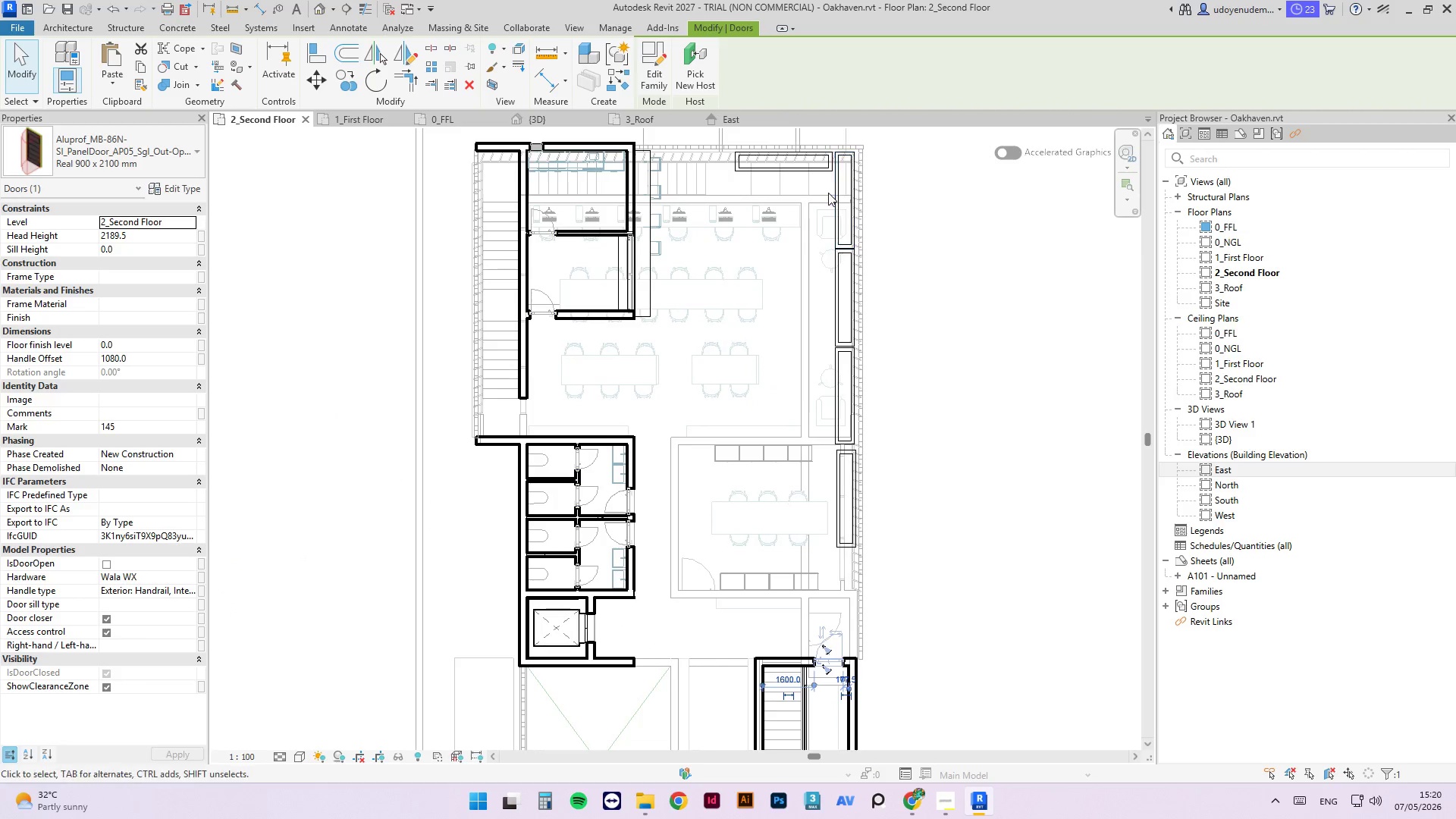 
left_click([839, 199])
 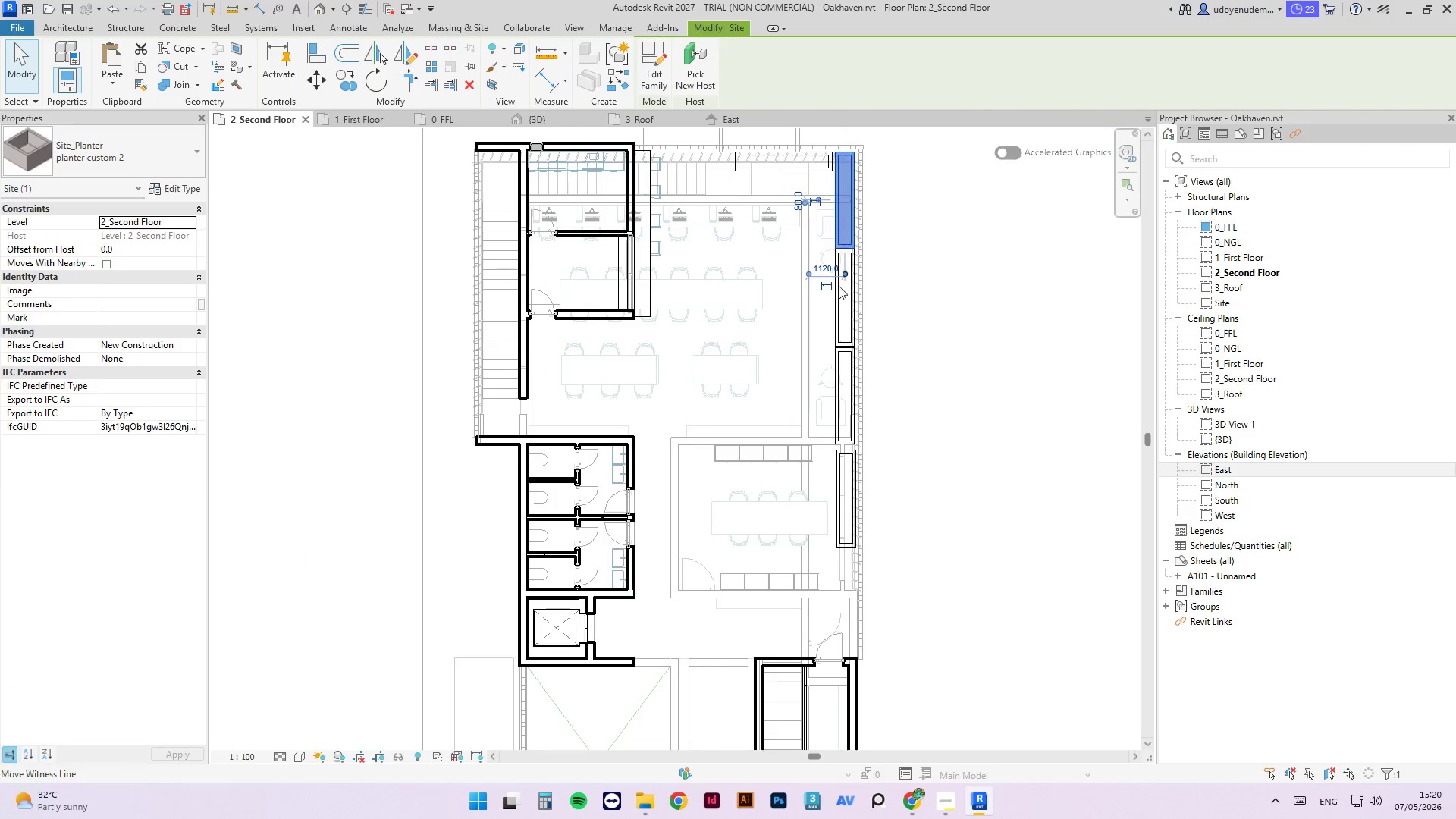 
hold_key(key=ControlLeft, duration=2.09)
left_click([836, 309])
 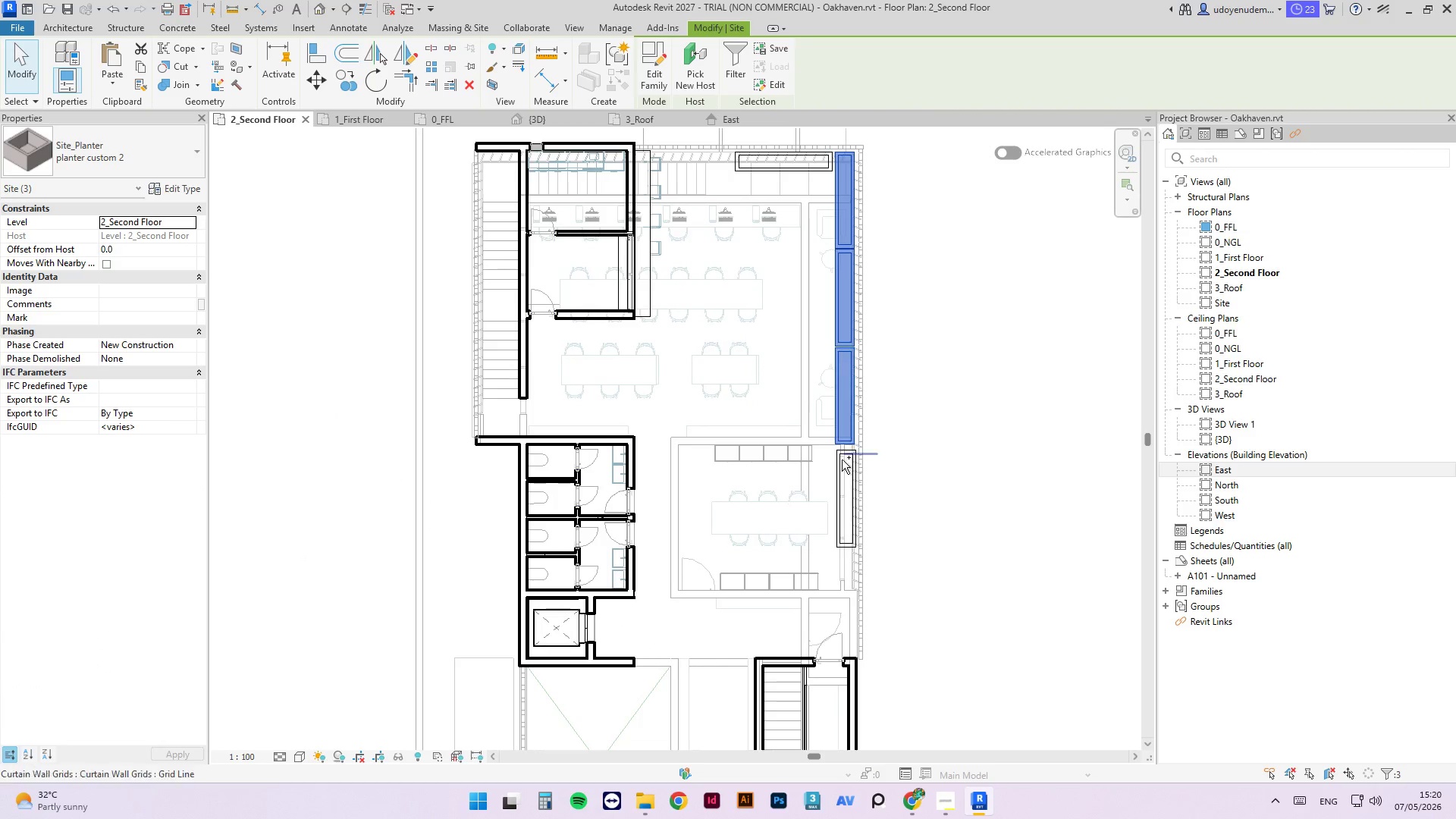 
double_click([836, 469])
 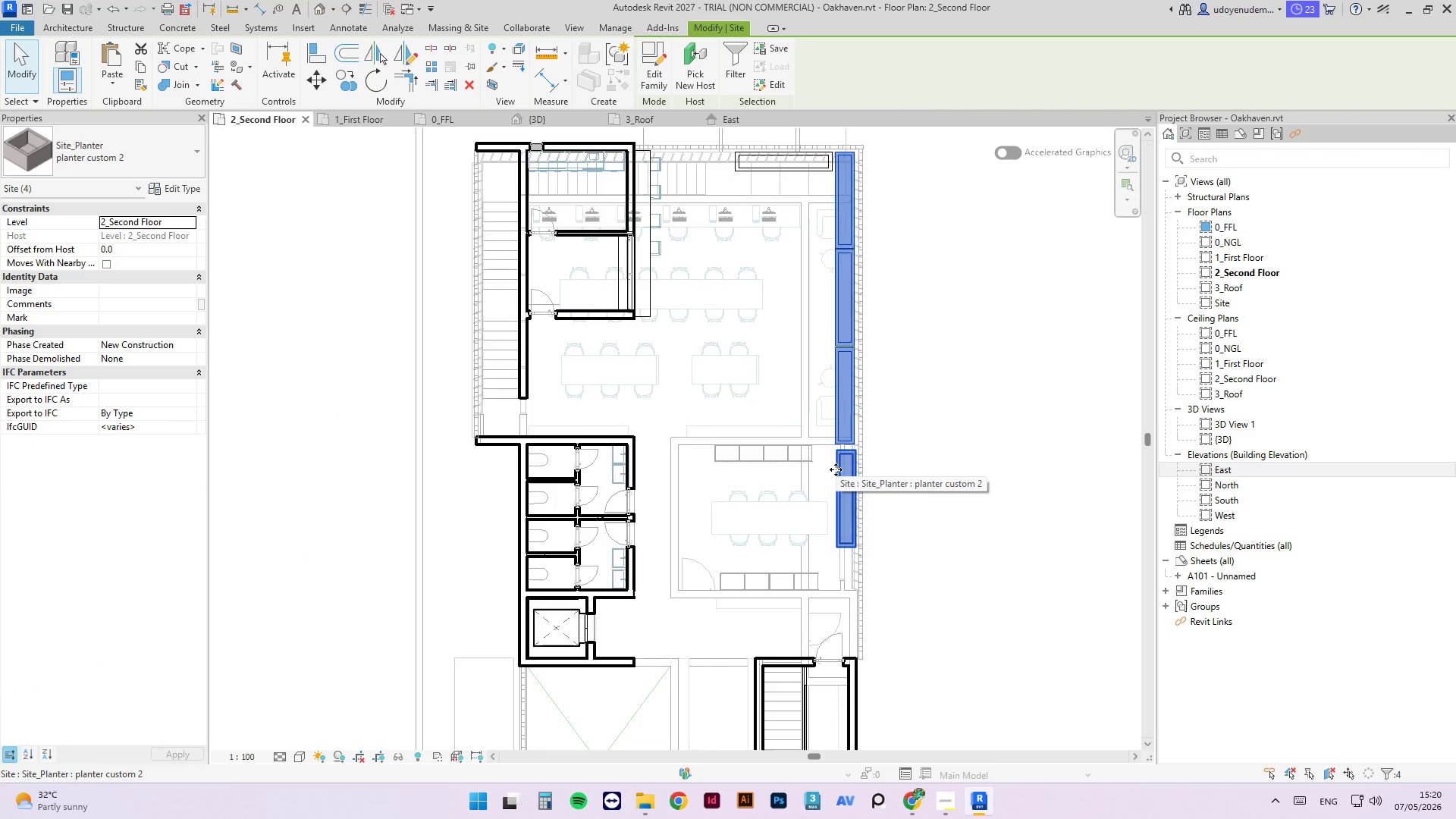 
key(ArrowLeft)
 